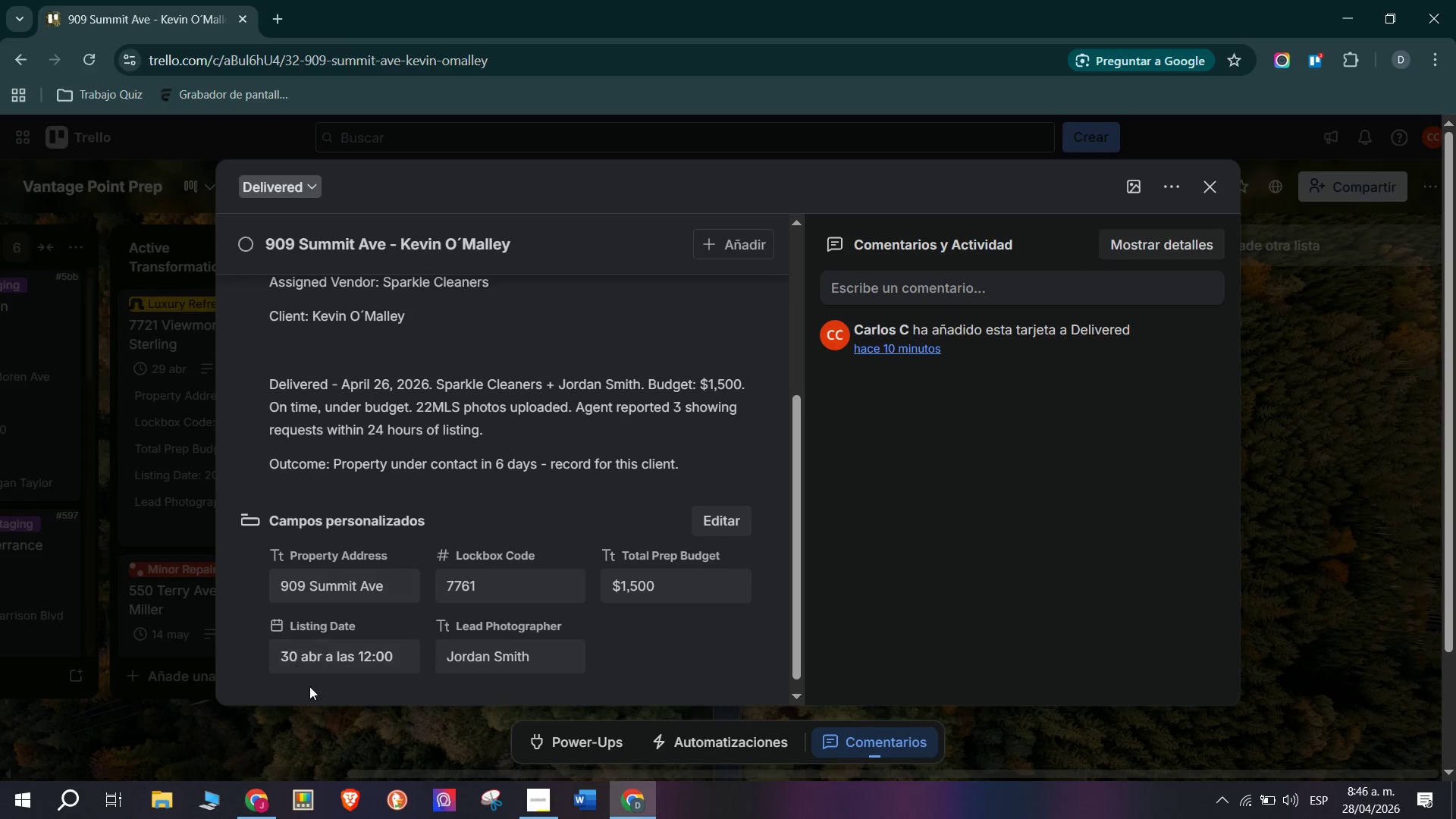 
left_click([329, 664])
 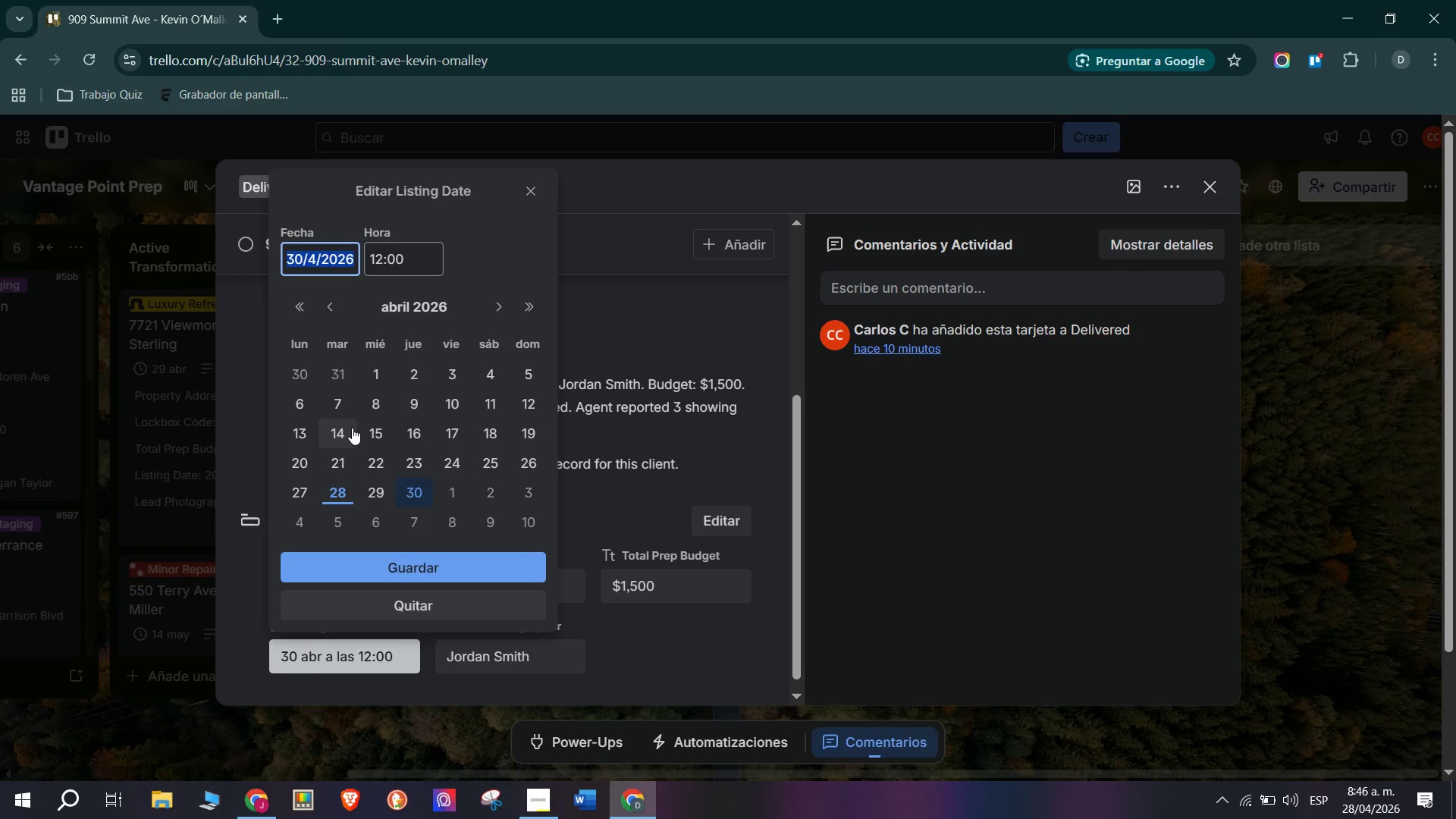 
left_click([422, 463])
 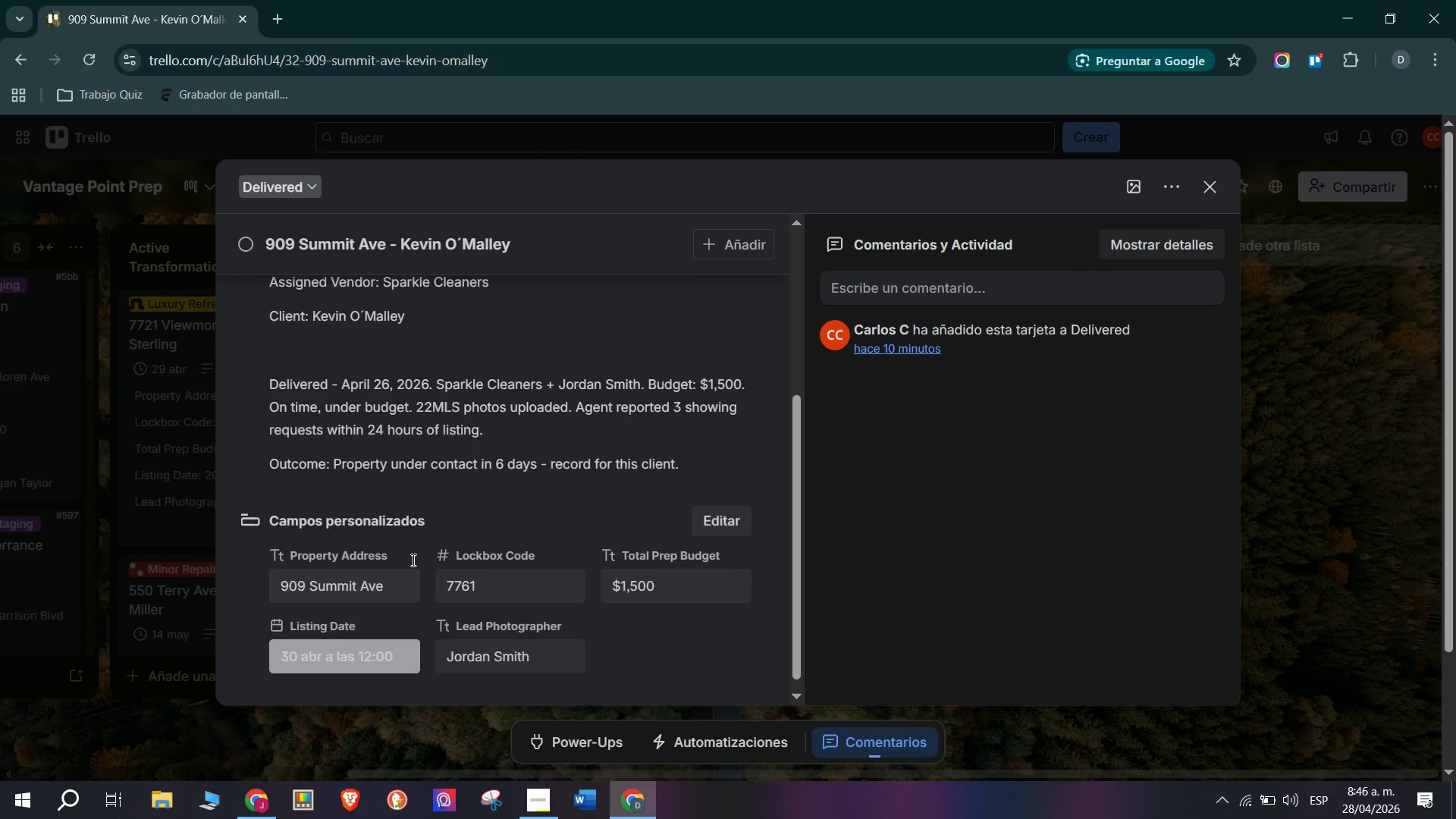 
left_click([165, 595])
 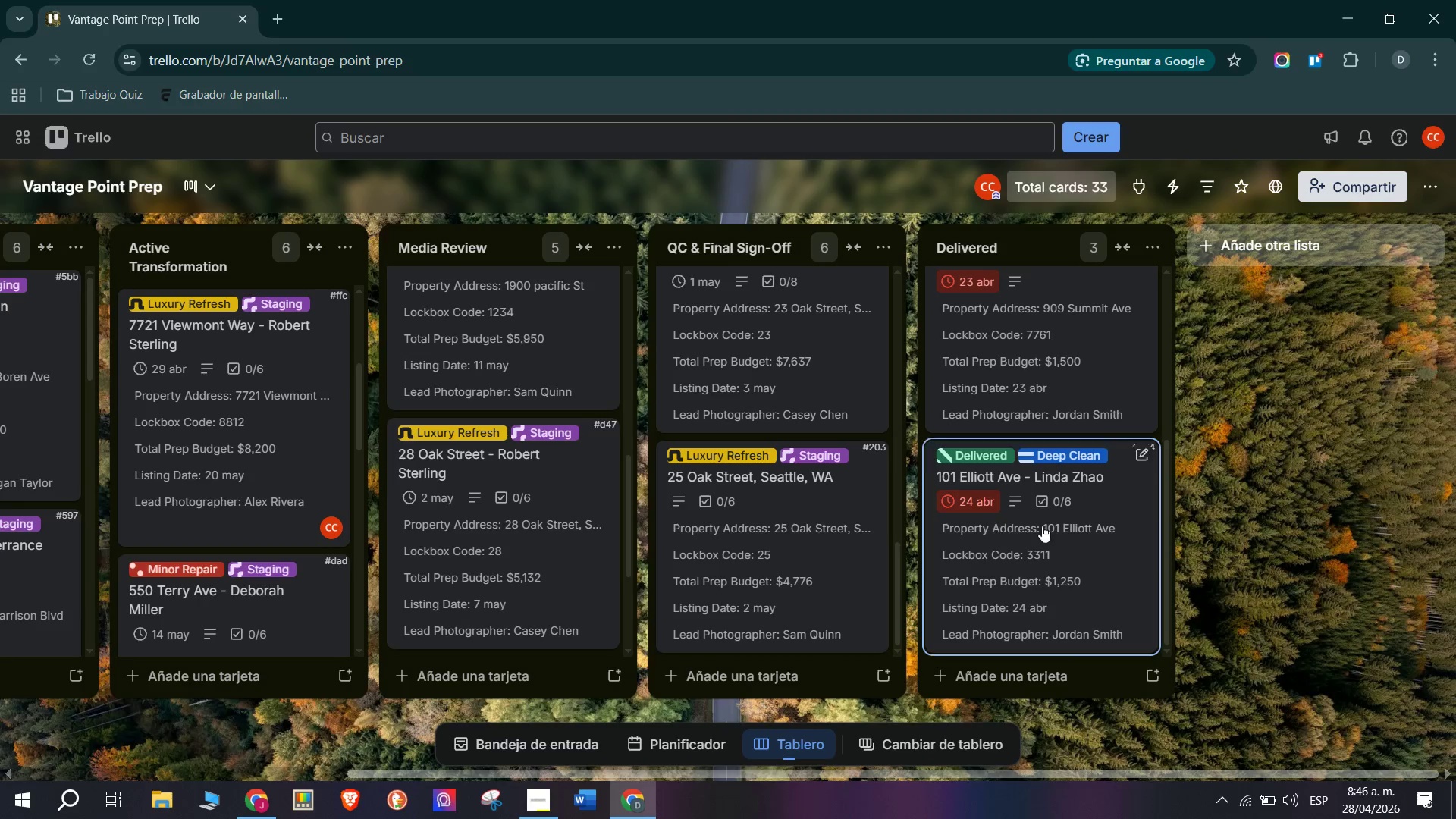 
scroll: coordinate [1053, 526], scroll_direction: up, amount: 4.0
 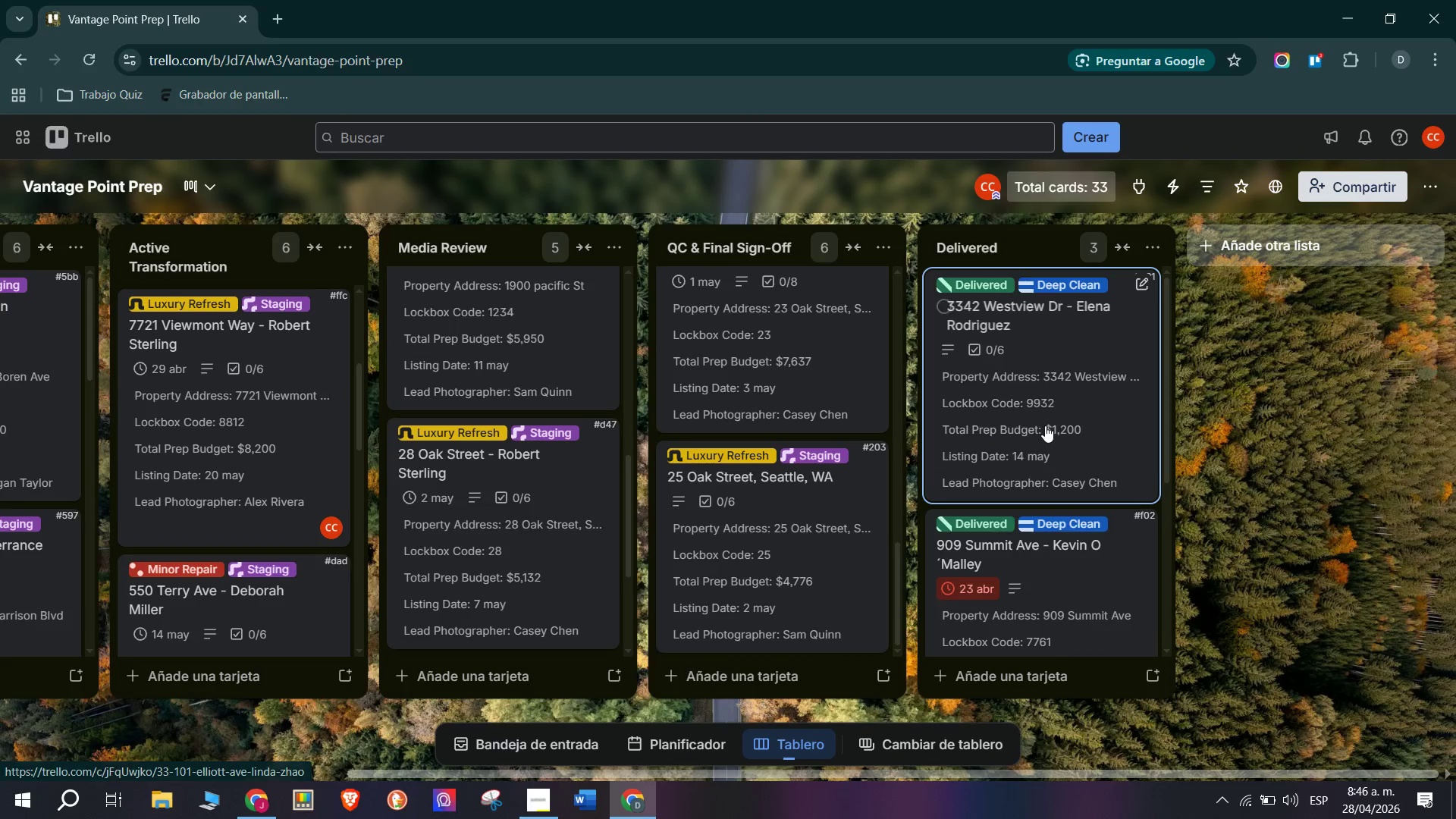 
left_click([1045, 425])
 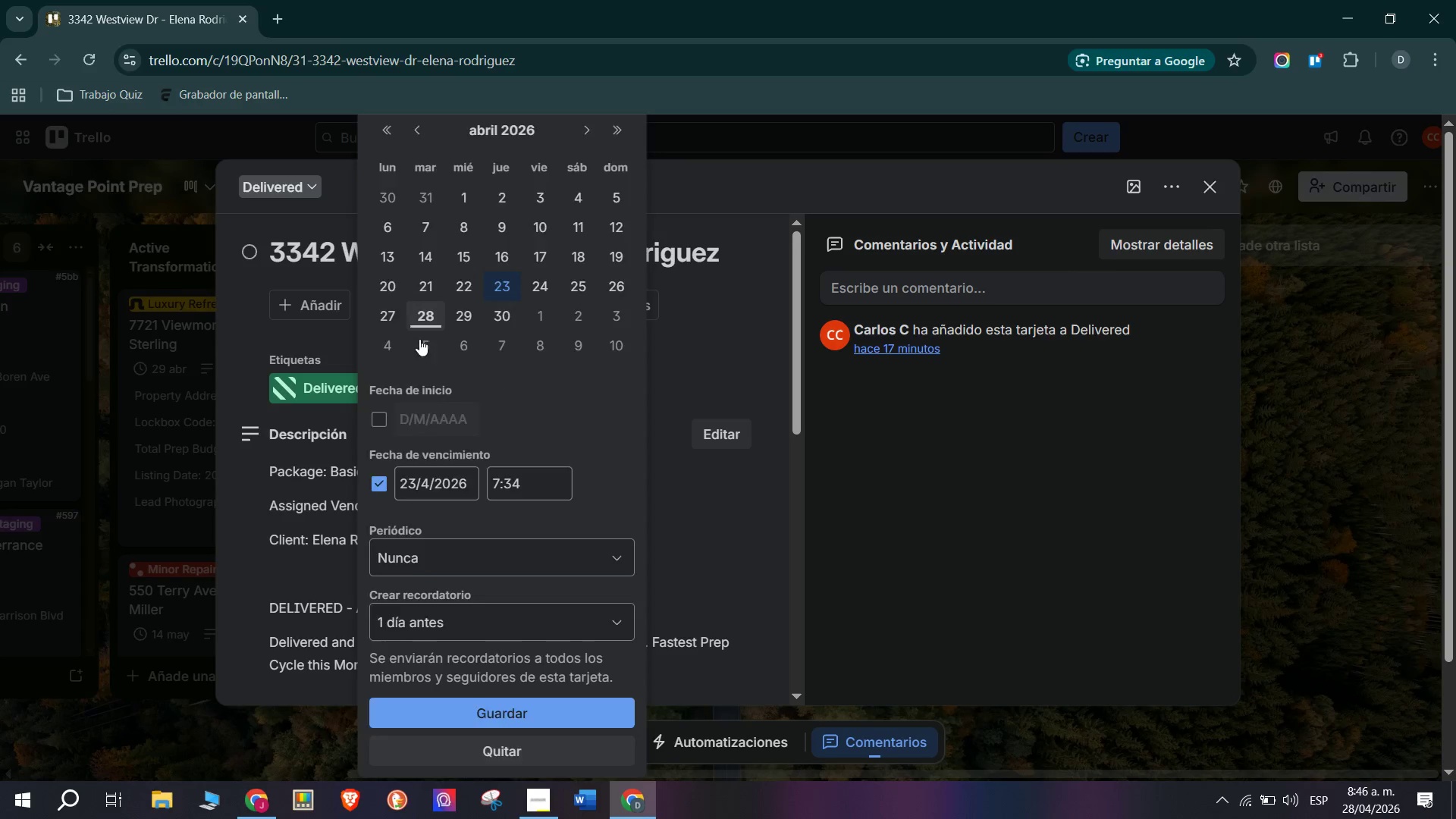 
left_click([462, 392])
 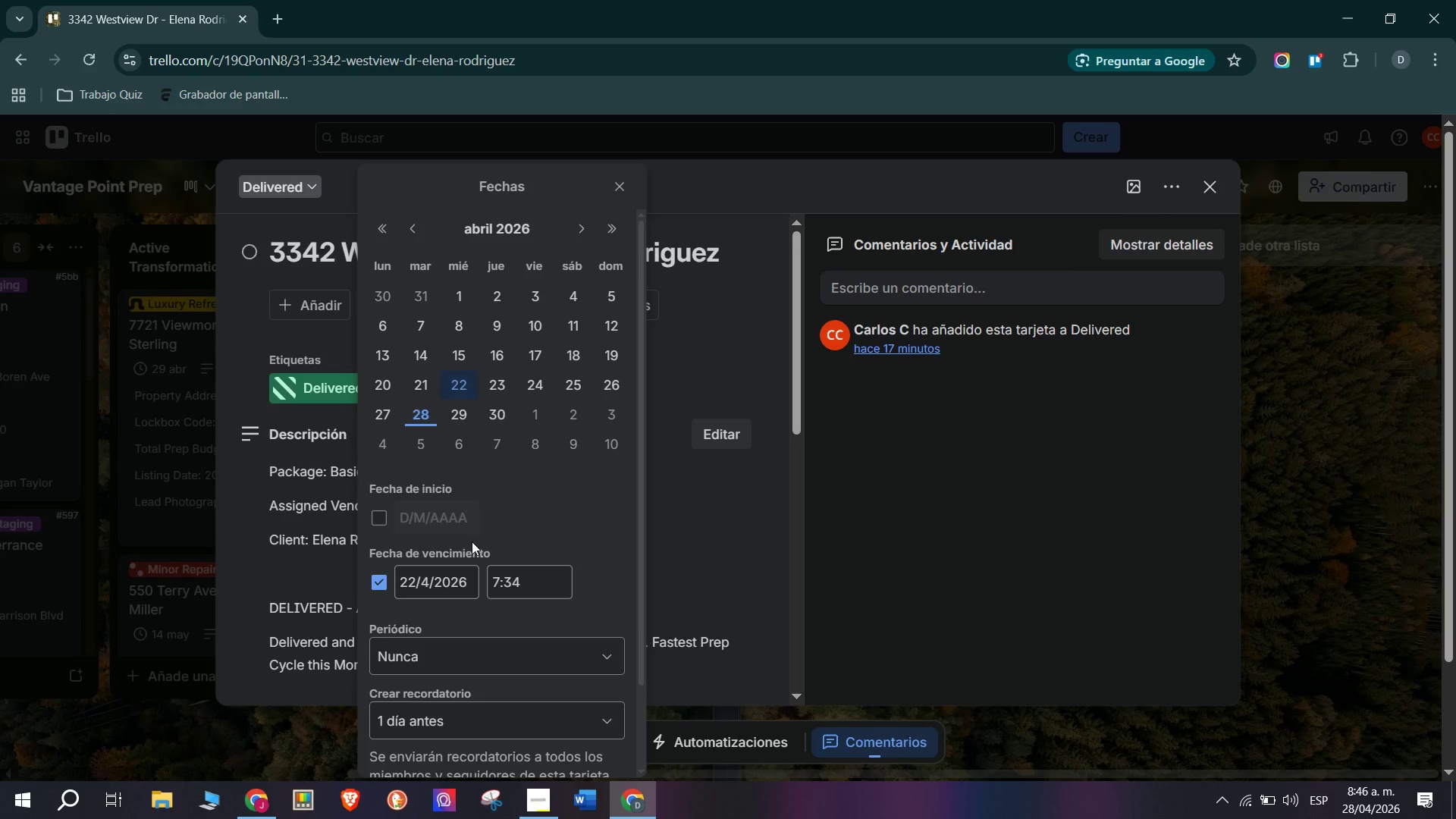 
scroll: coordinate [364, 526], scroll_direction: down, amount: 9.0
 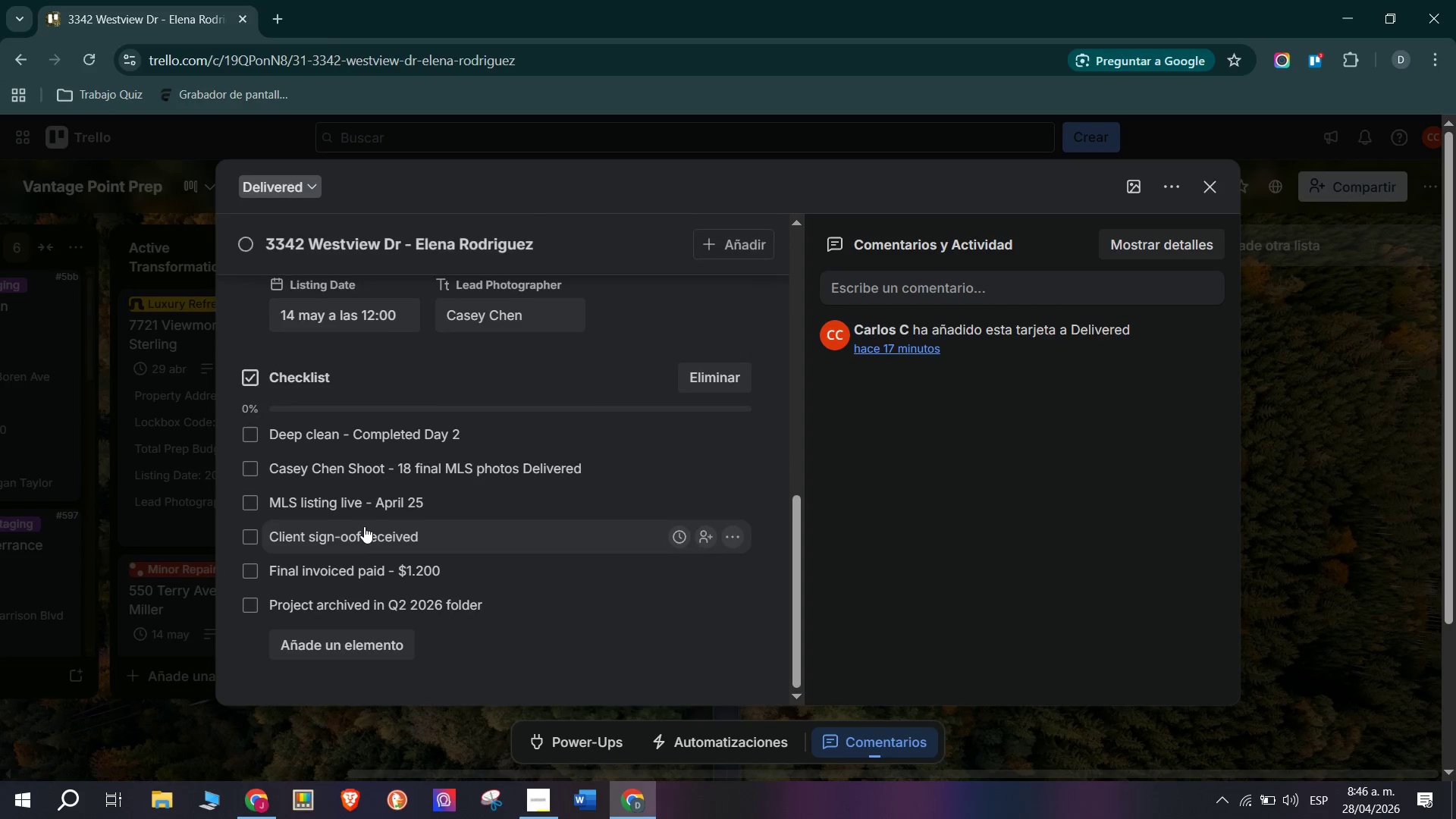 
scroll: coordinate [401, 509], scroll_direction: none, amount: 0.0
 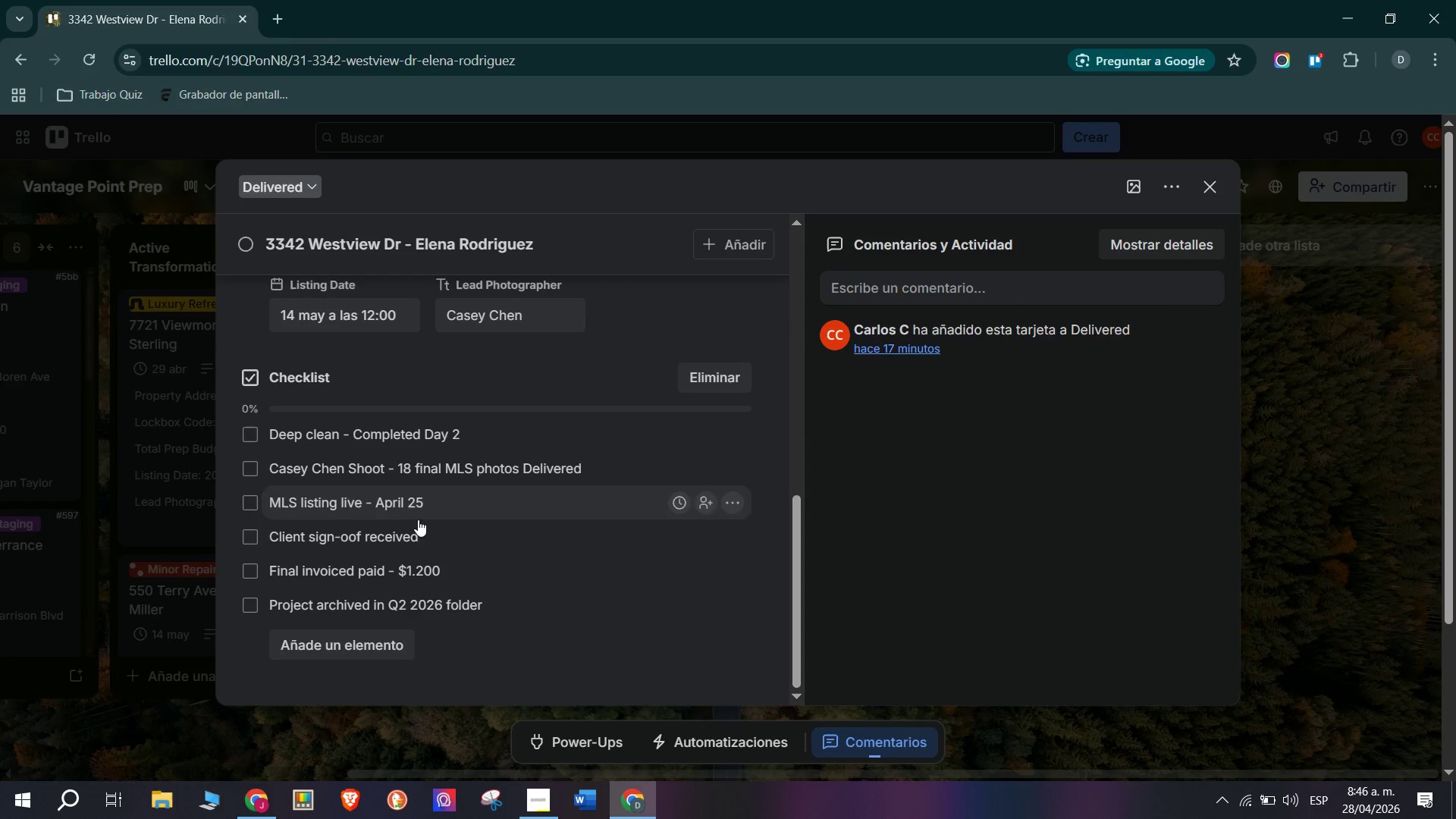 
scroll: coordinate [403, 513], scroll_direction: up, amount: 1.0
 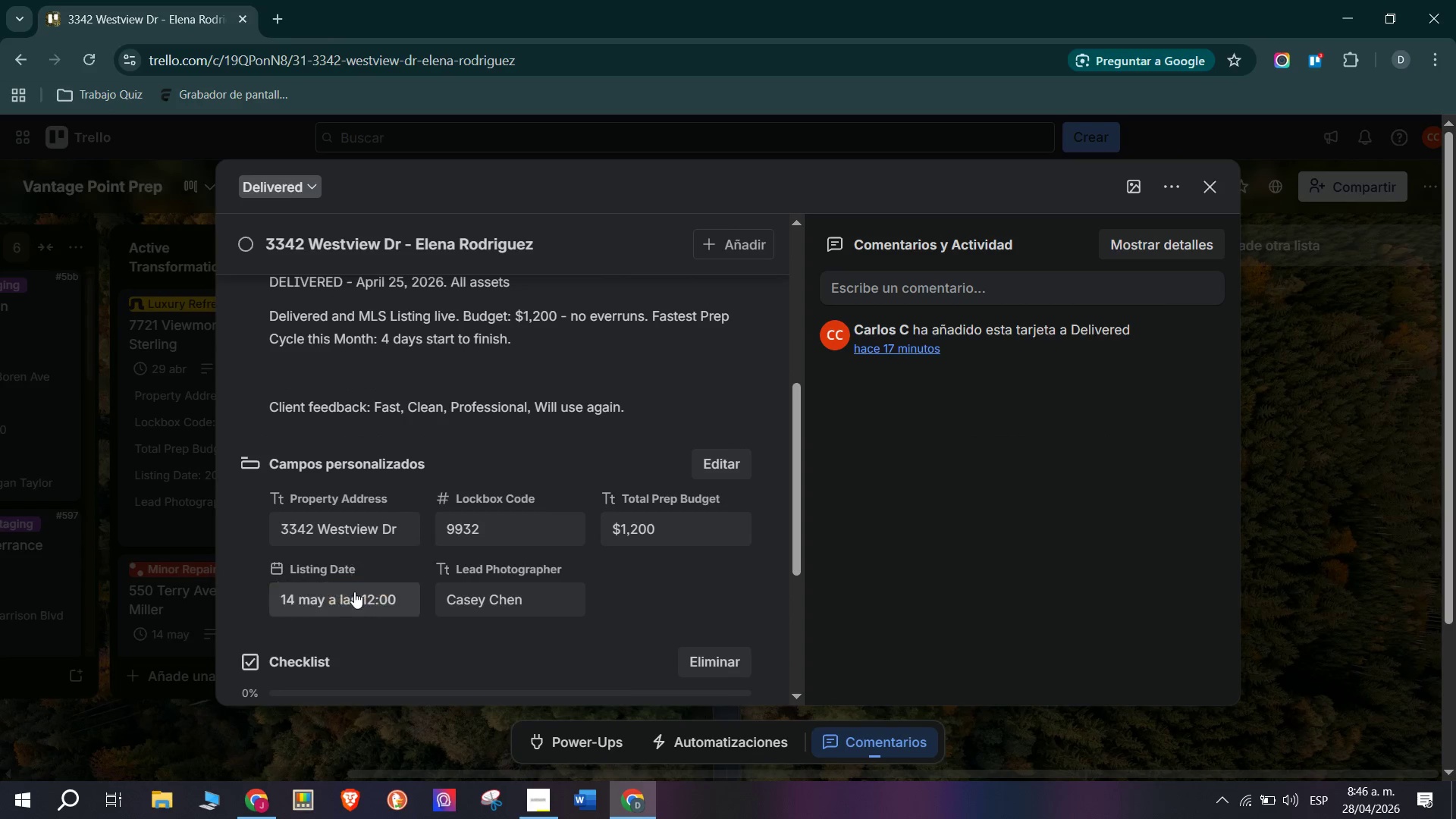 
left_click([362, 598])
 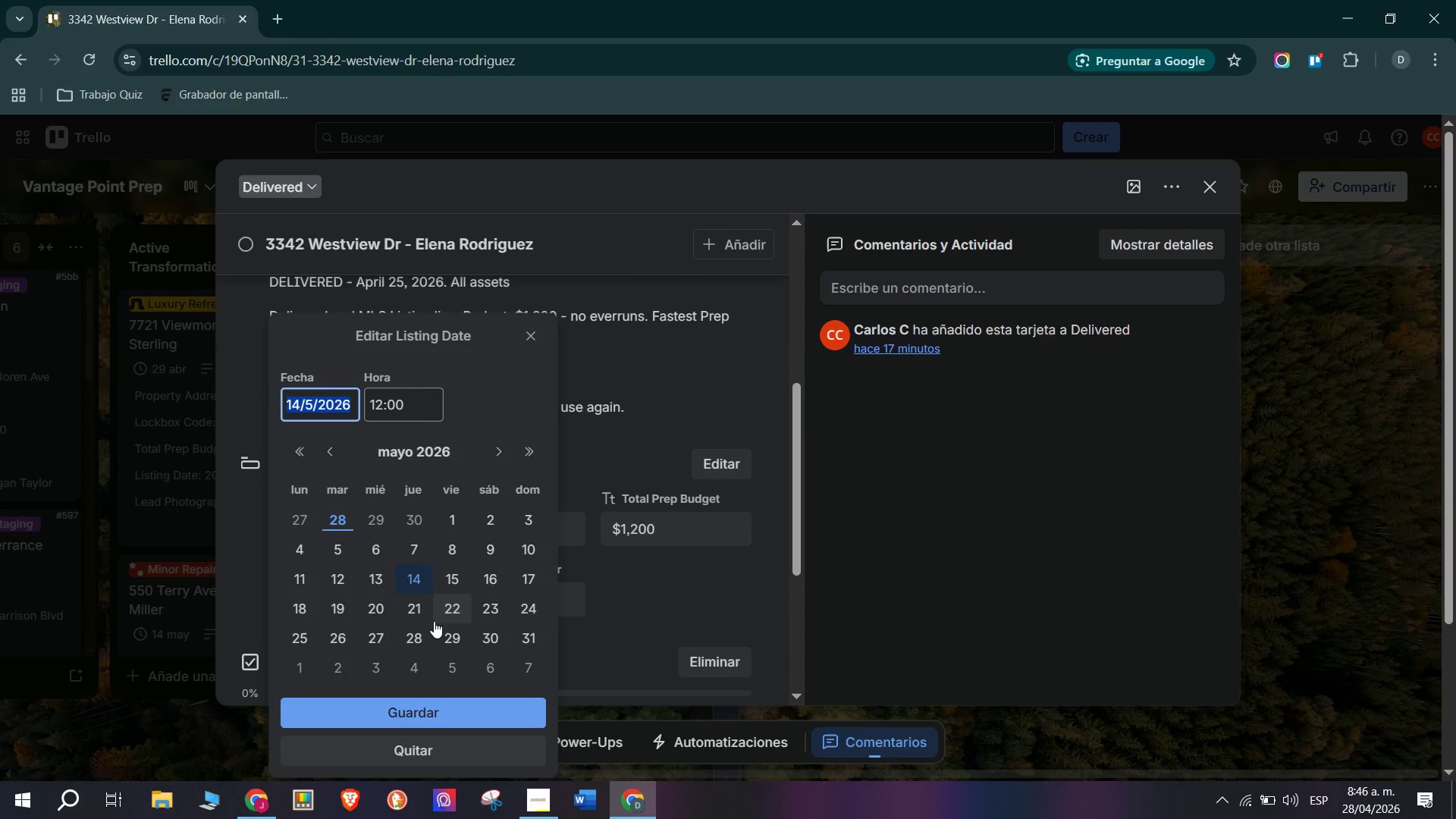 
left_click([453, 609])
 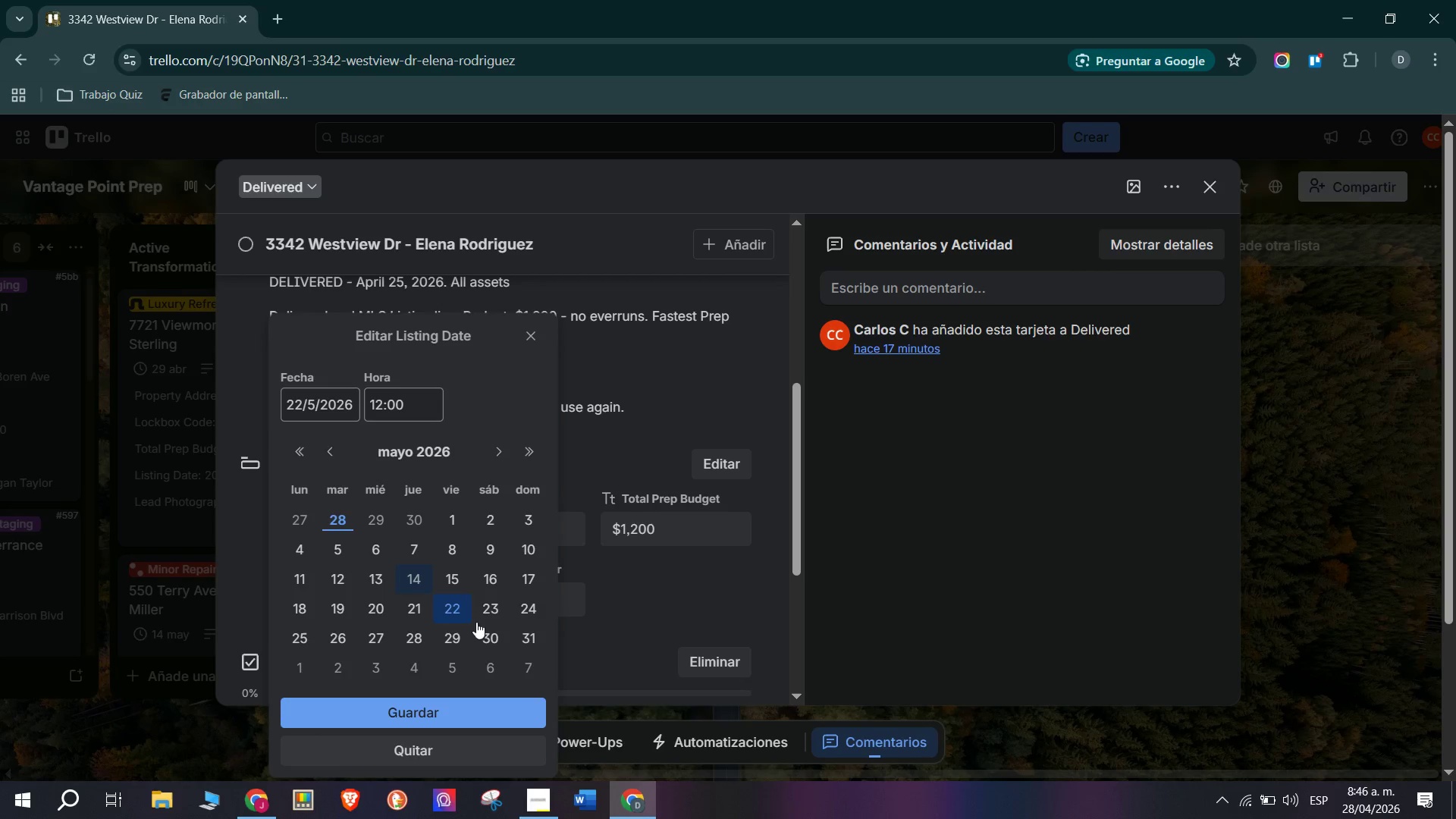 
left_click([302, 648])
 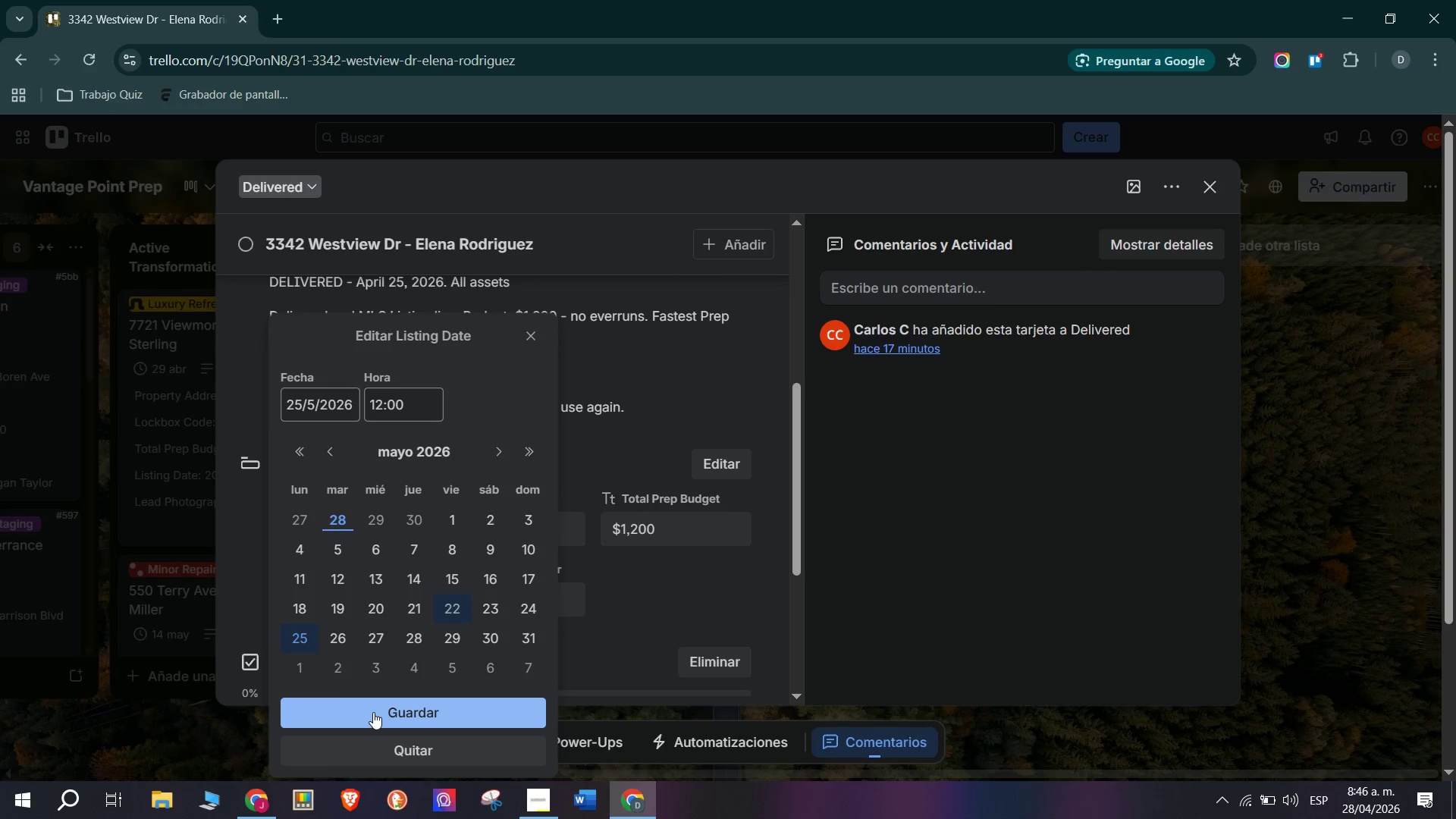 
left_click([373, 712])
 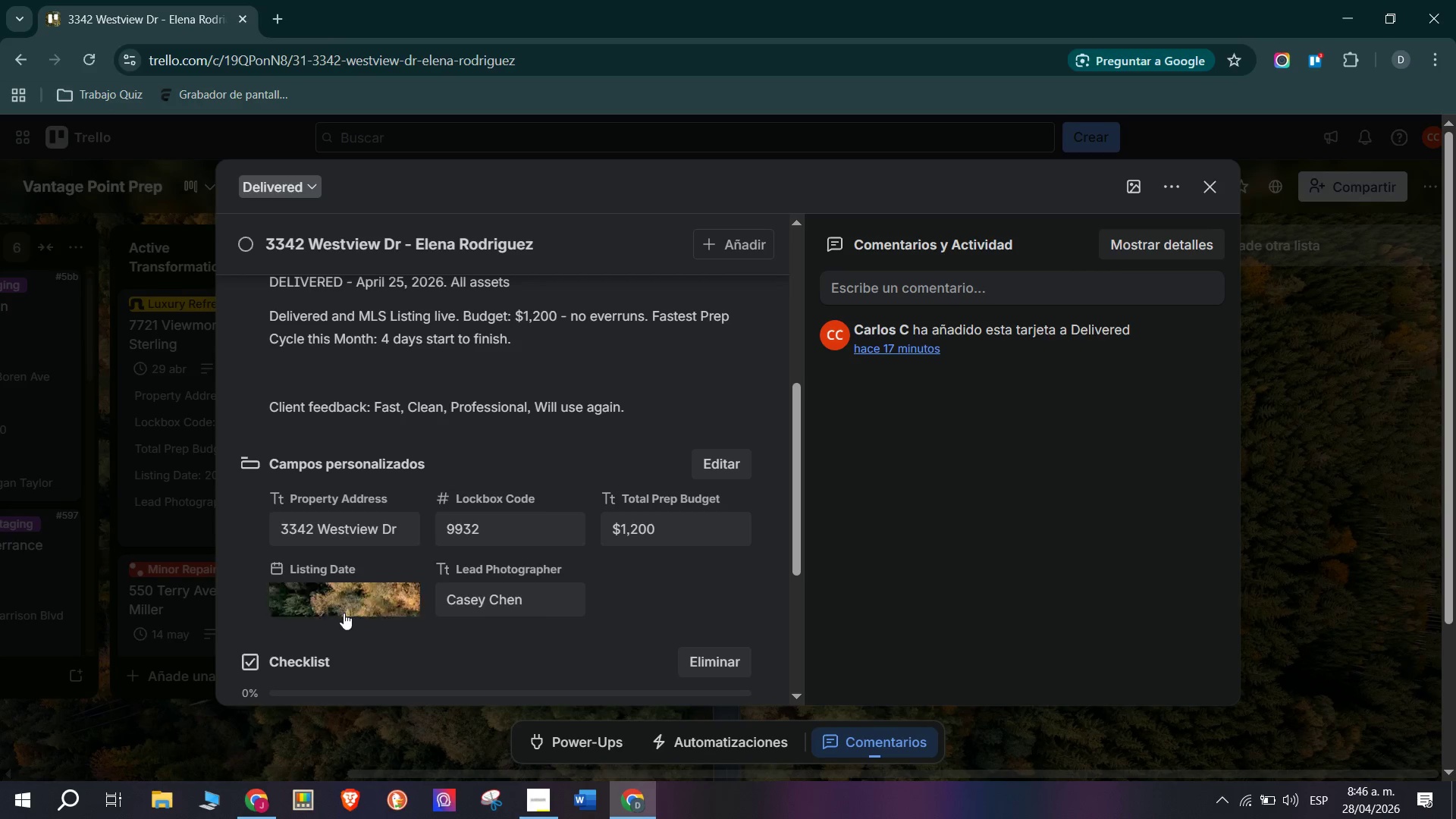 
scroll: coordinate [312, 607], scroll_direction: up, amount: 3.0
 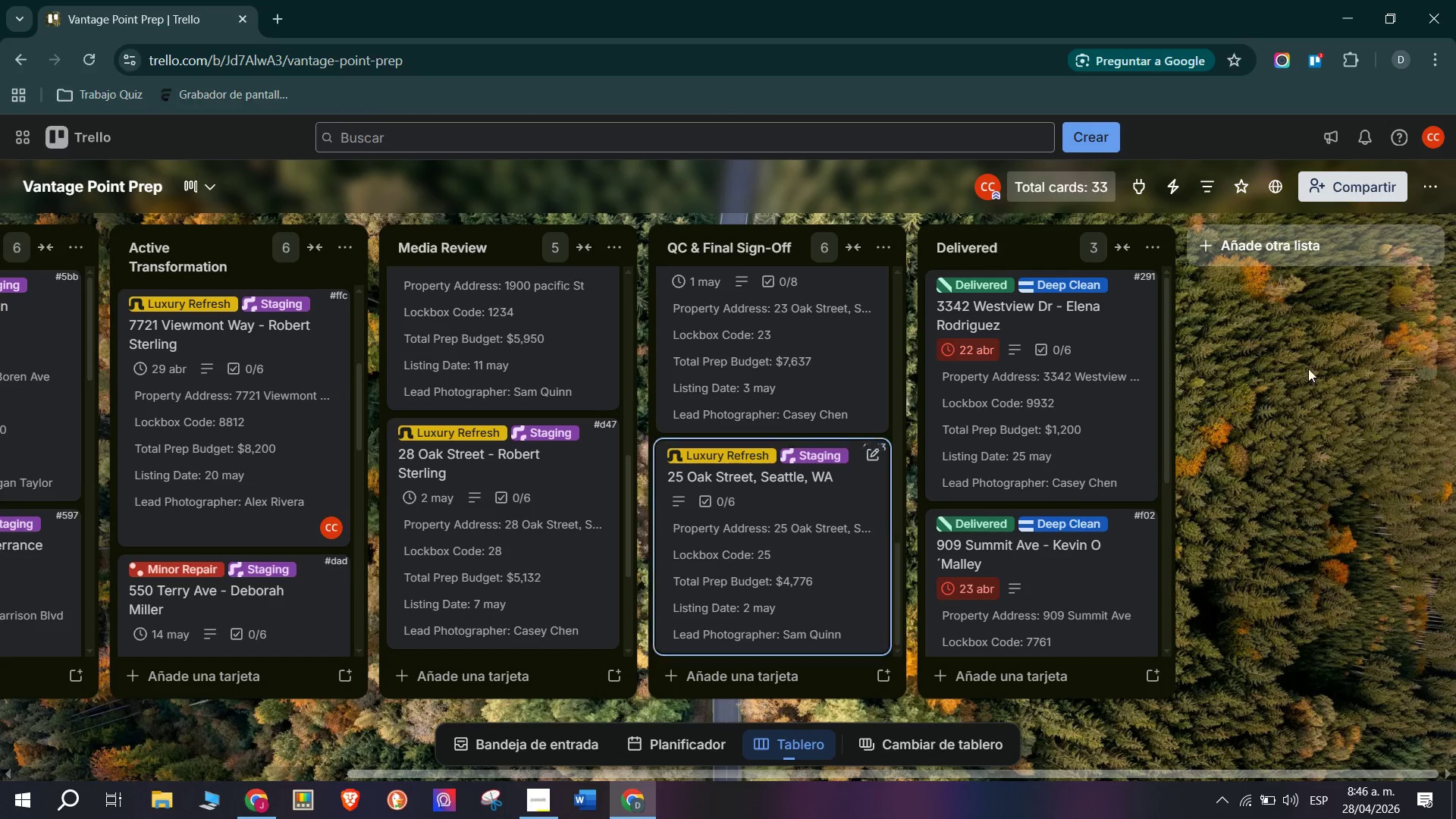 
scroll: coordinate [1049, 398], scroll_direction: down, amount: 6.0
 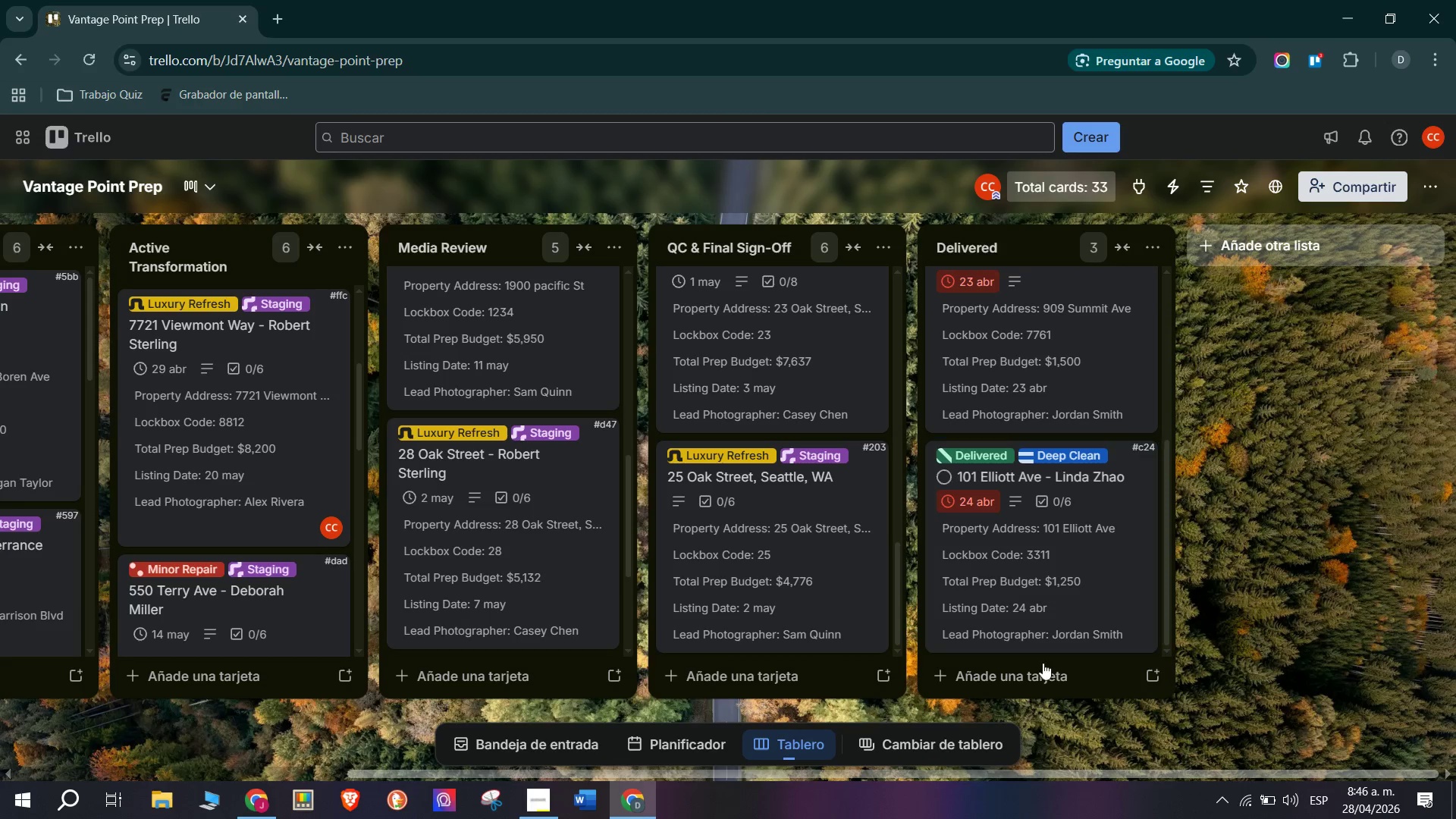 
left_click([1053, 680])
 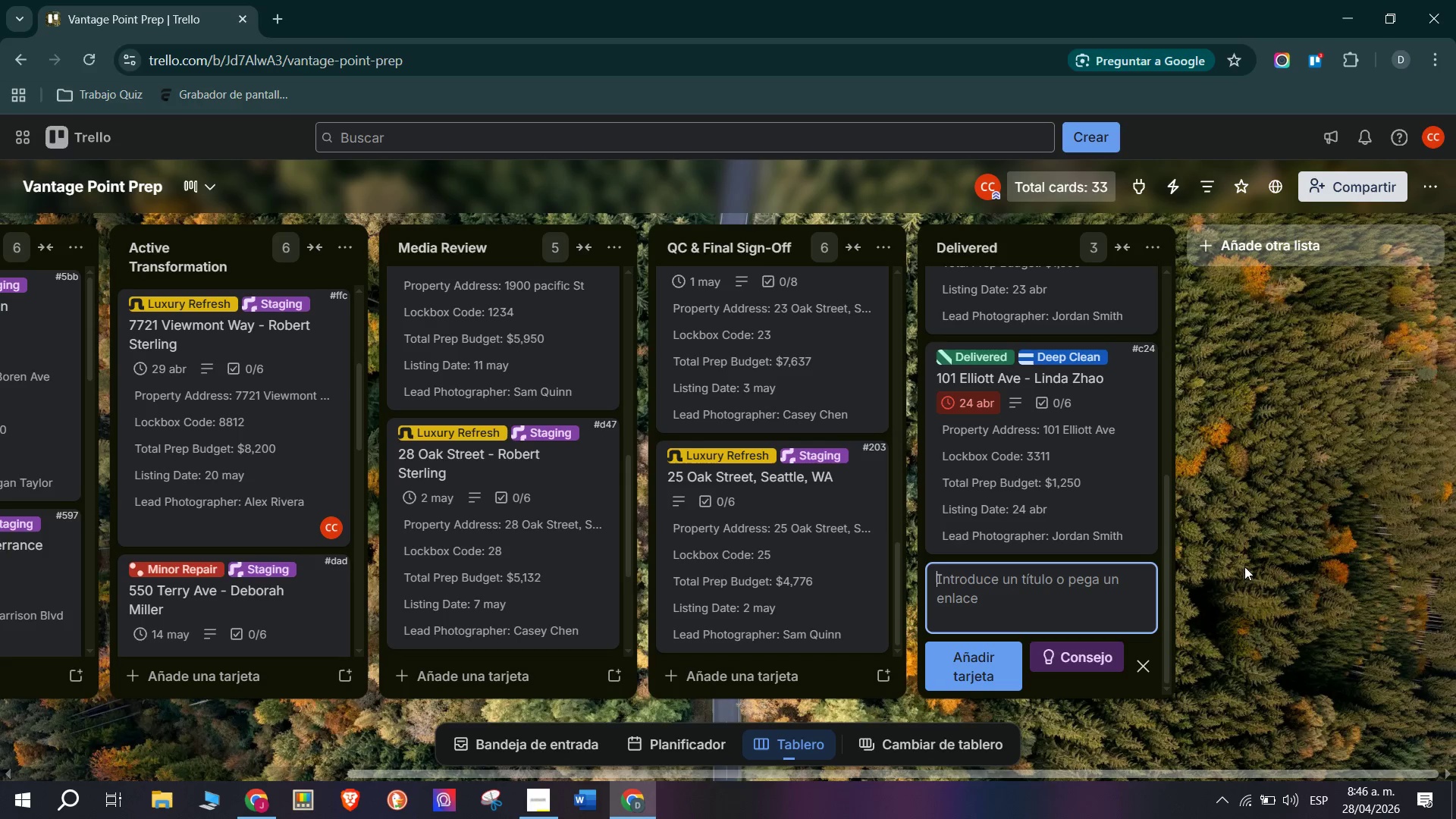 
type(27 Oak Street, Seattle, WA)
 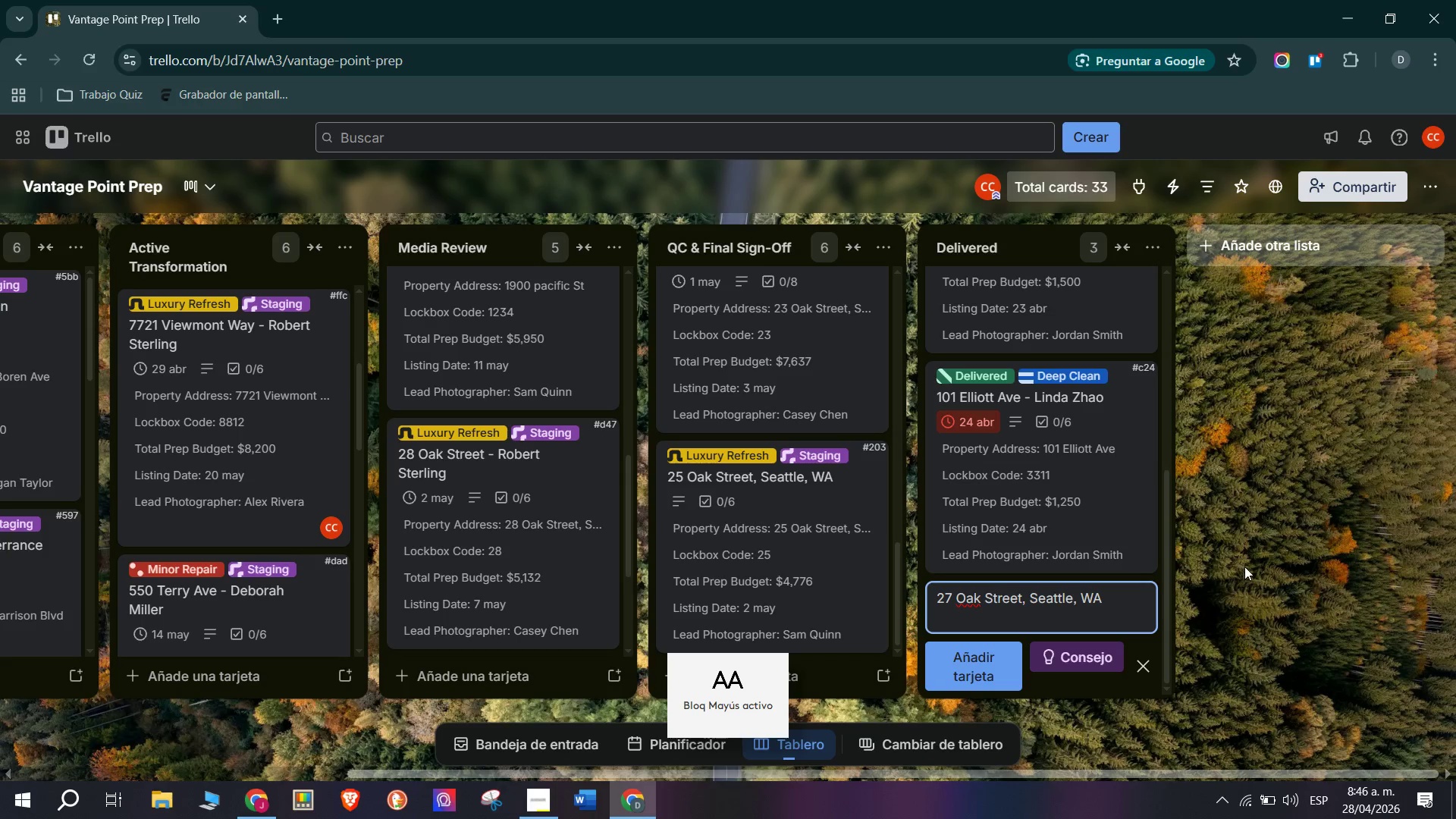 
key(Enter)
 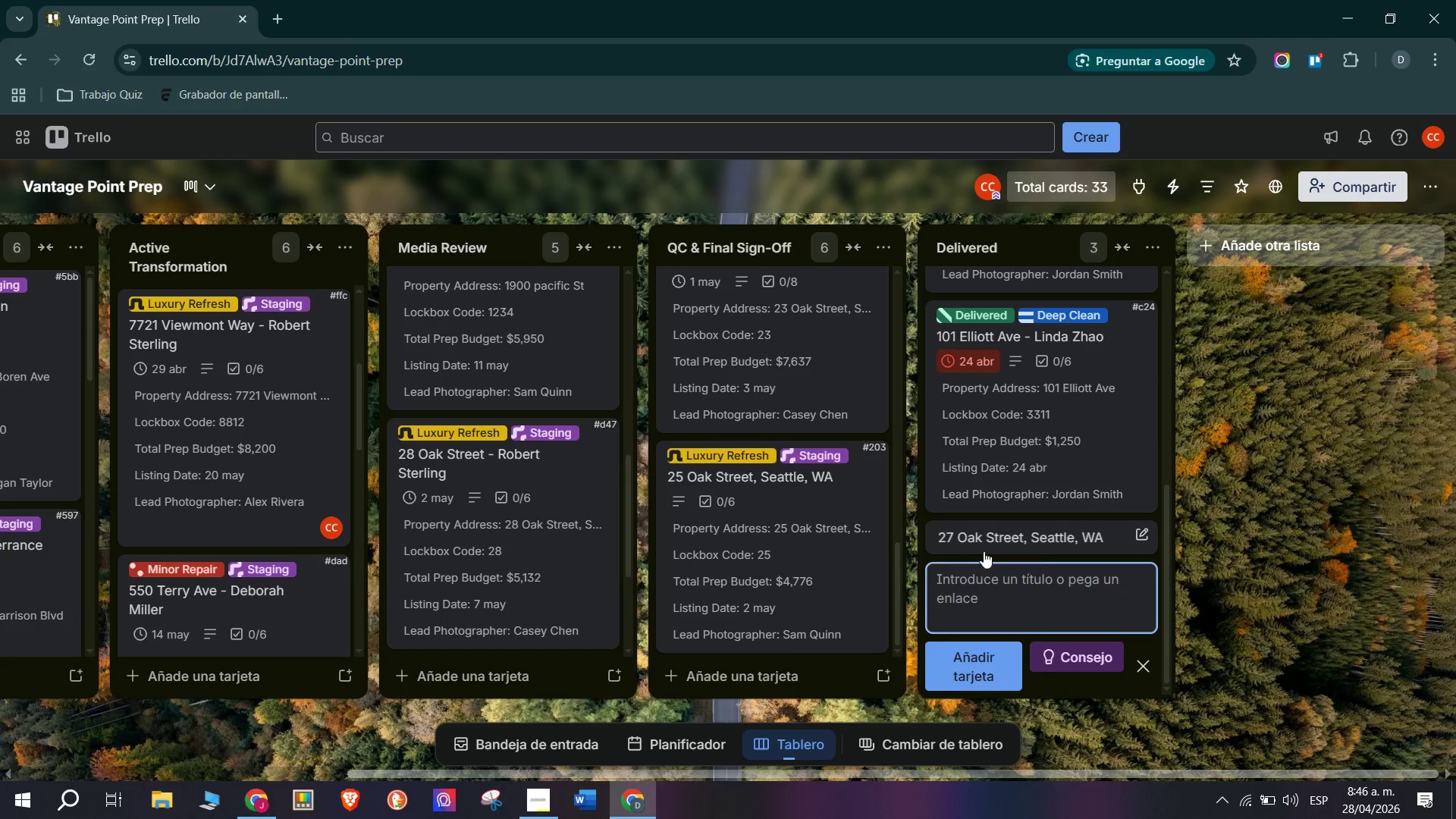 
left_click([1045, 533])
 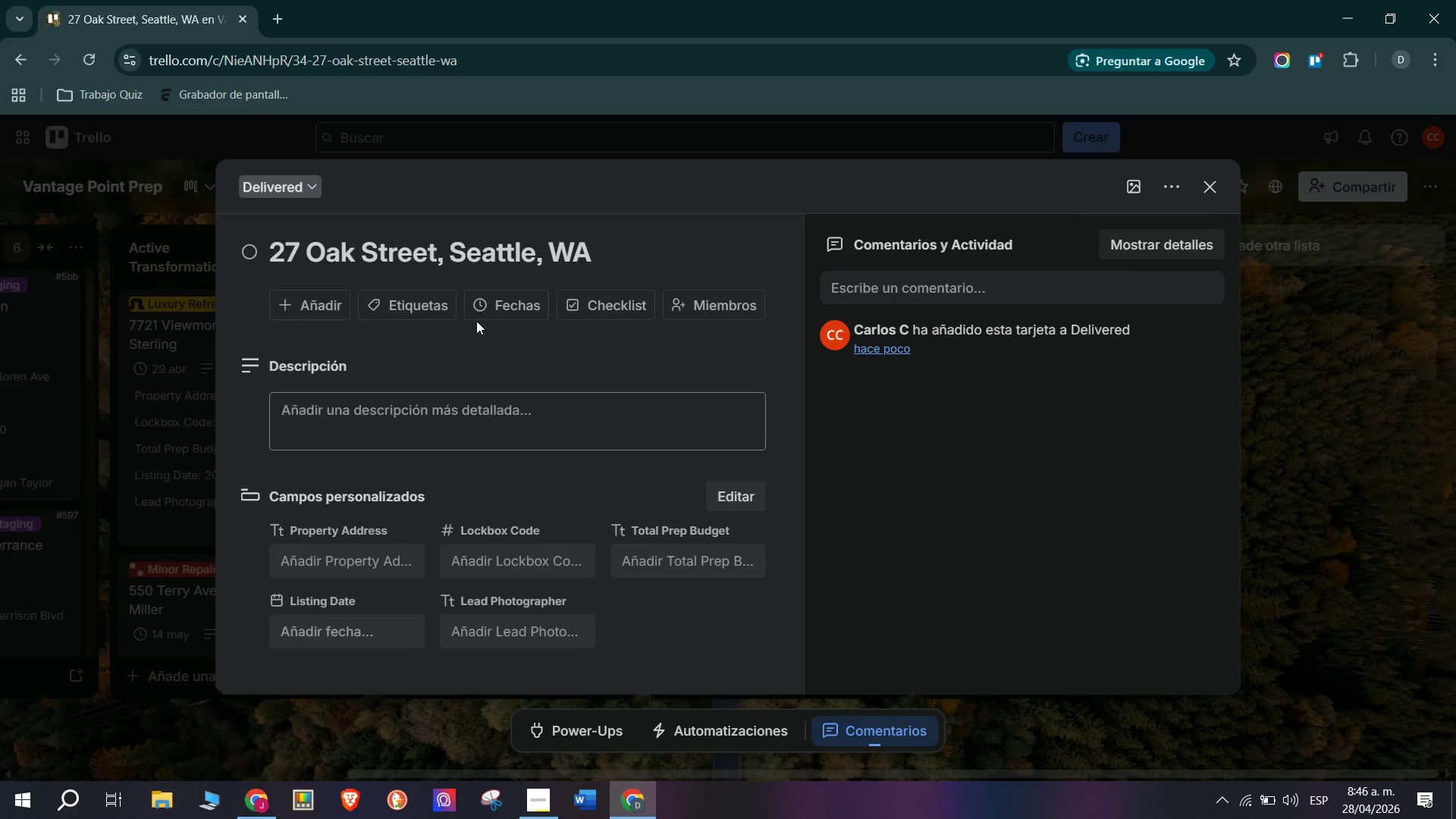 
scroll: coordinate [397, 516], scroll_direction: down, amount: 1.0
 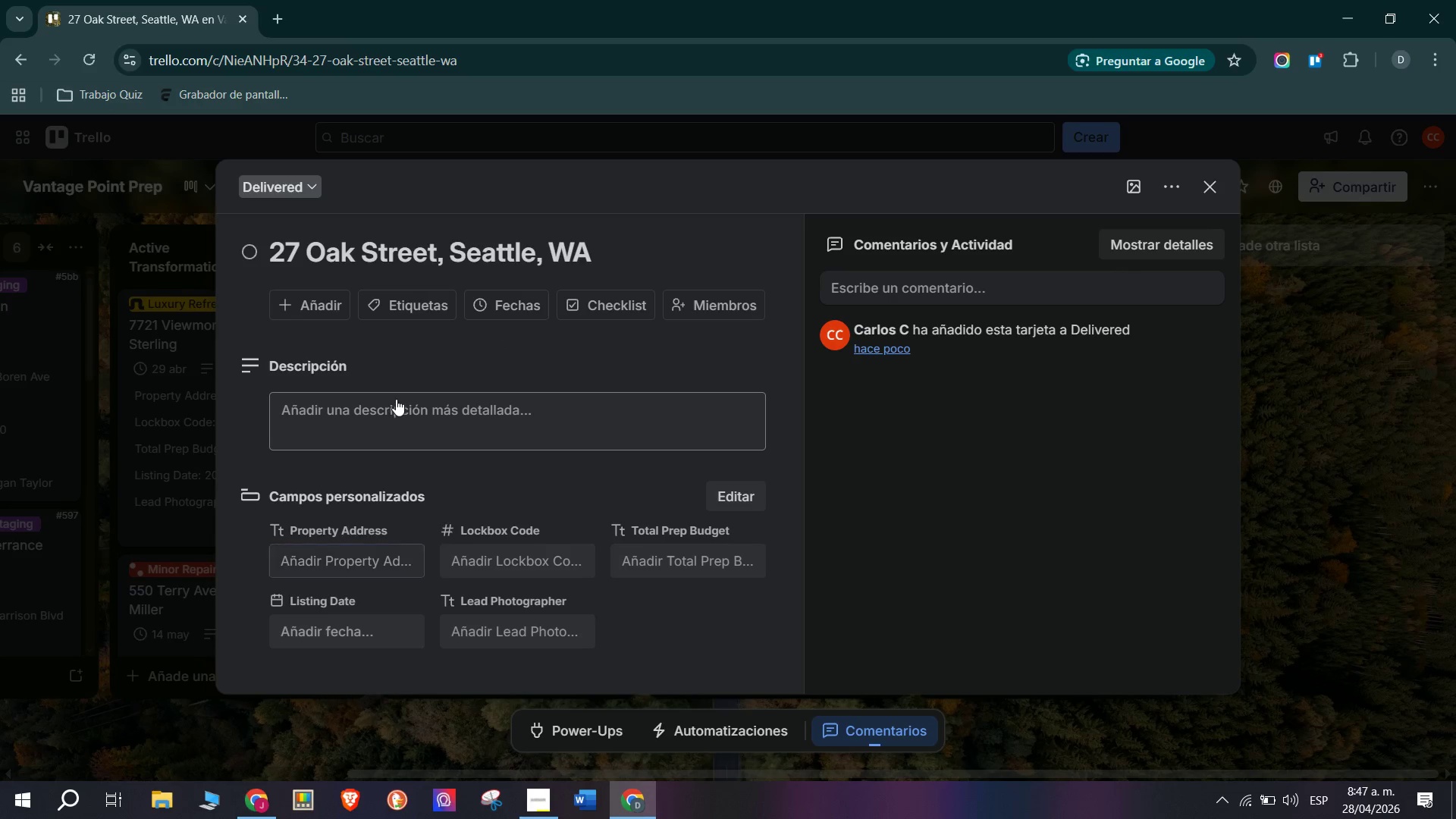 
type(pA)
key(Backspace)
key(Backspace)
type(Pax)
key(Backspace)
type(ckage> Standard Prep)
 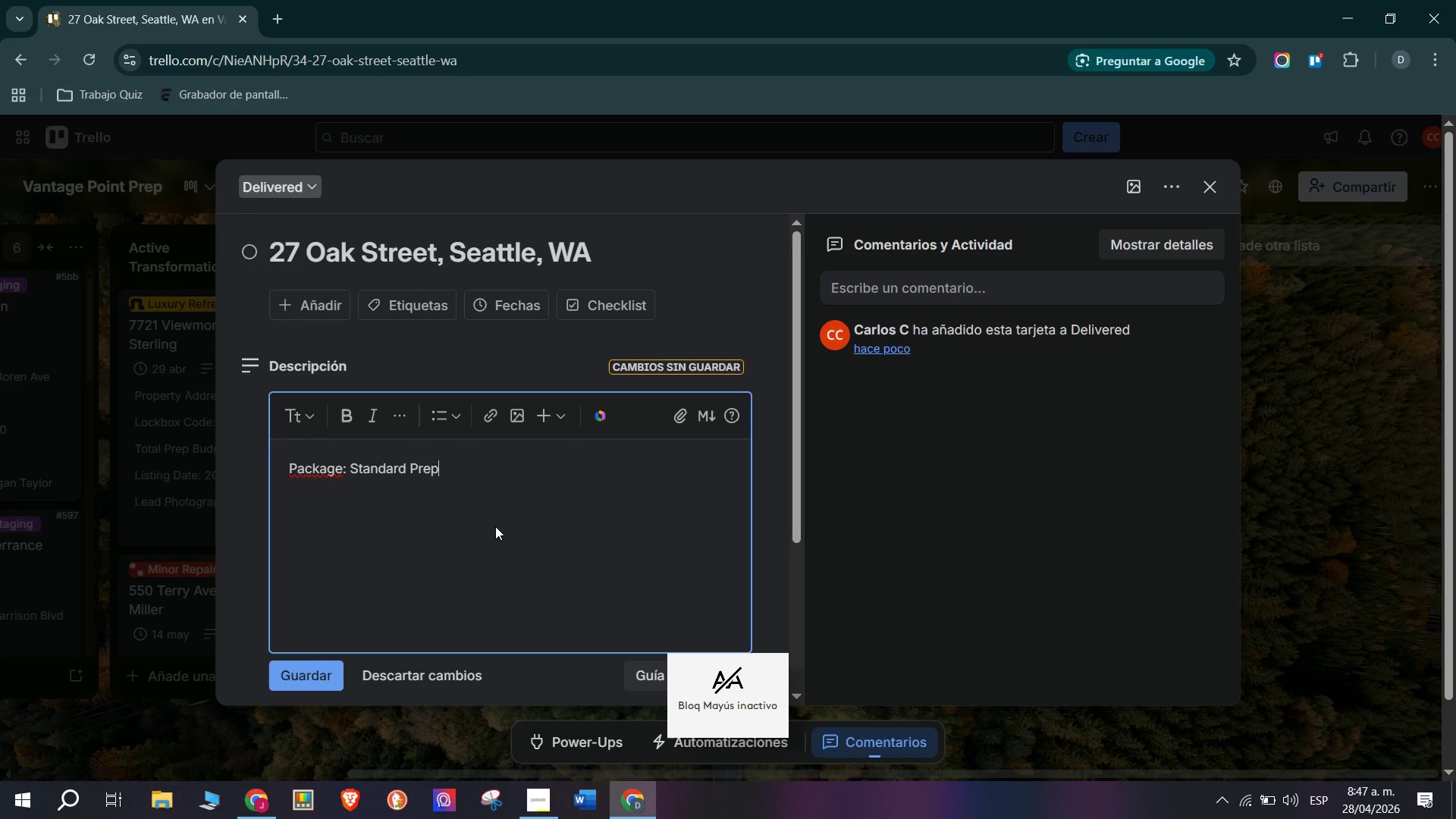 
key(Enter)
 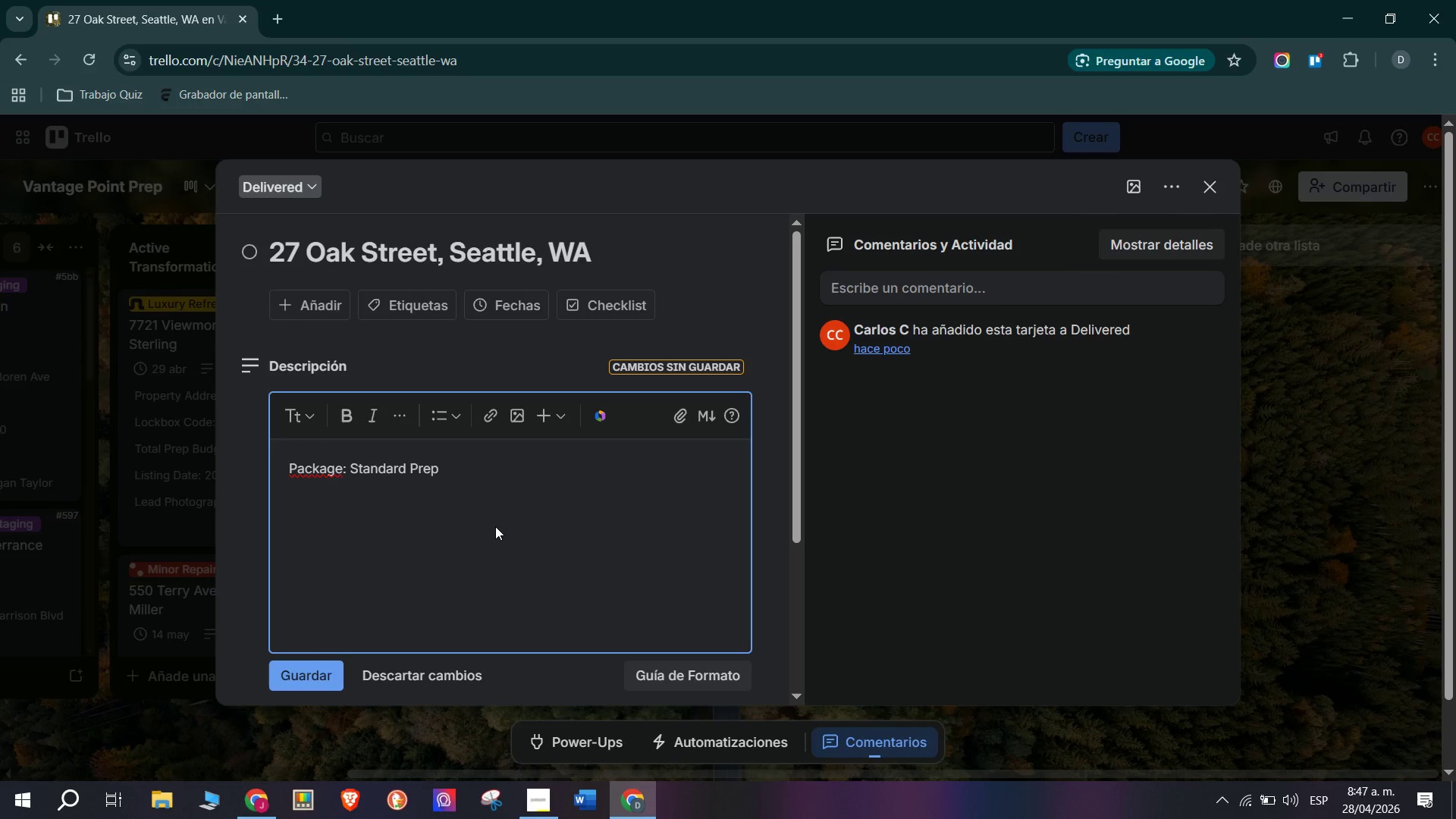 
type(Assigned Vendor> Elite Staging Co.)
 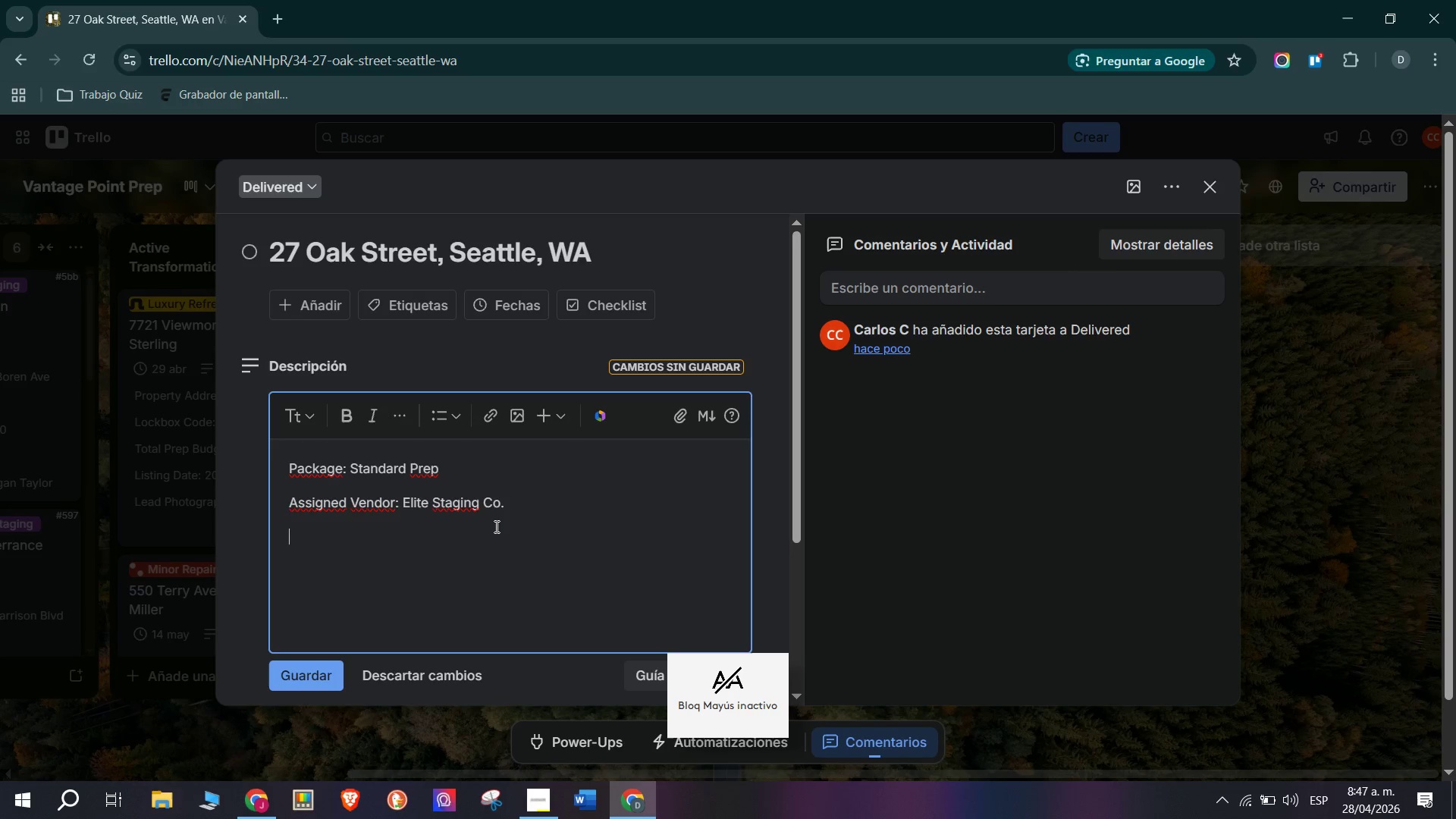 
 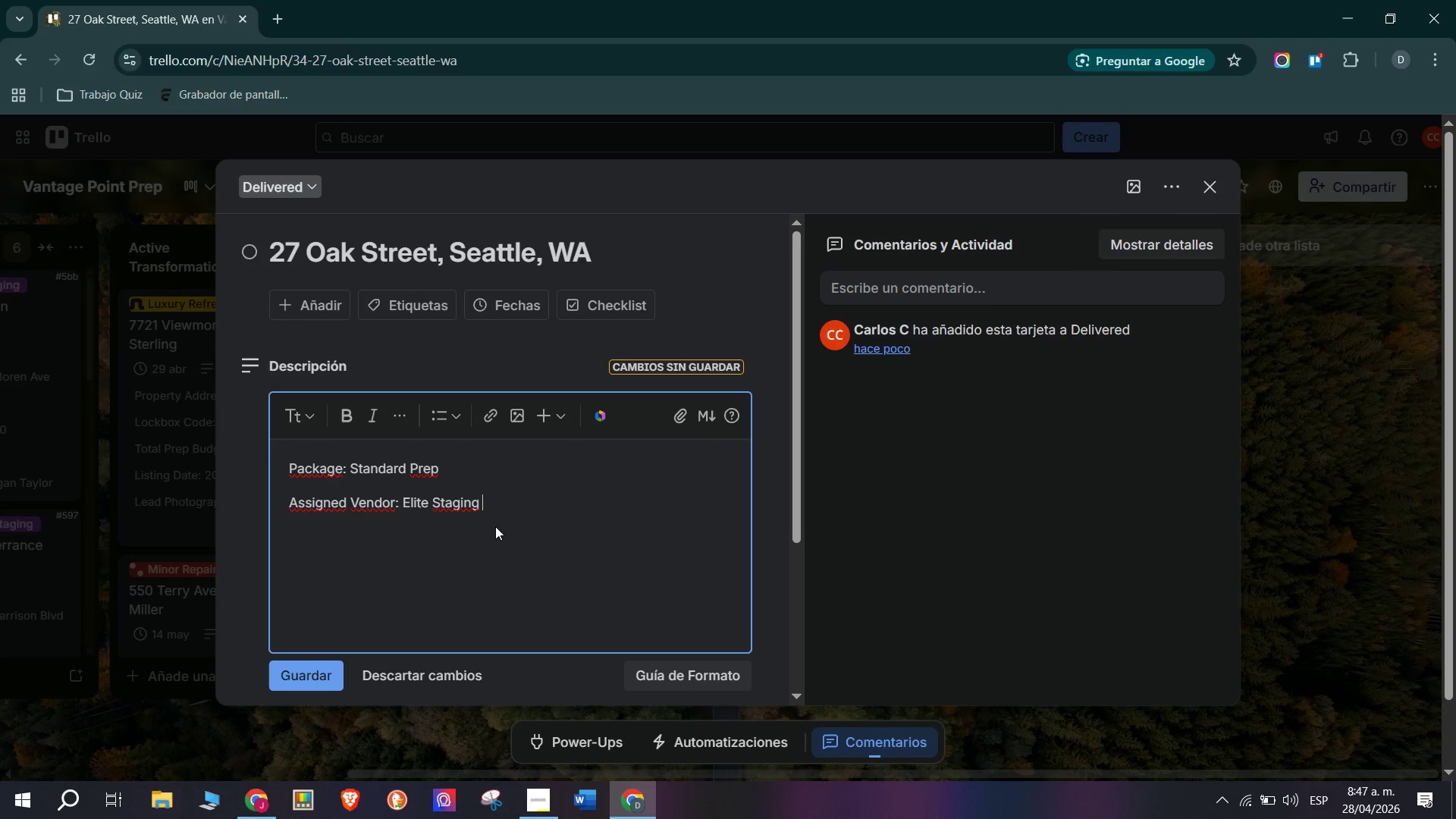 
key(Enter)
 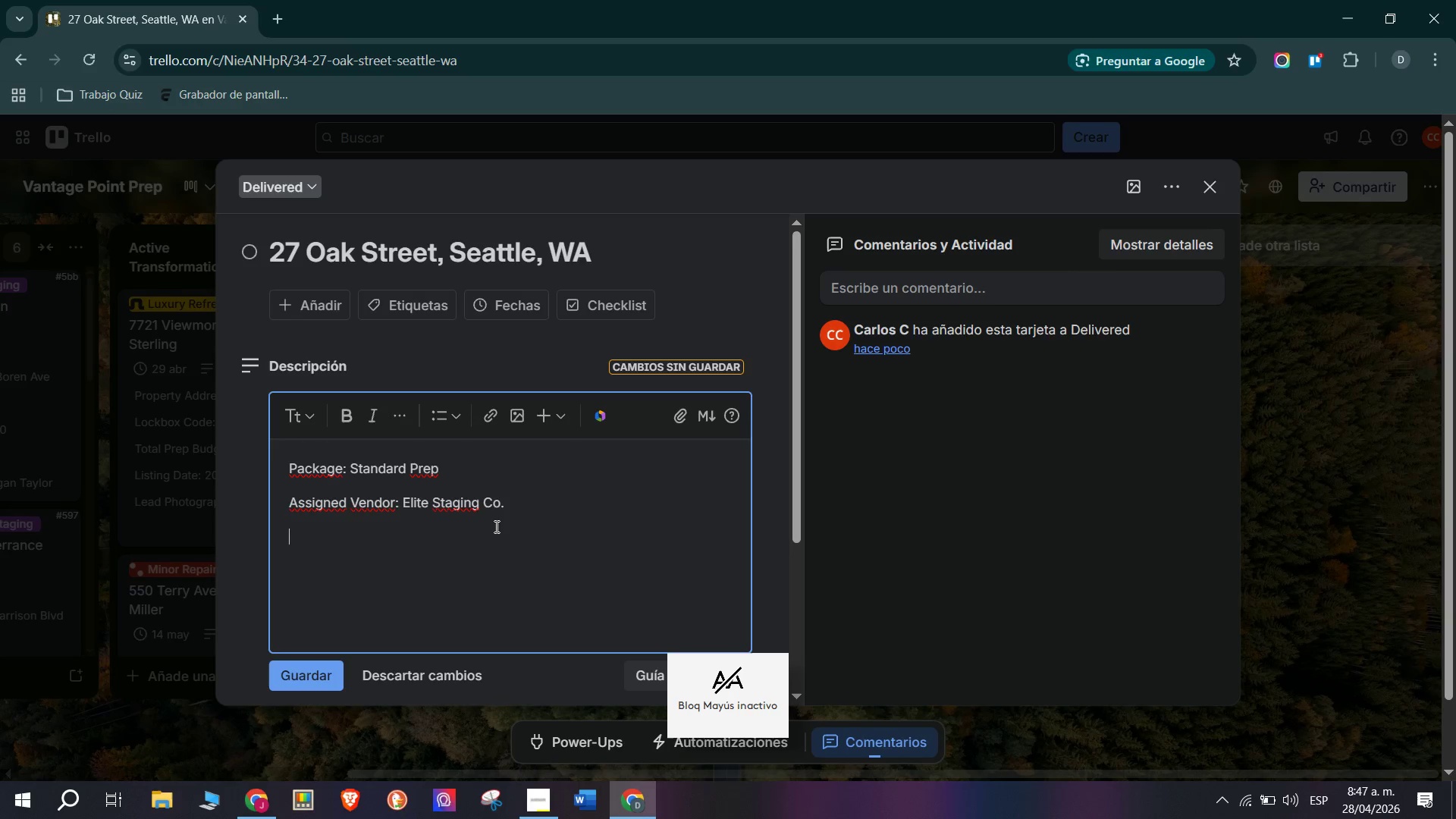 
type(VC)
key(Backspace)
type(C)
key(Backspace)
type(lient )
key(Backspace)
type(> Deborah Miller)
 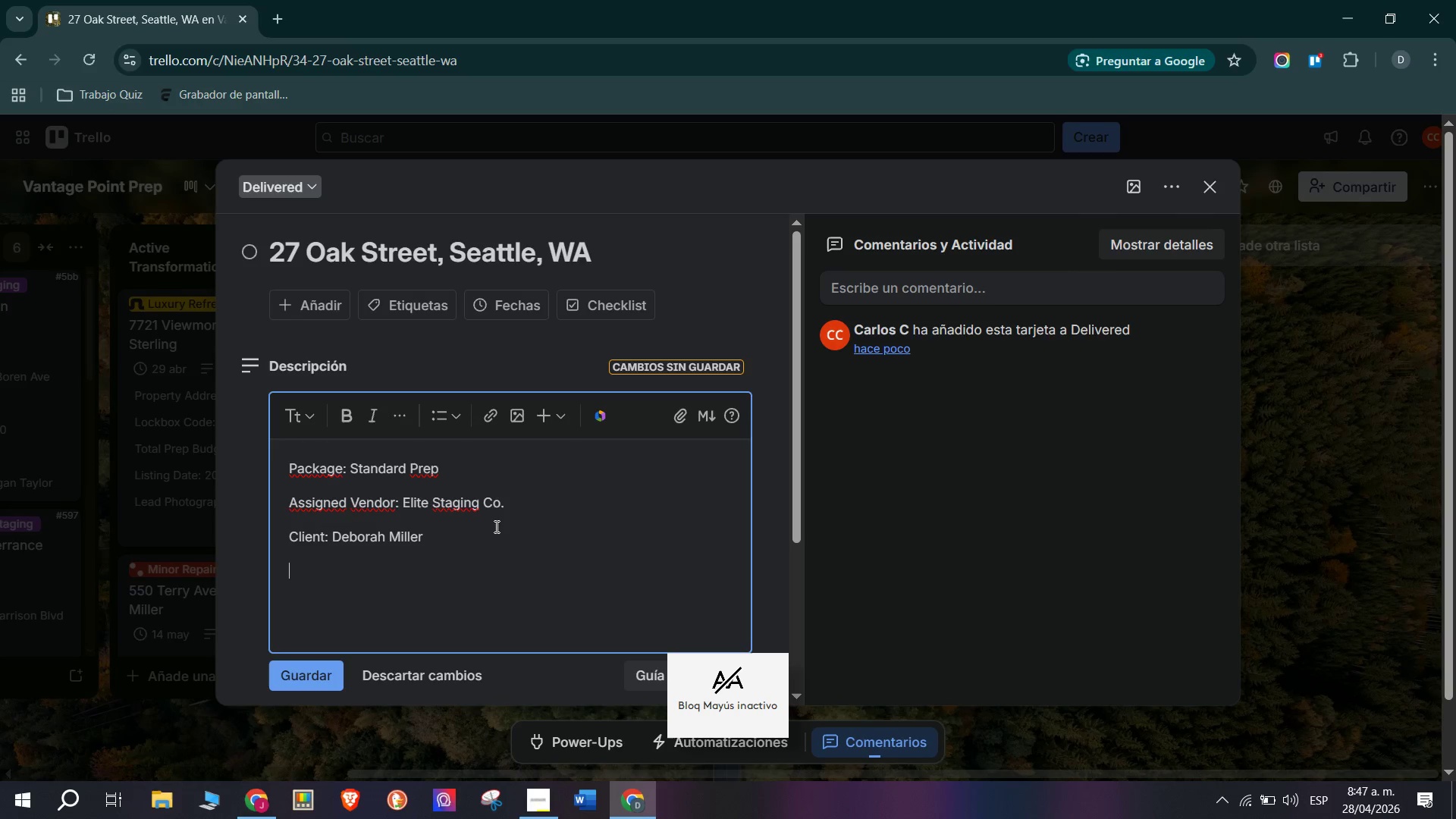 
 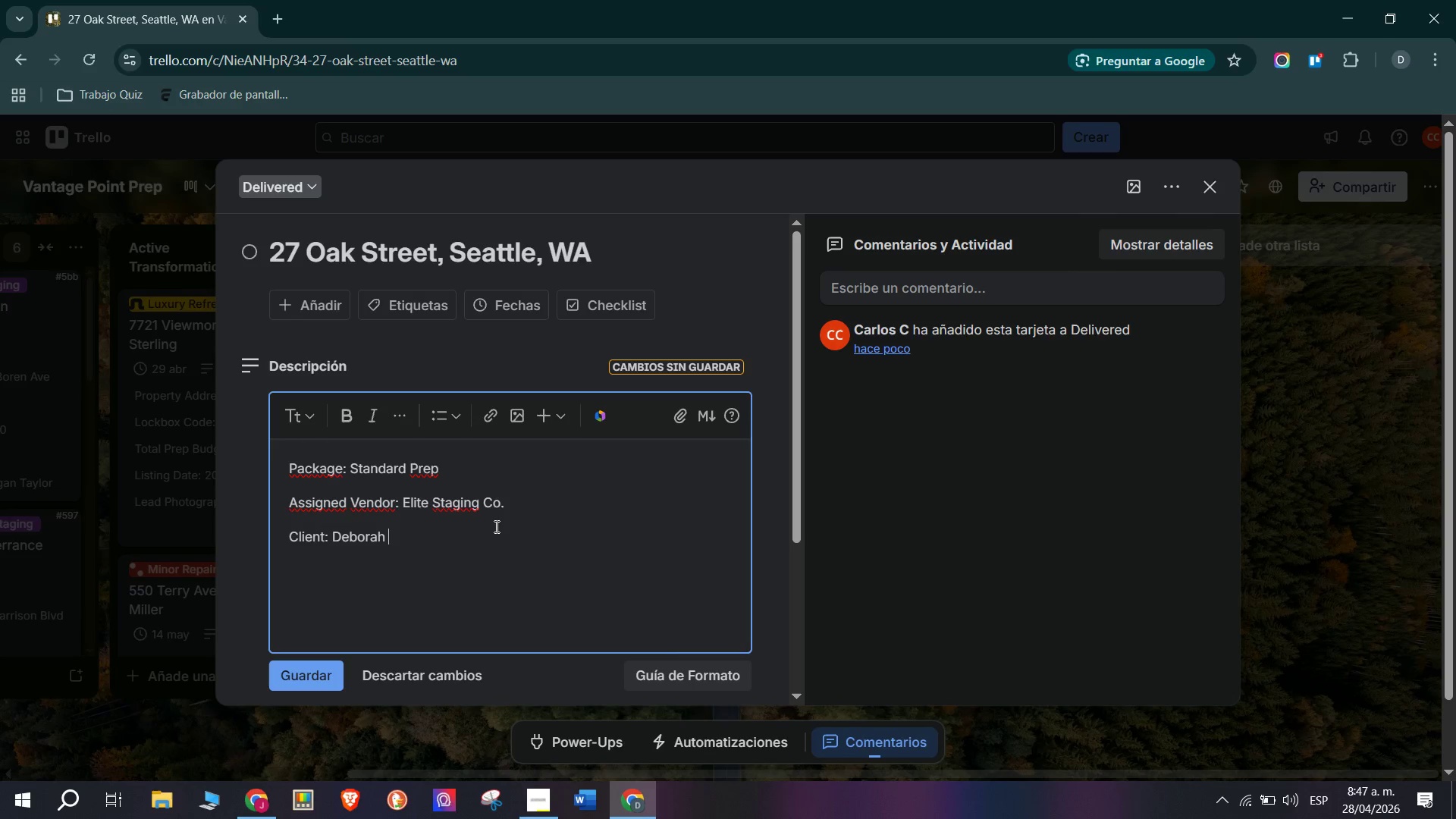 
key(Enter)
 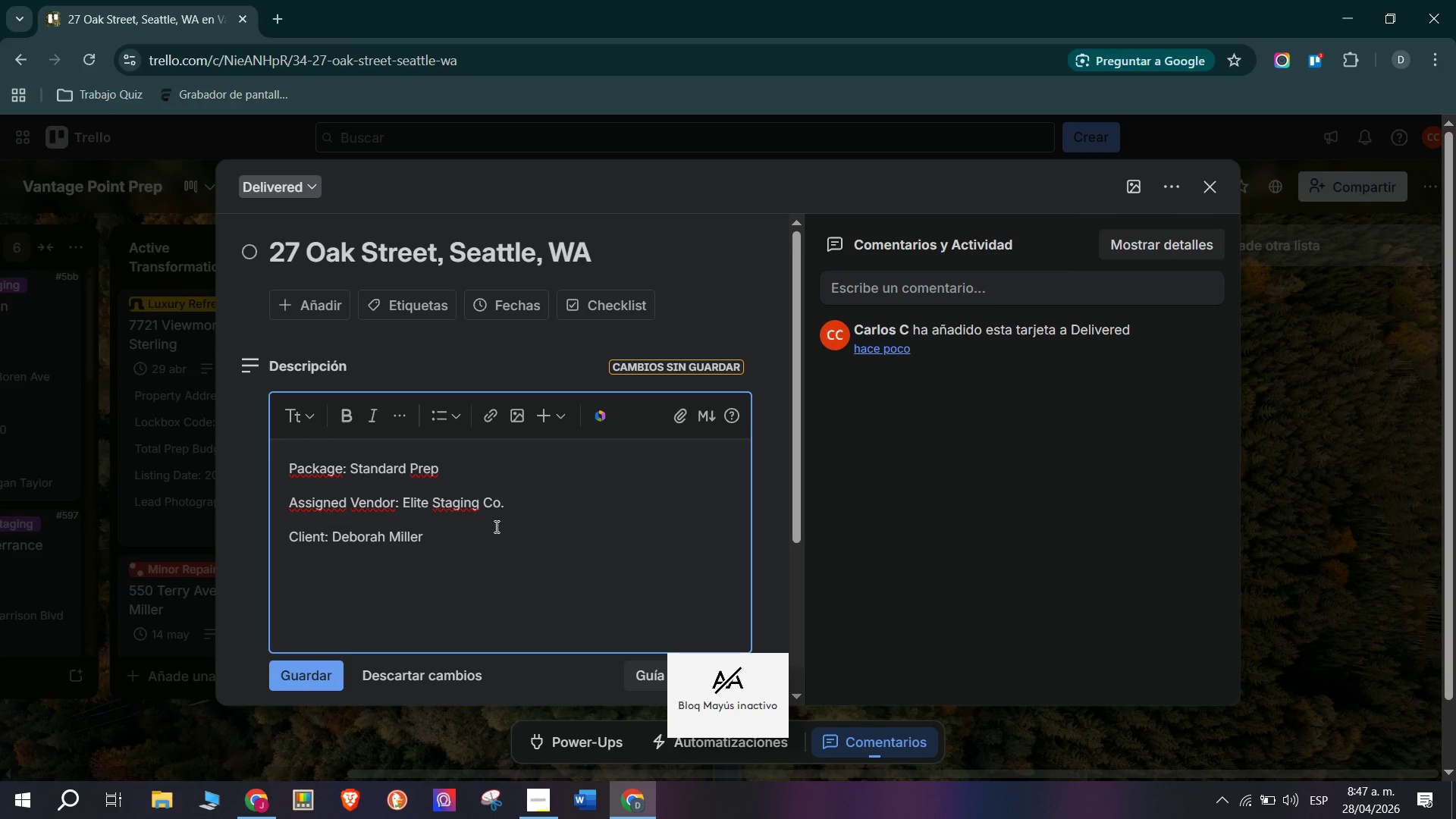 
key(Enter)
 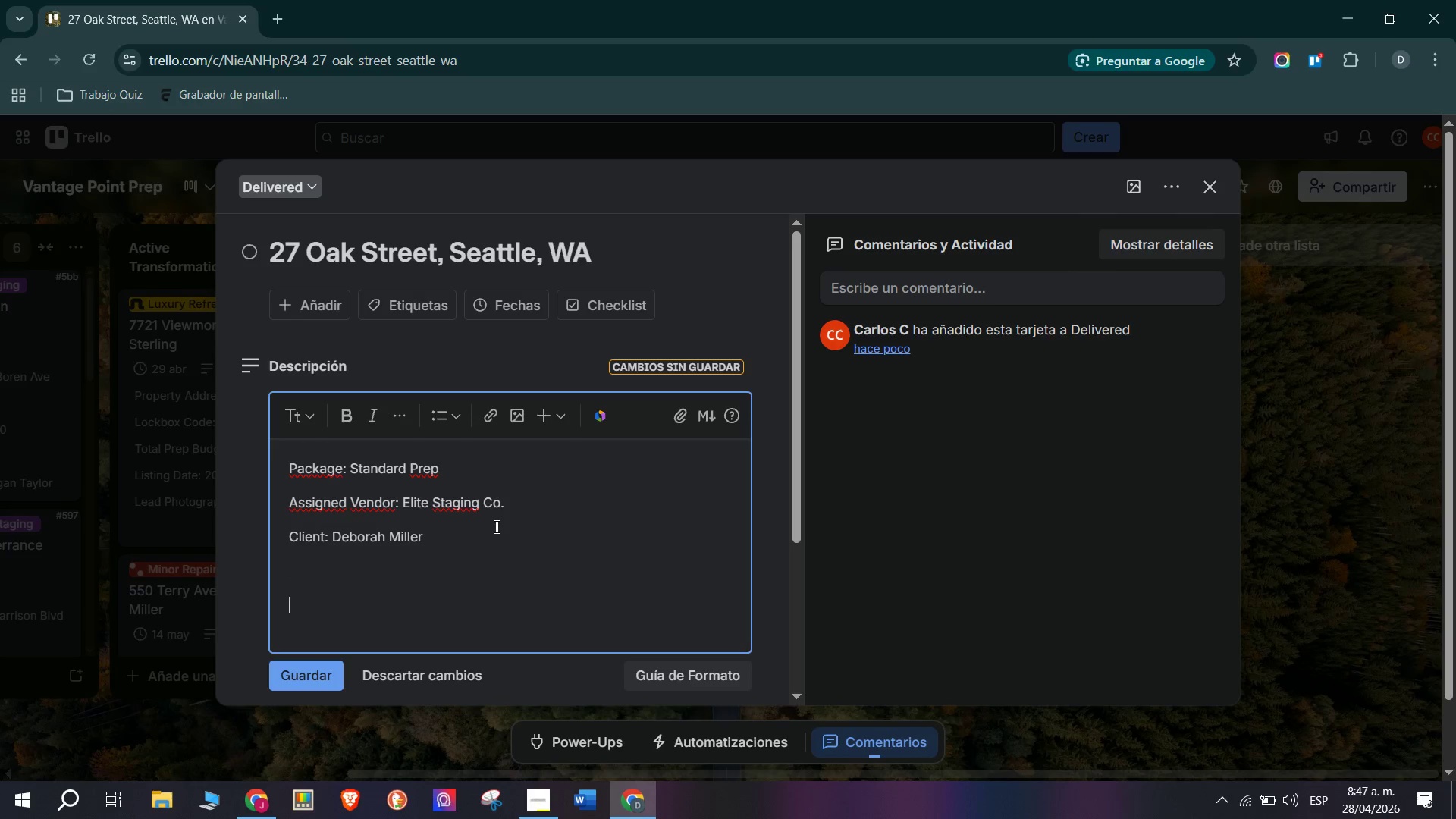 
type(DELIVERED - April 26 2026)
 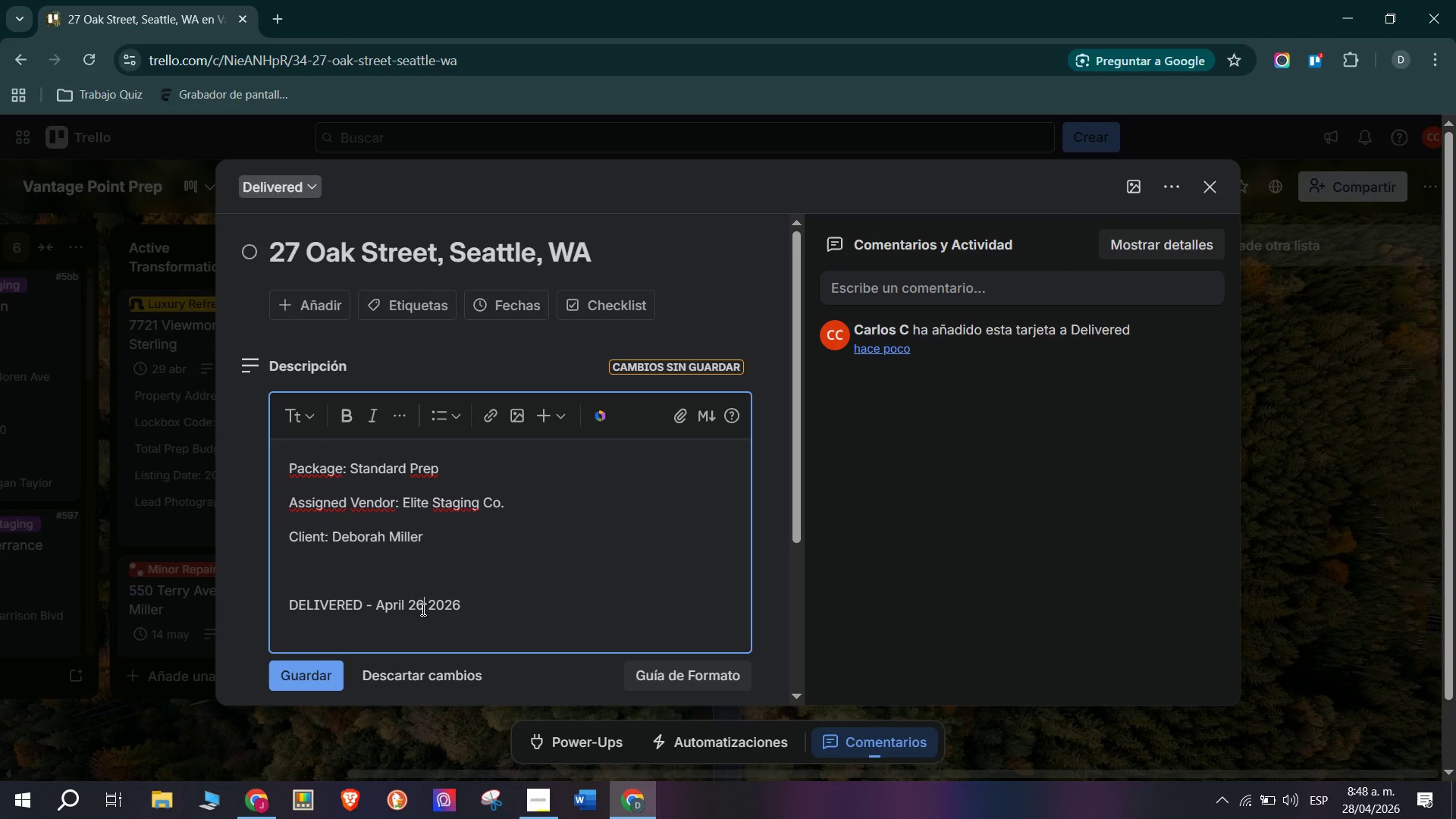 
key(Comma)
 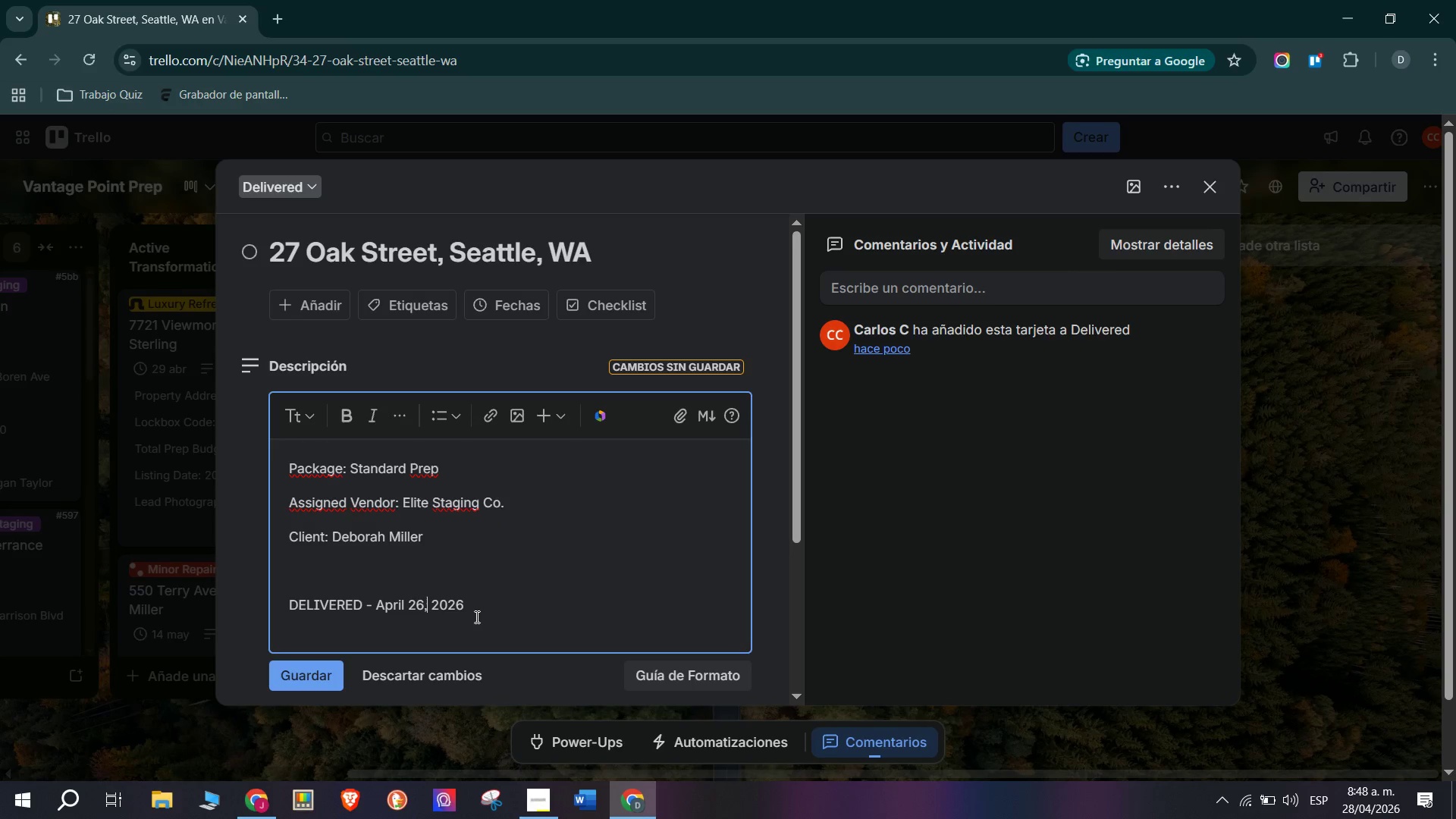 
left_click([469, 613])
 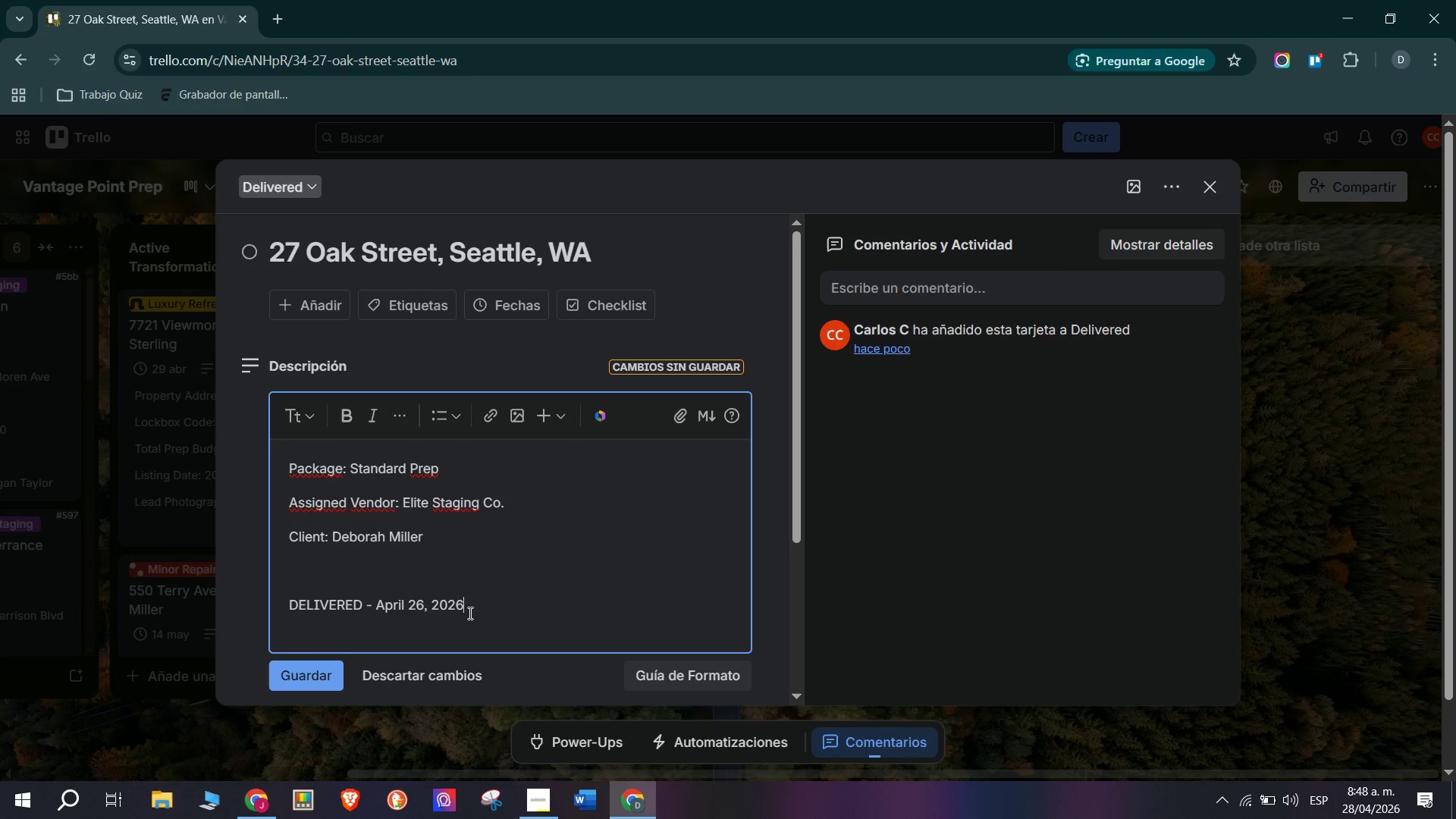 
key(Period)
 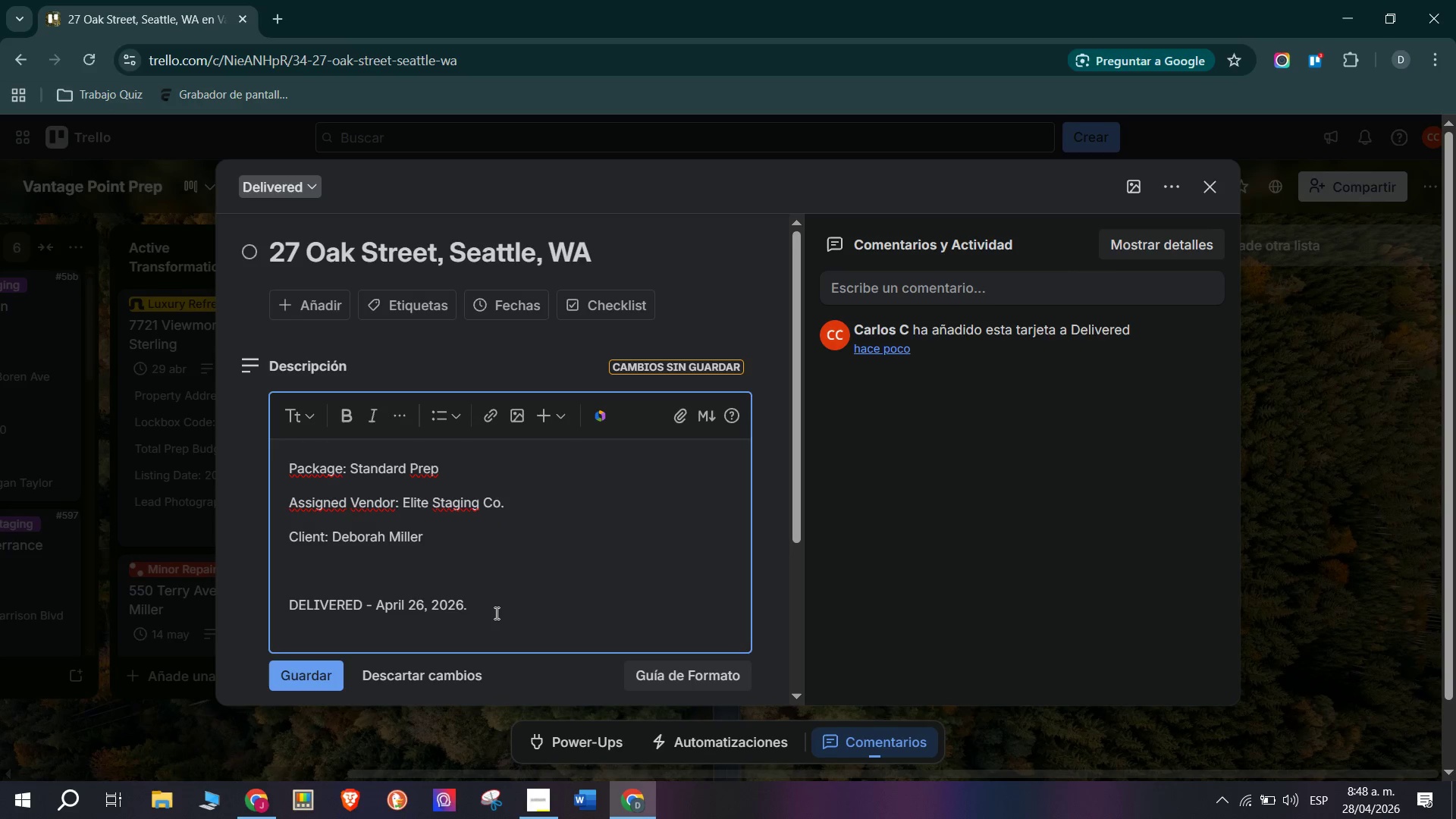 
type( Elite Staging Co. Staging = Mirr)
key(Backspace)
key(Backspace)
type(nor repairs = Morgan Taylor photography-)
key(Backspace)
type(. Budget> $6,275.68. Full Standard Prep delivered on 8-days)
key(Backspace)
type( Cycle.)
 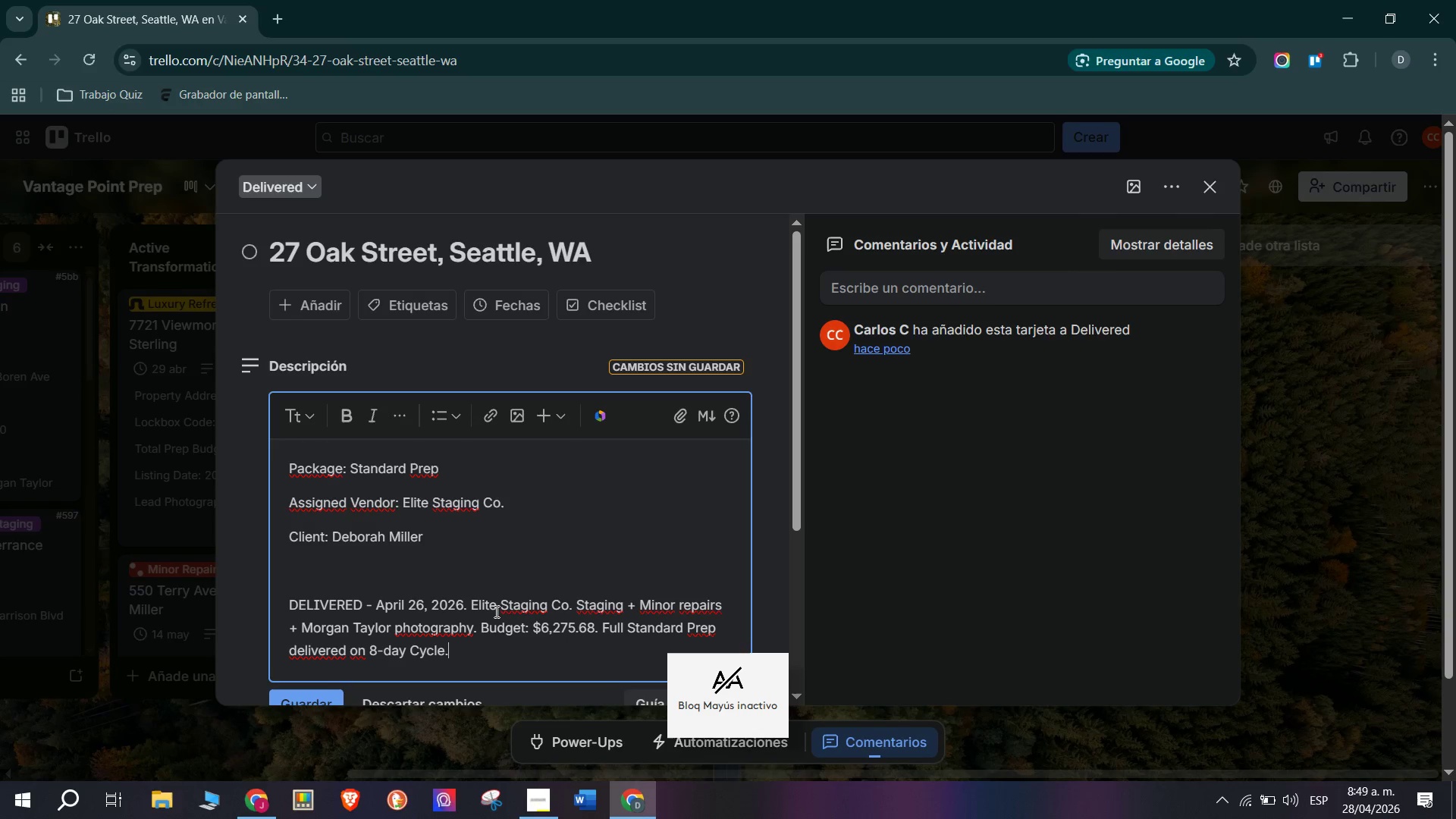 
key(Enter)
 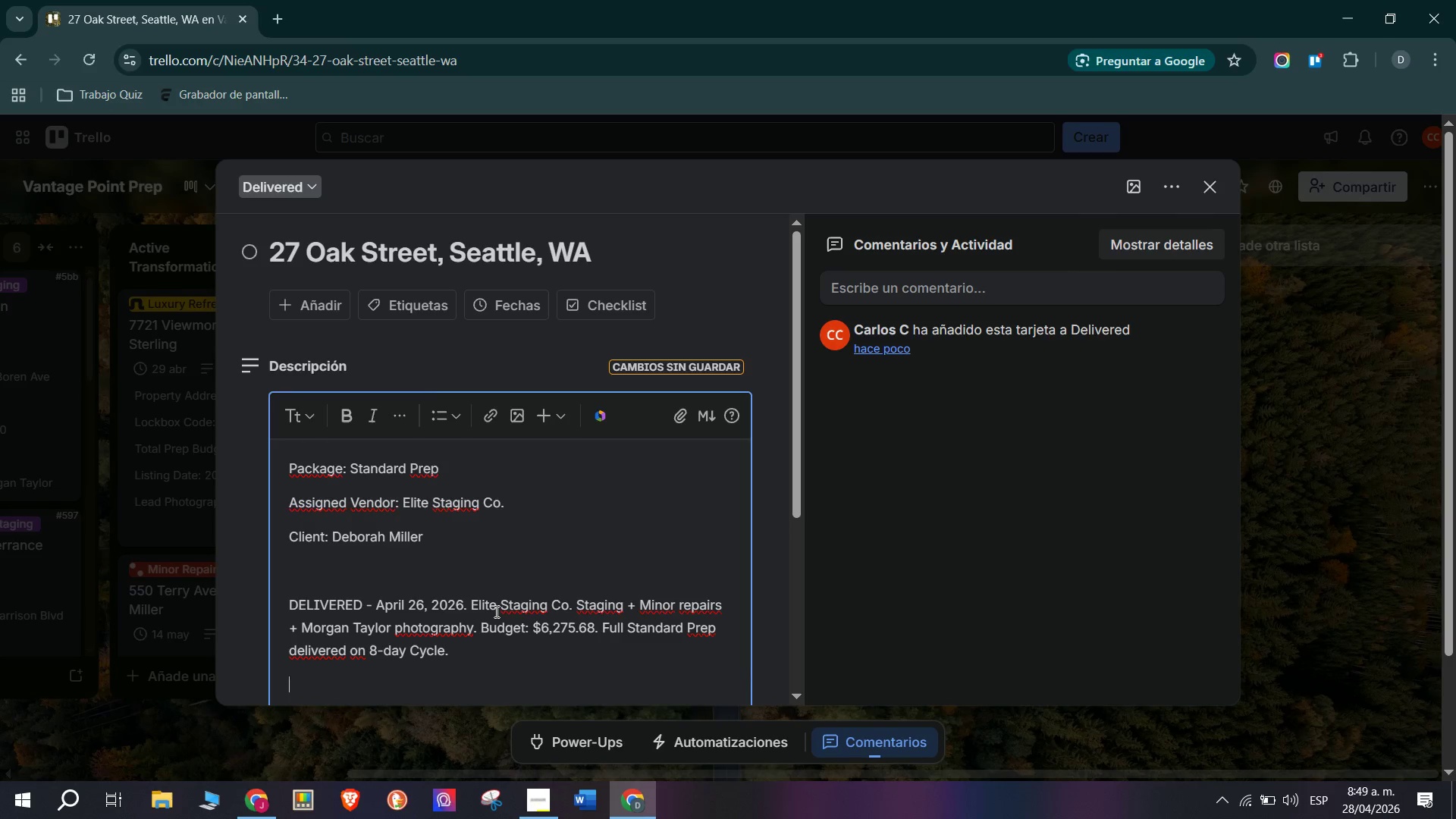 
key(Enter)
 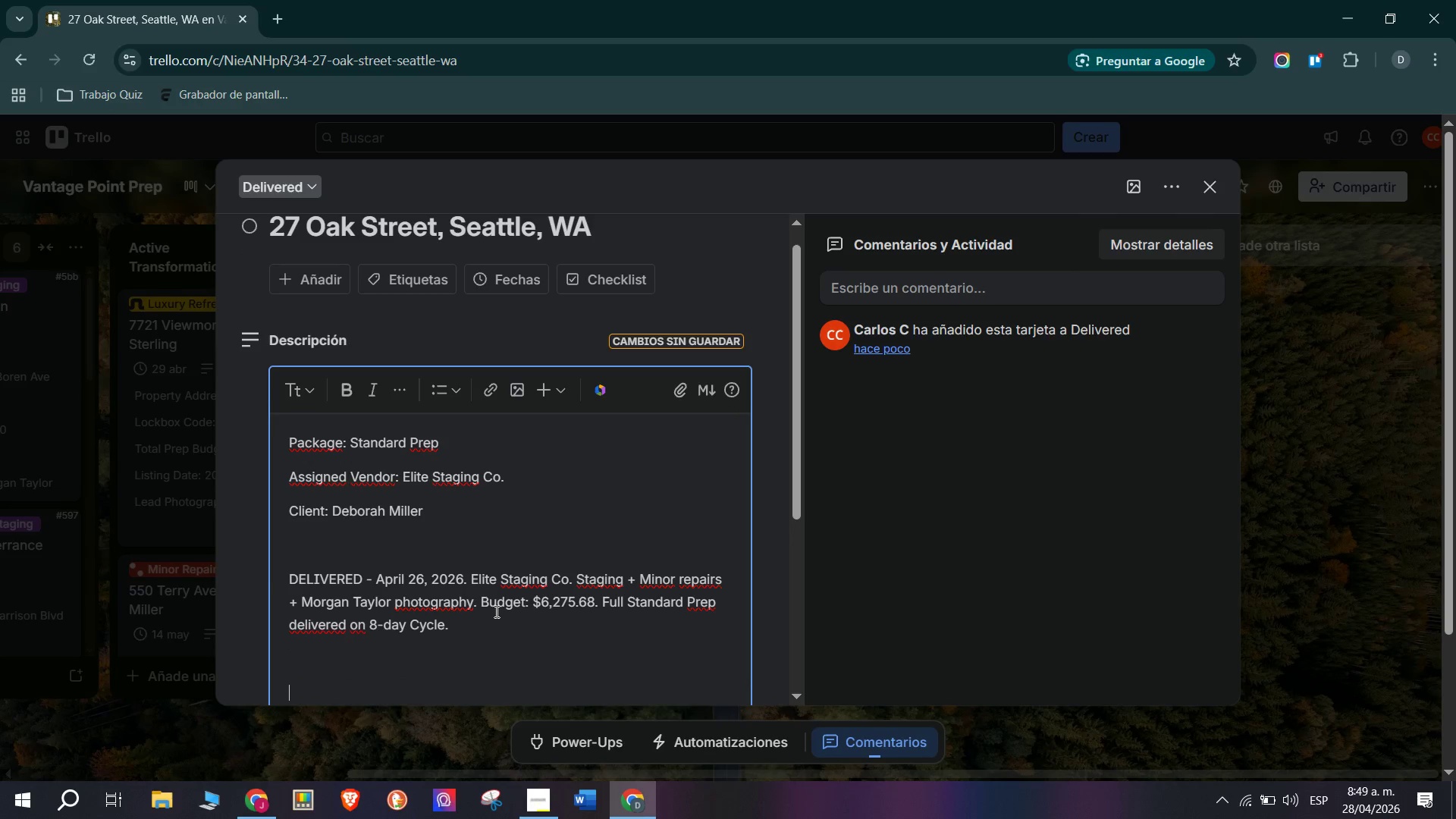 
type(L`)
key(Backspace)
type(isting result> 2 offers received in first weekend)
 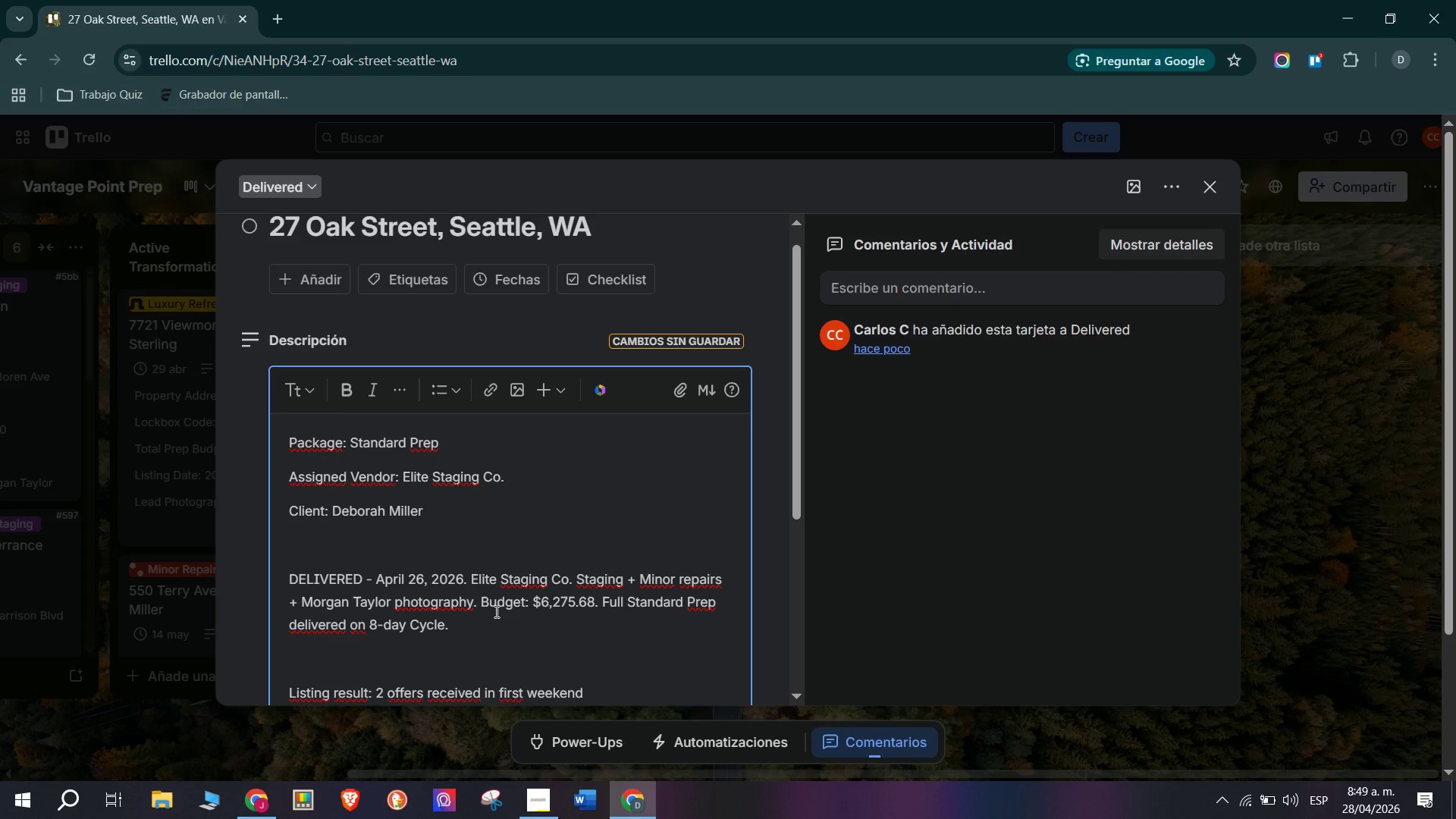 
scroll: coordinate [513, 588], scroll_direction: down, amount: 8.0
 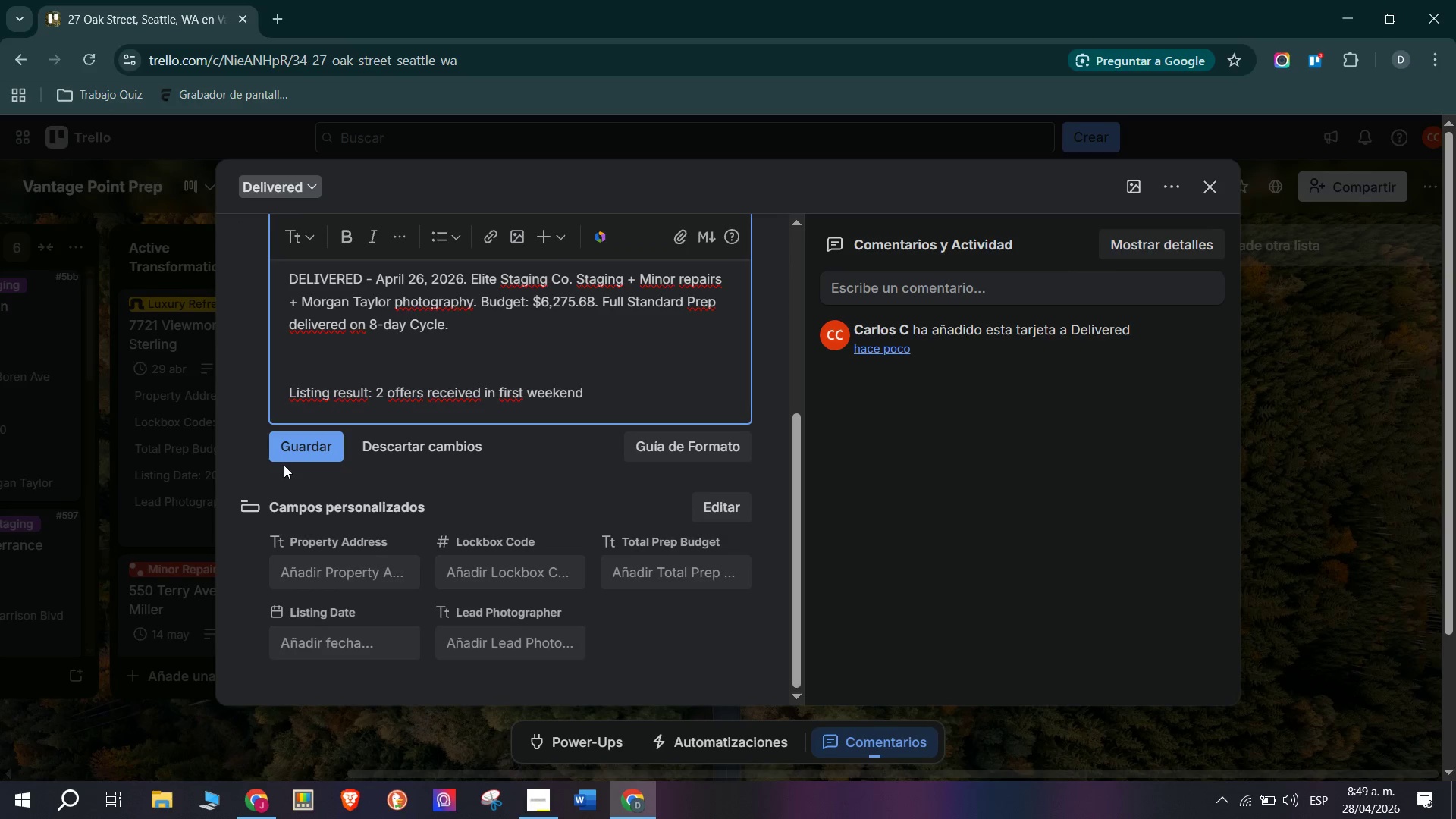 
left_click([288, 451])
 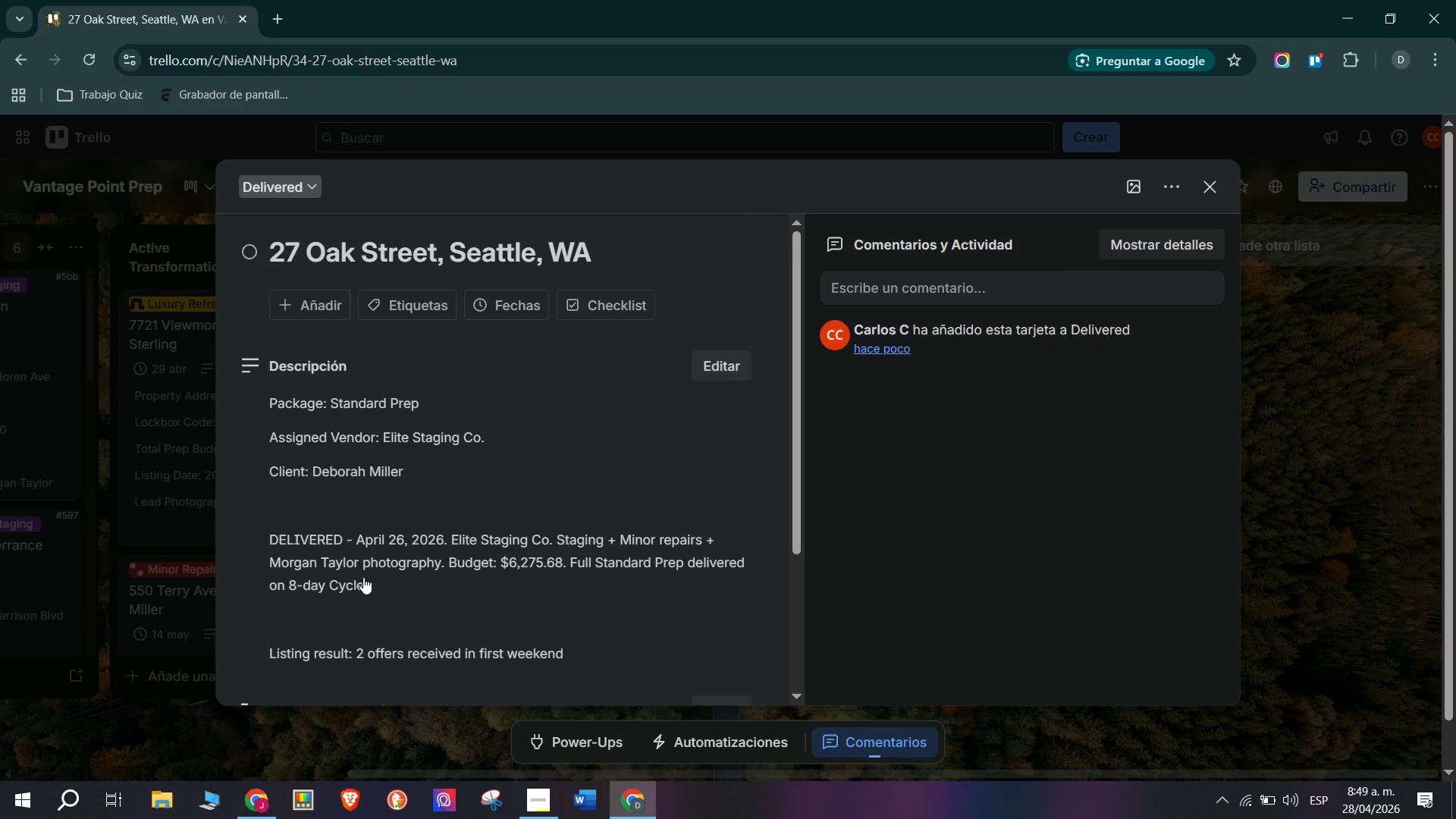 
scroll: coordinate [344, 613], scroll_direction: down, amount: 2.0
 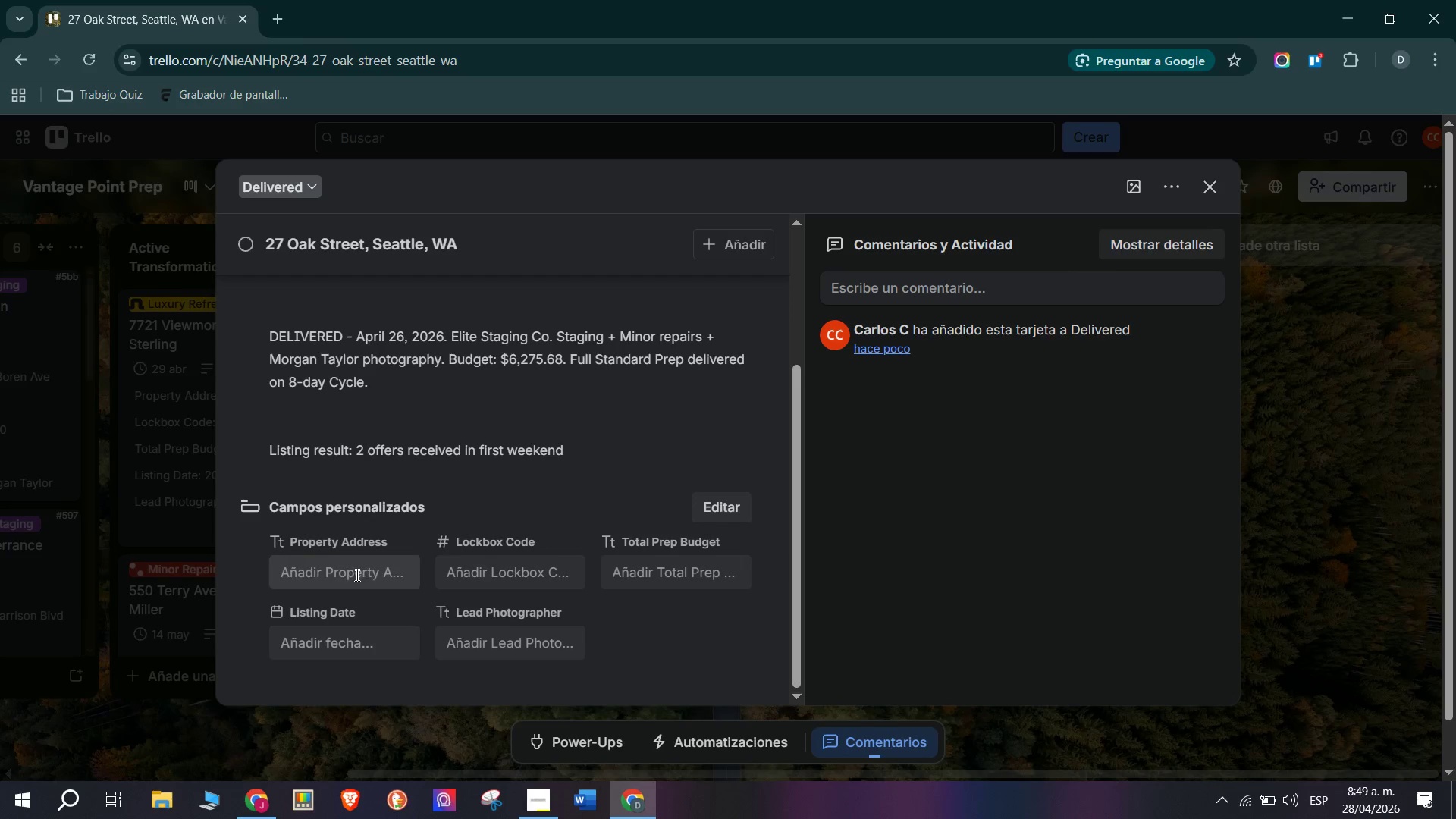 
left_click([356, 575])
 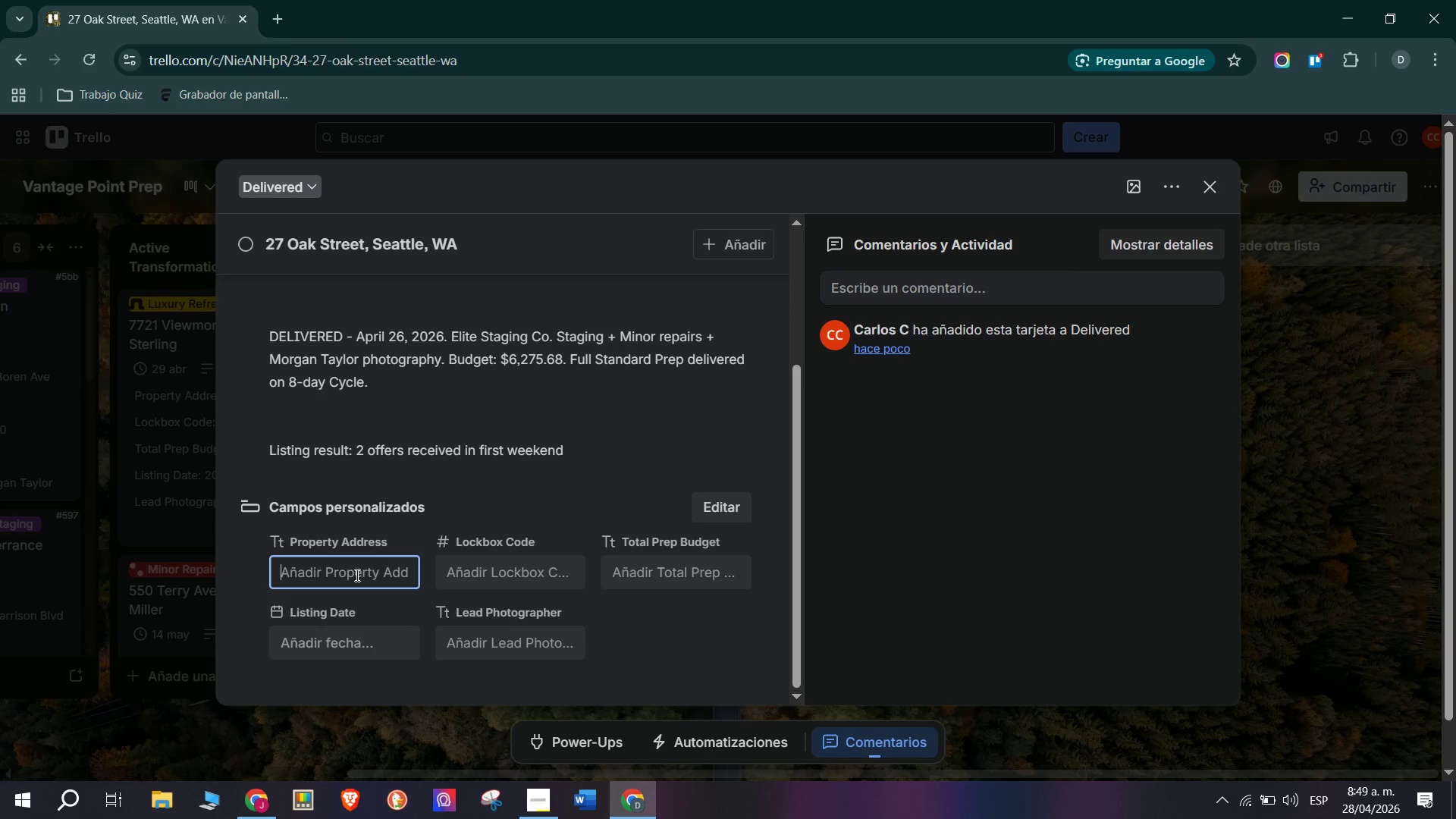 
type(27 Oak Street, Seattle )
key(Backspace)
type(, WA)
 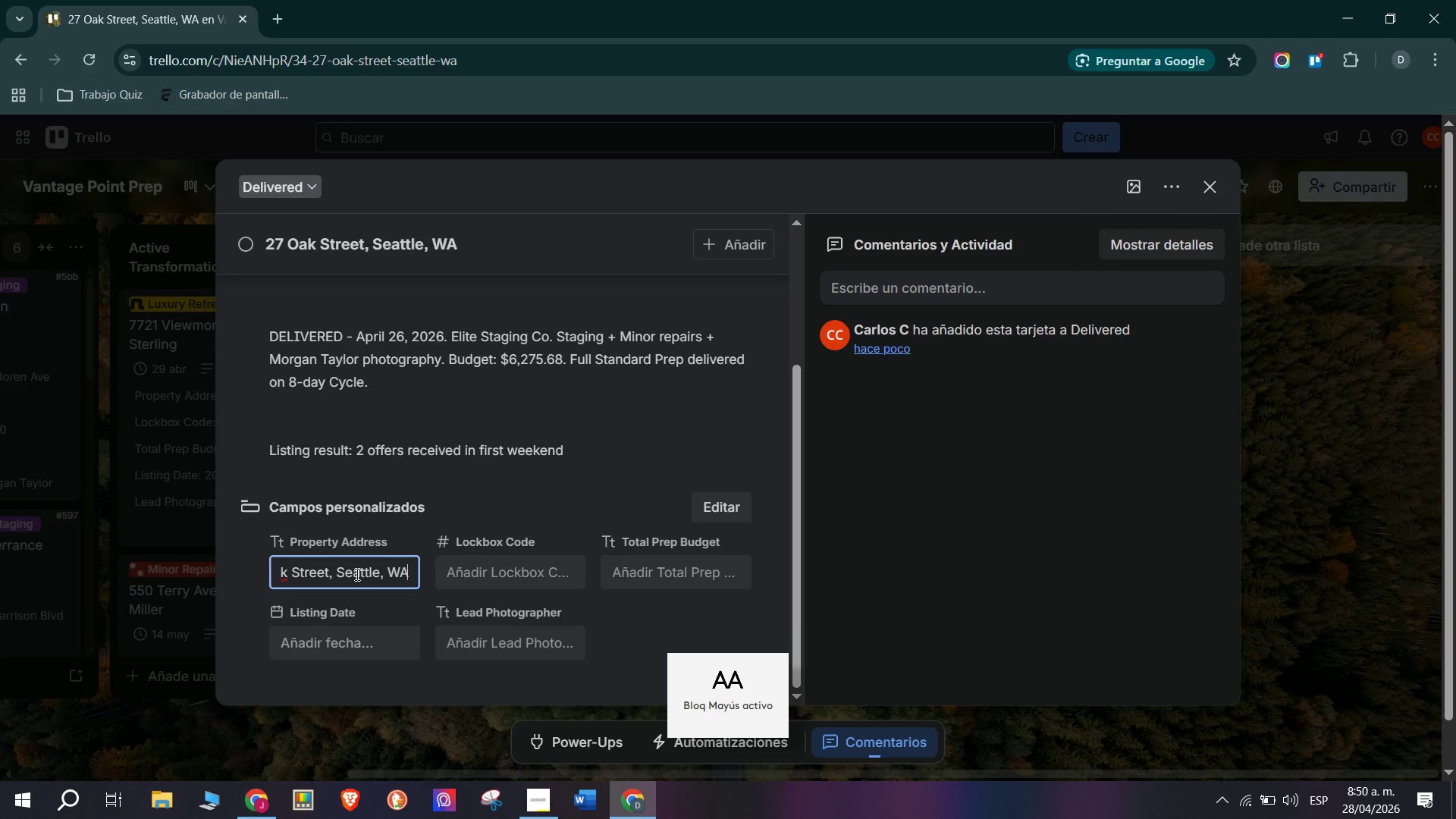 
key(Enter)
 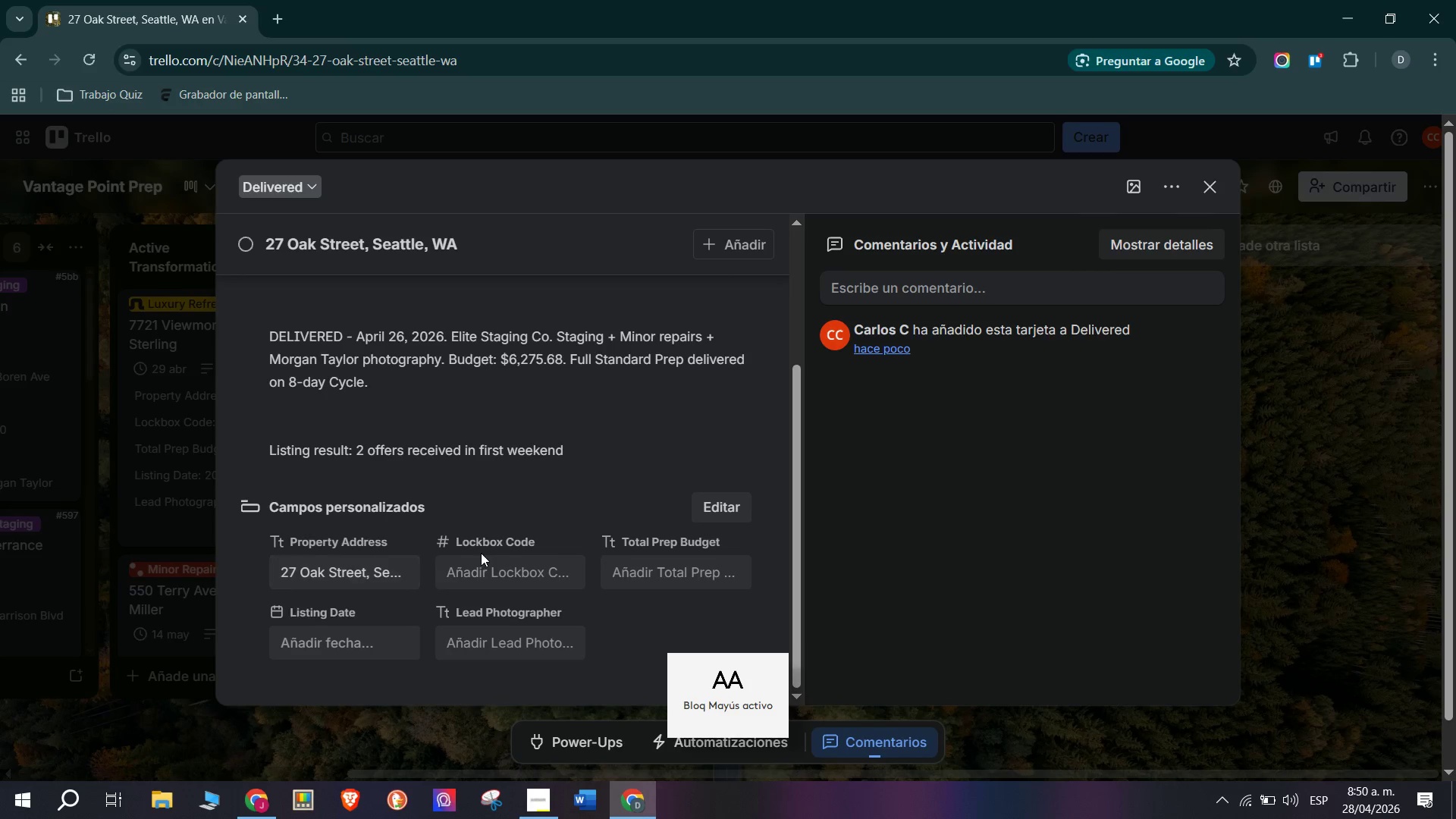 
left_click([501, 563])
 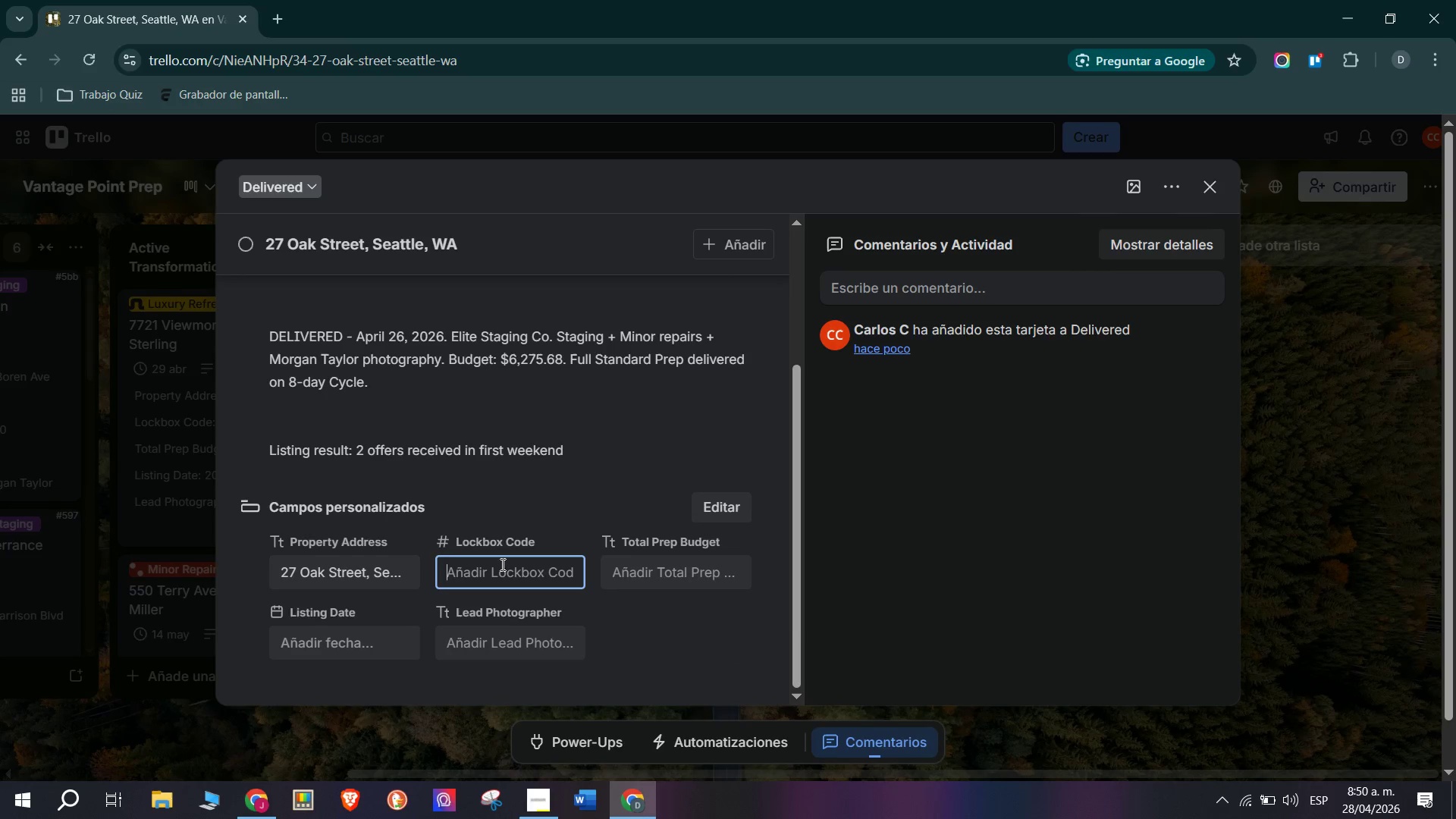 
type(0027)
key(Tab)
 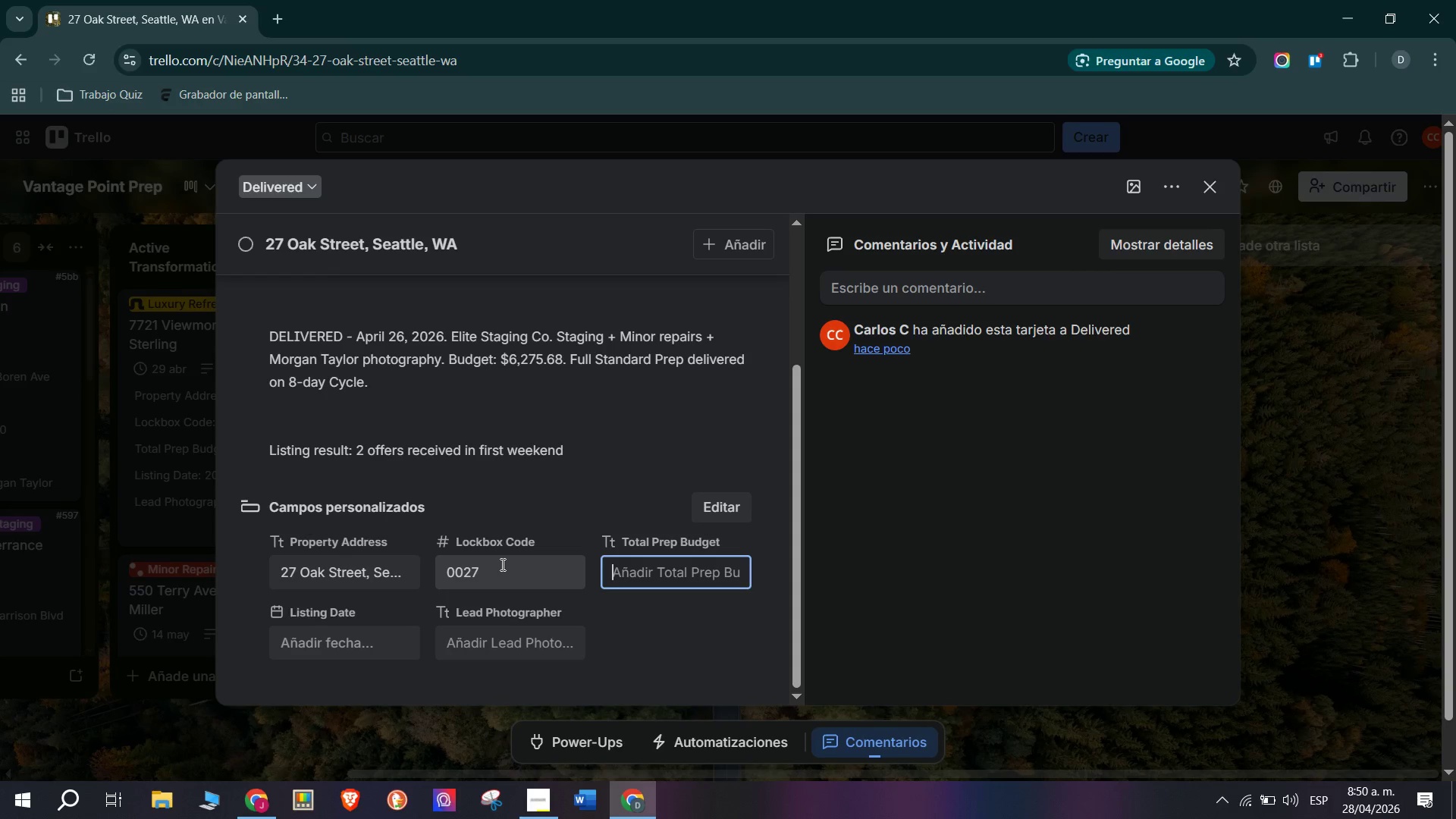 
wait(8.08)
 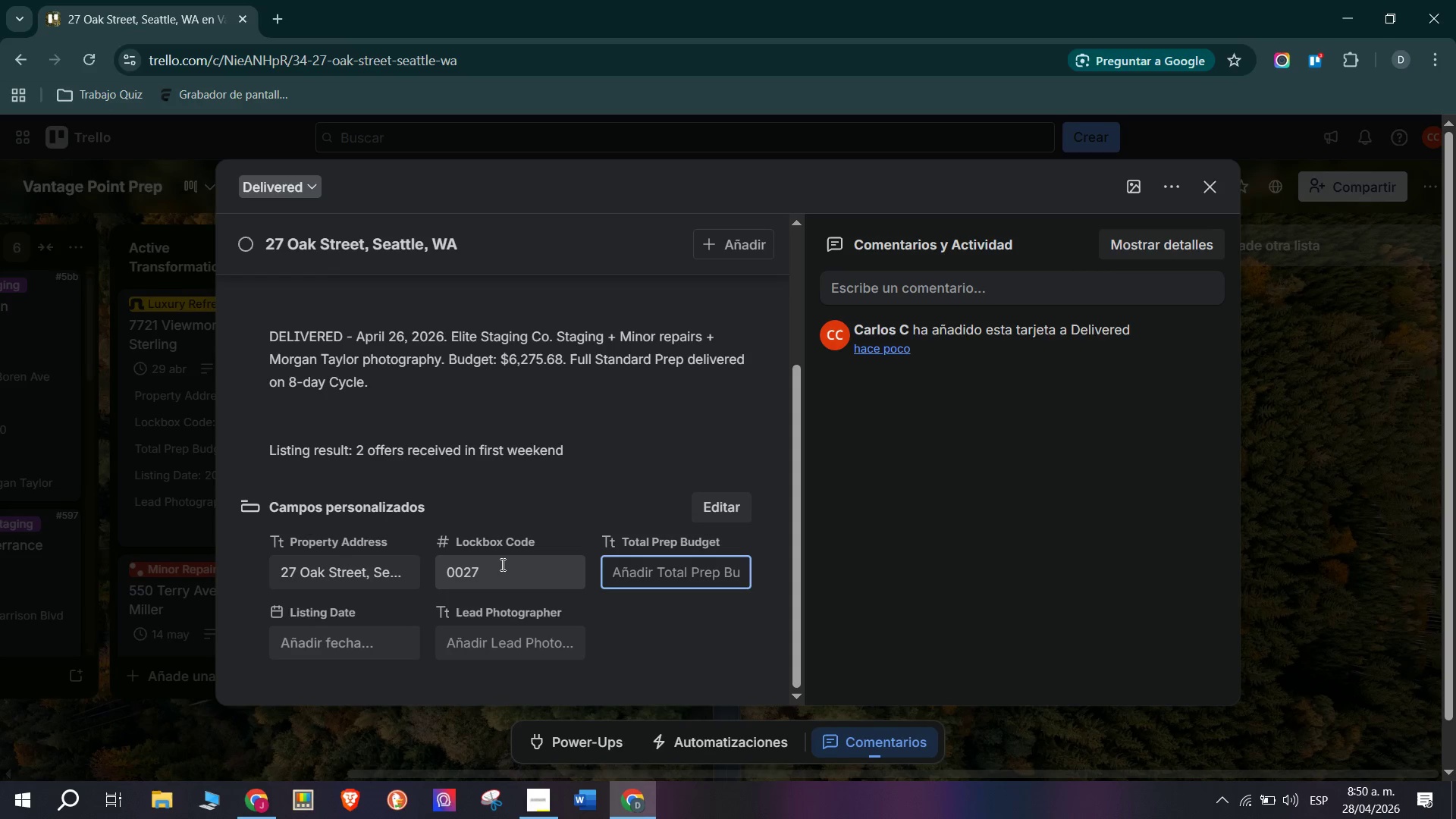 
type($6,275)
key(Tab)
 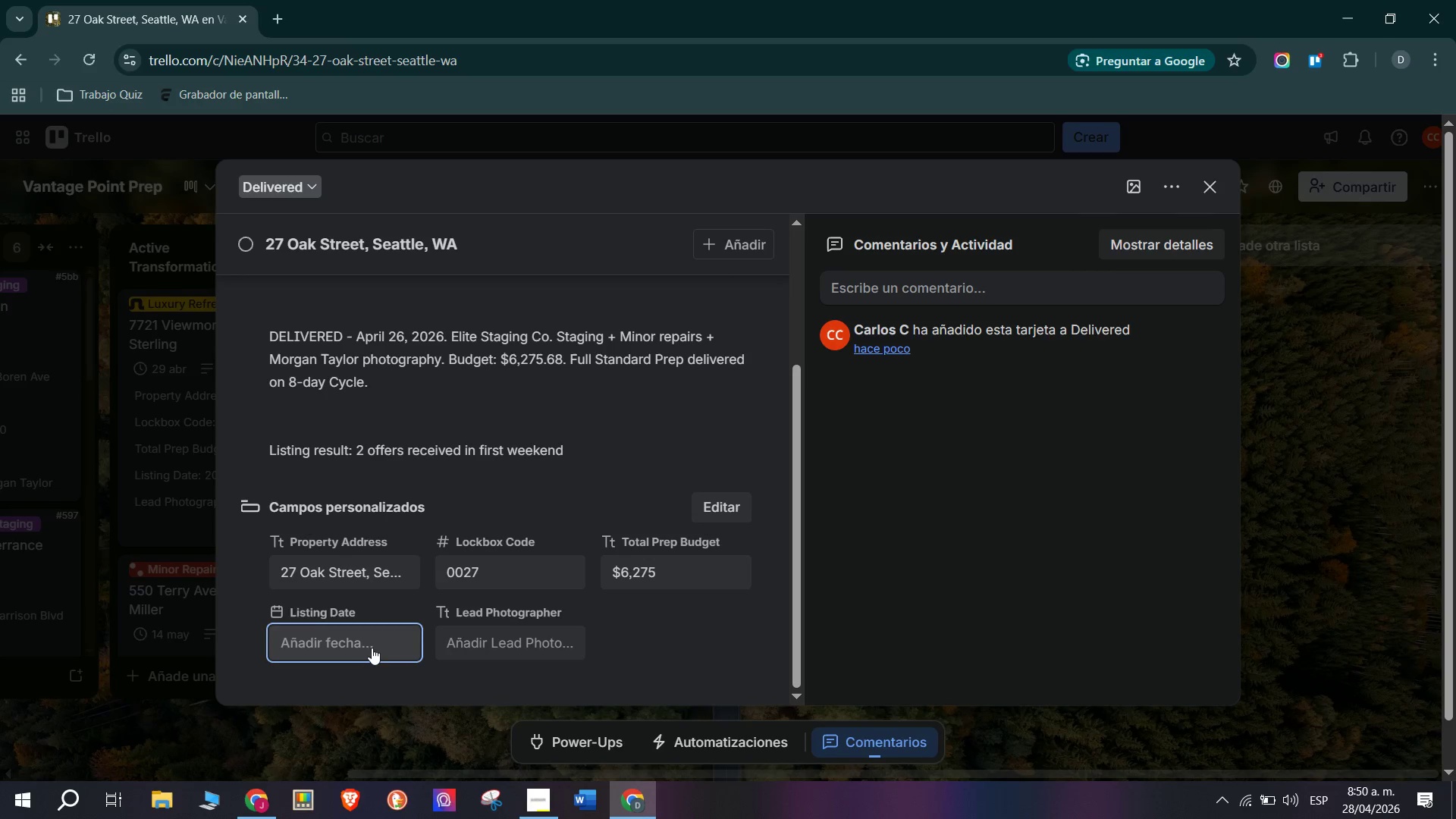 
left_click([372, 647])
 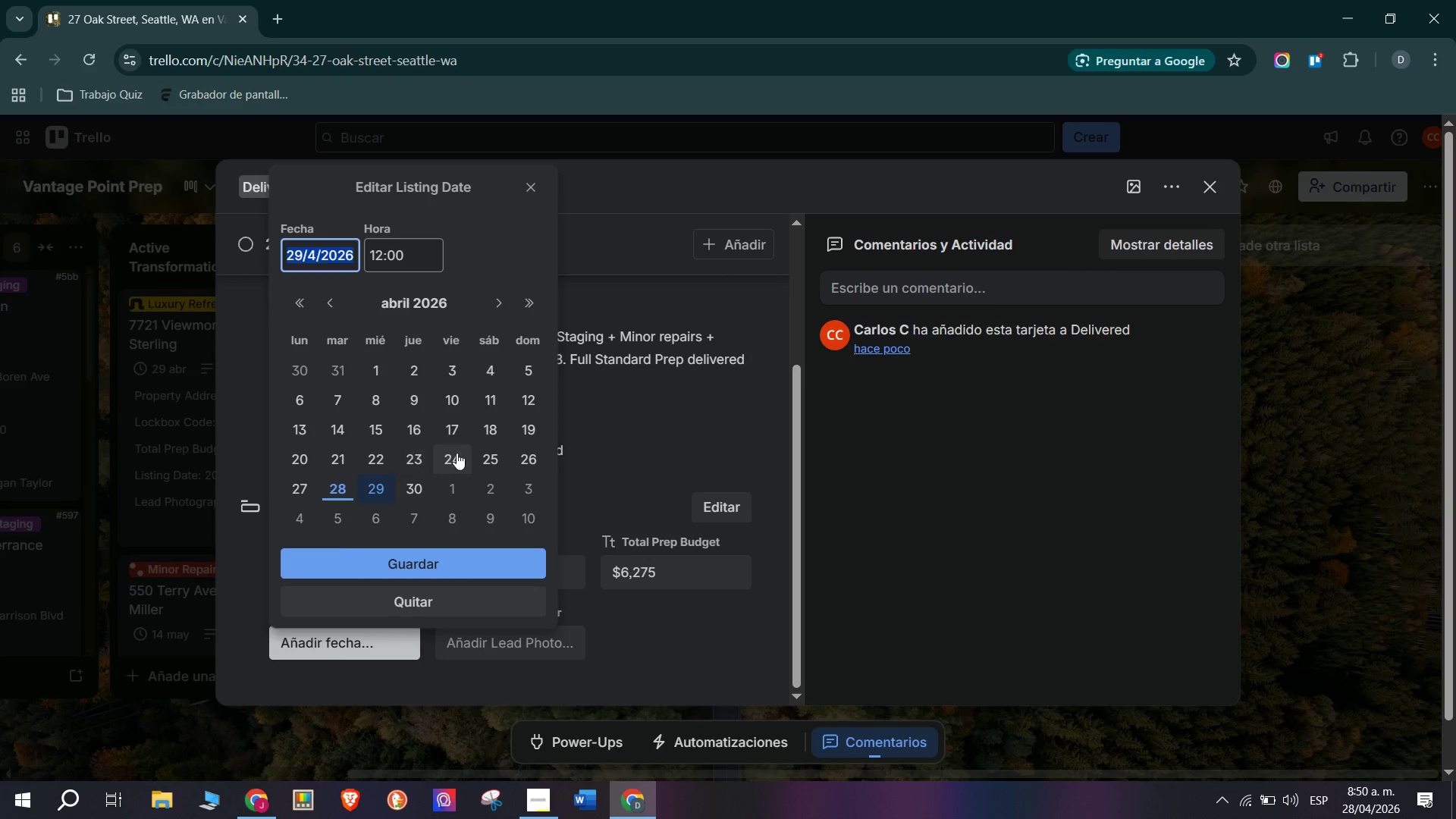 
left_click([529, 455])
 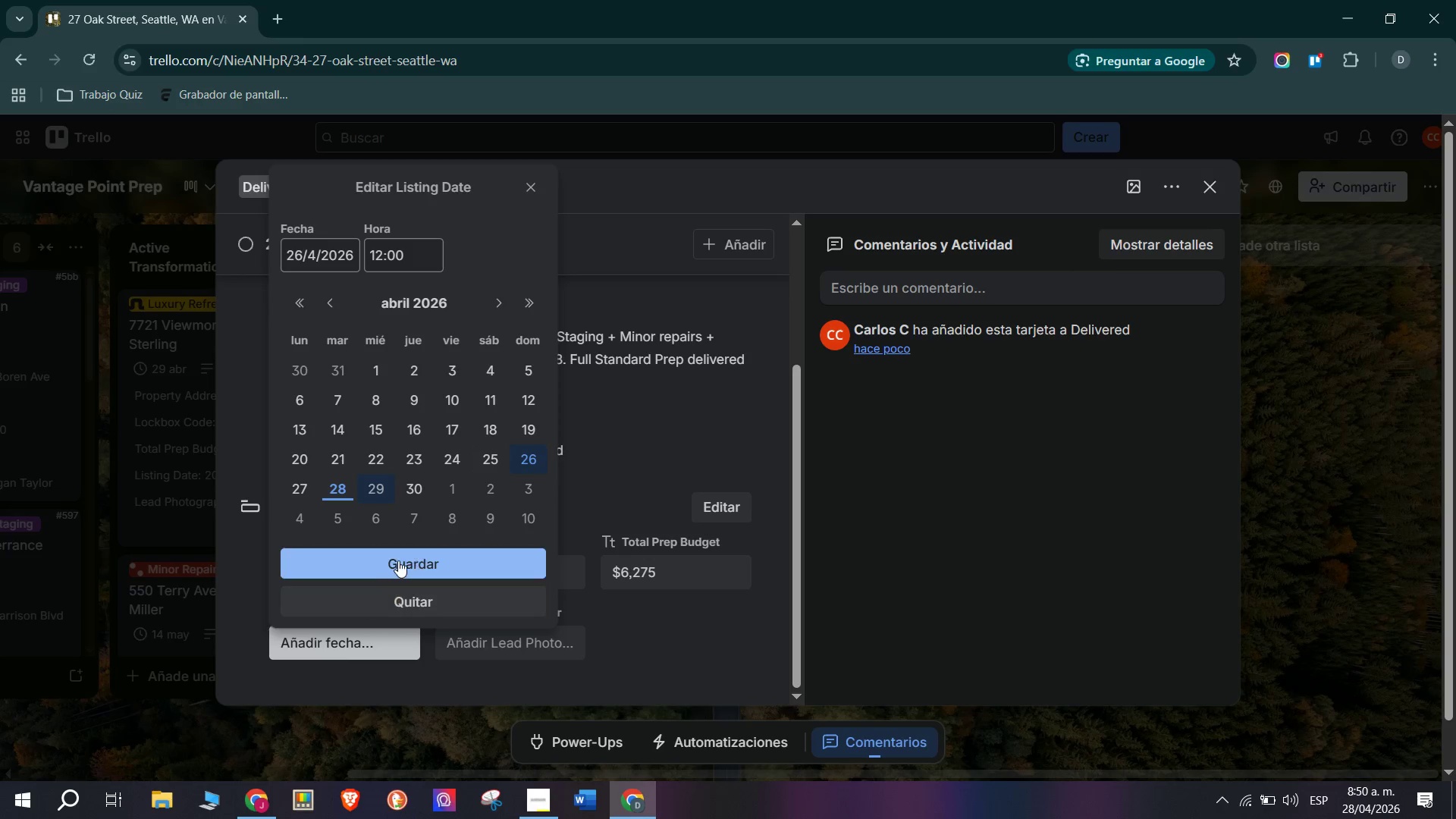 
left_click([398, 557])
 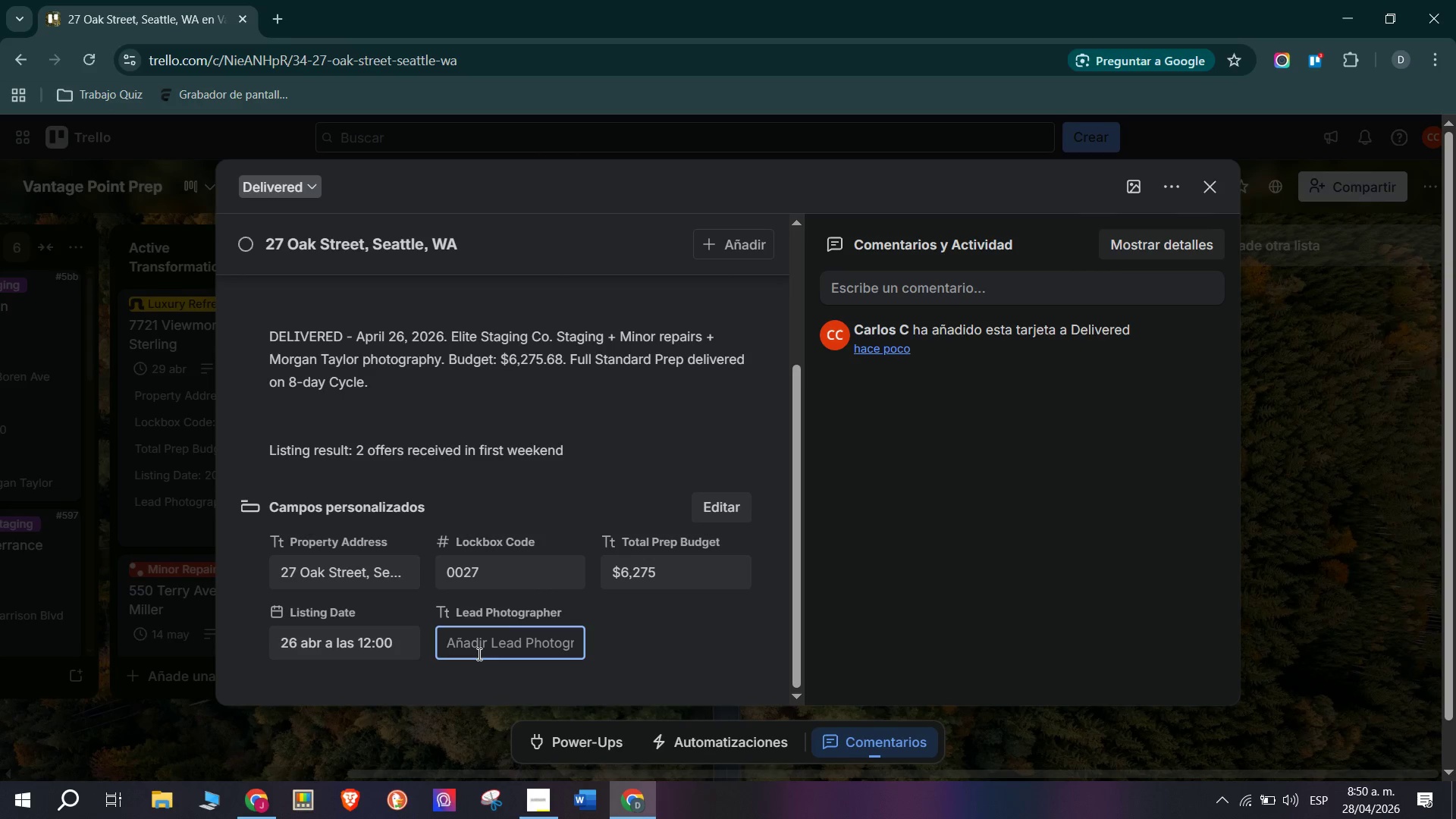 
type(Morgan Taylor)
 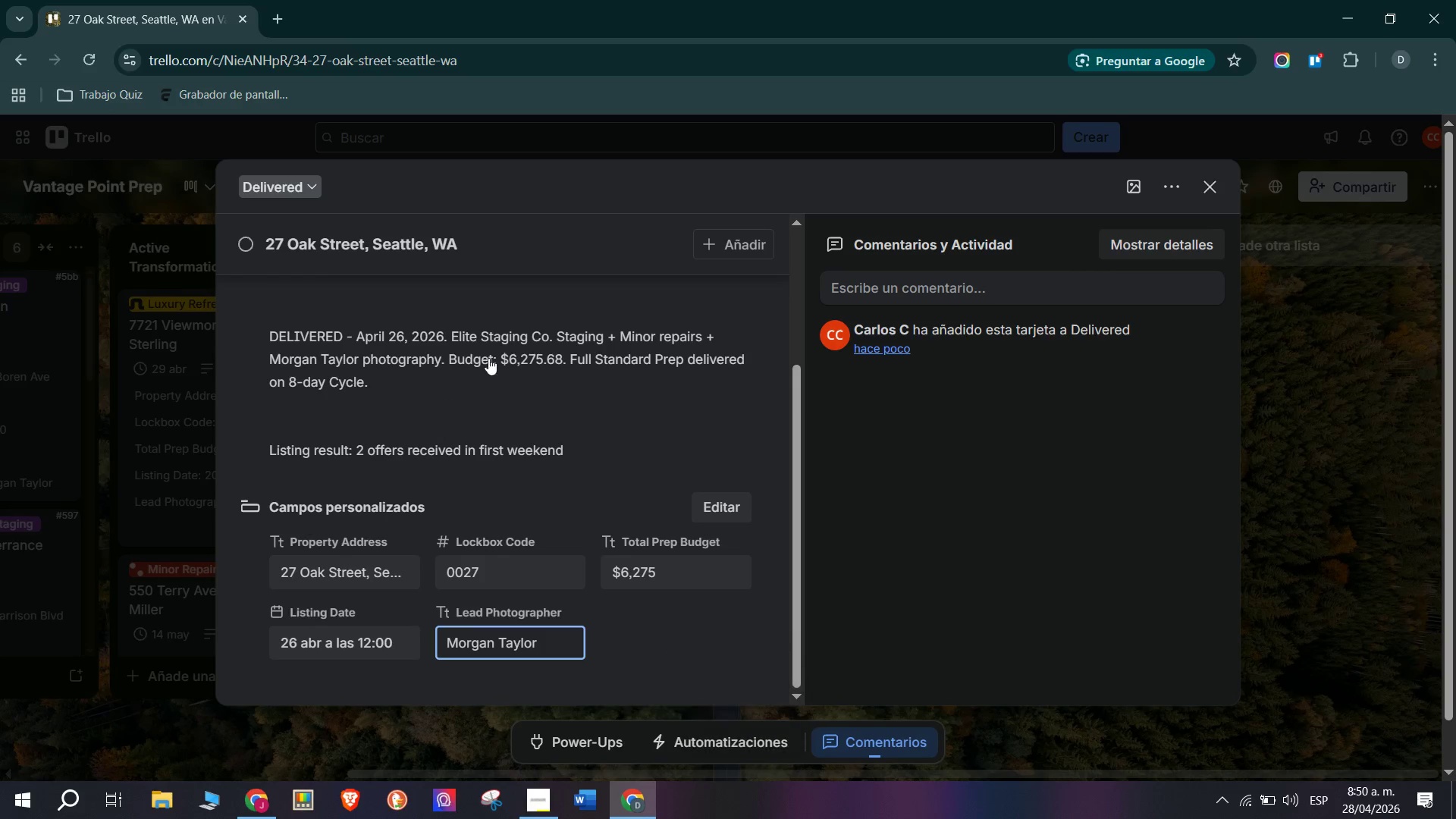 
scroll: coordinate [506, 372], scroll_direction: up, amount: 5.0
 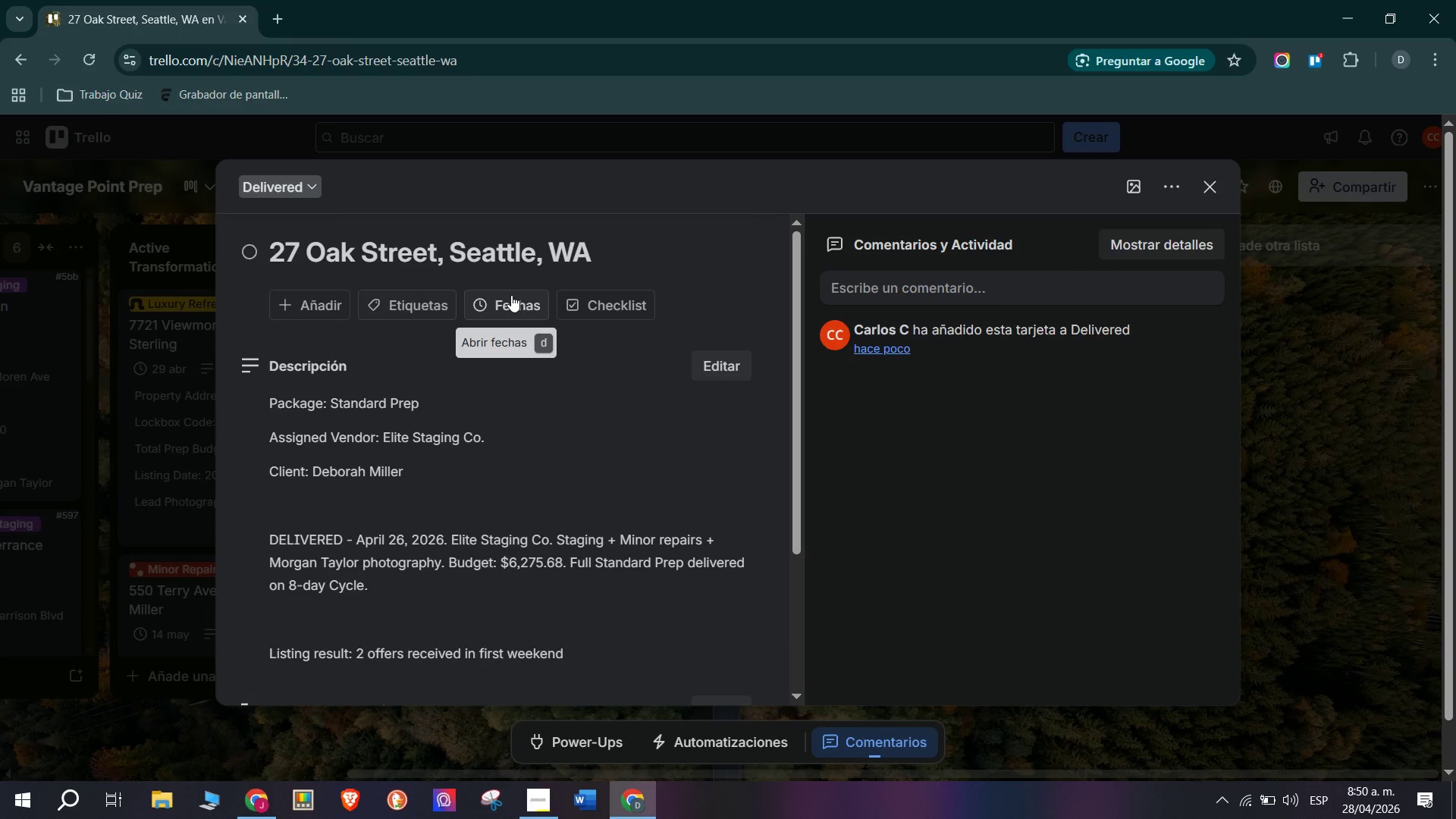 
left_click([522, 300])
 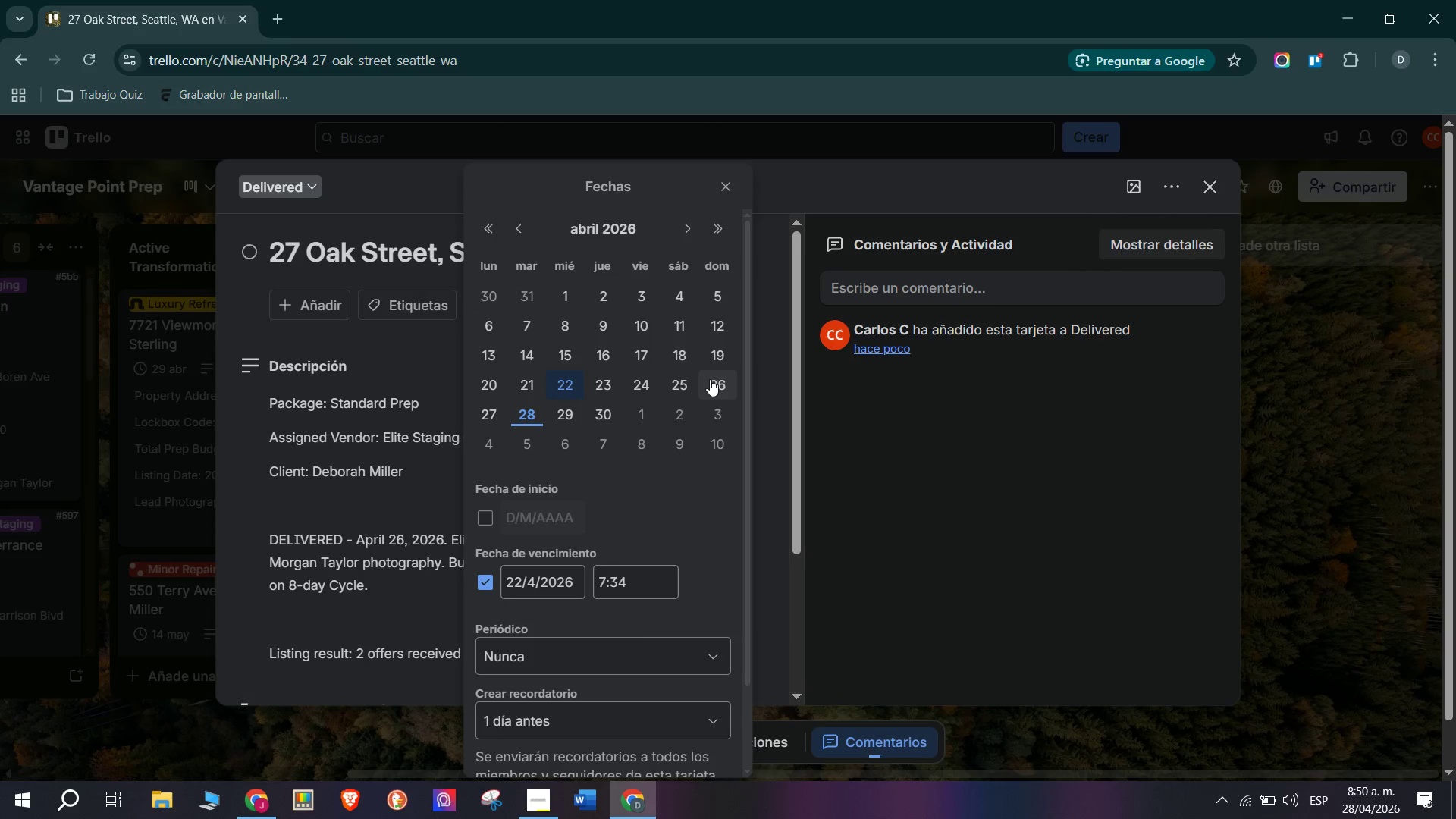 
wait(5.02)
 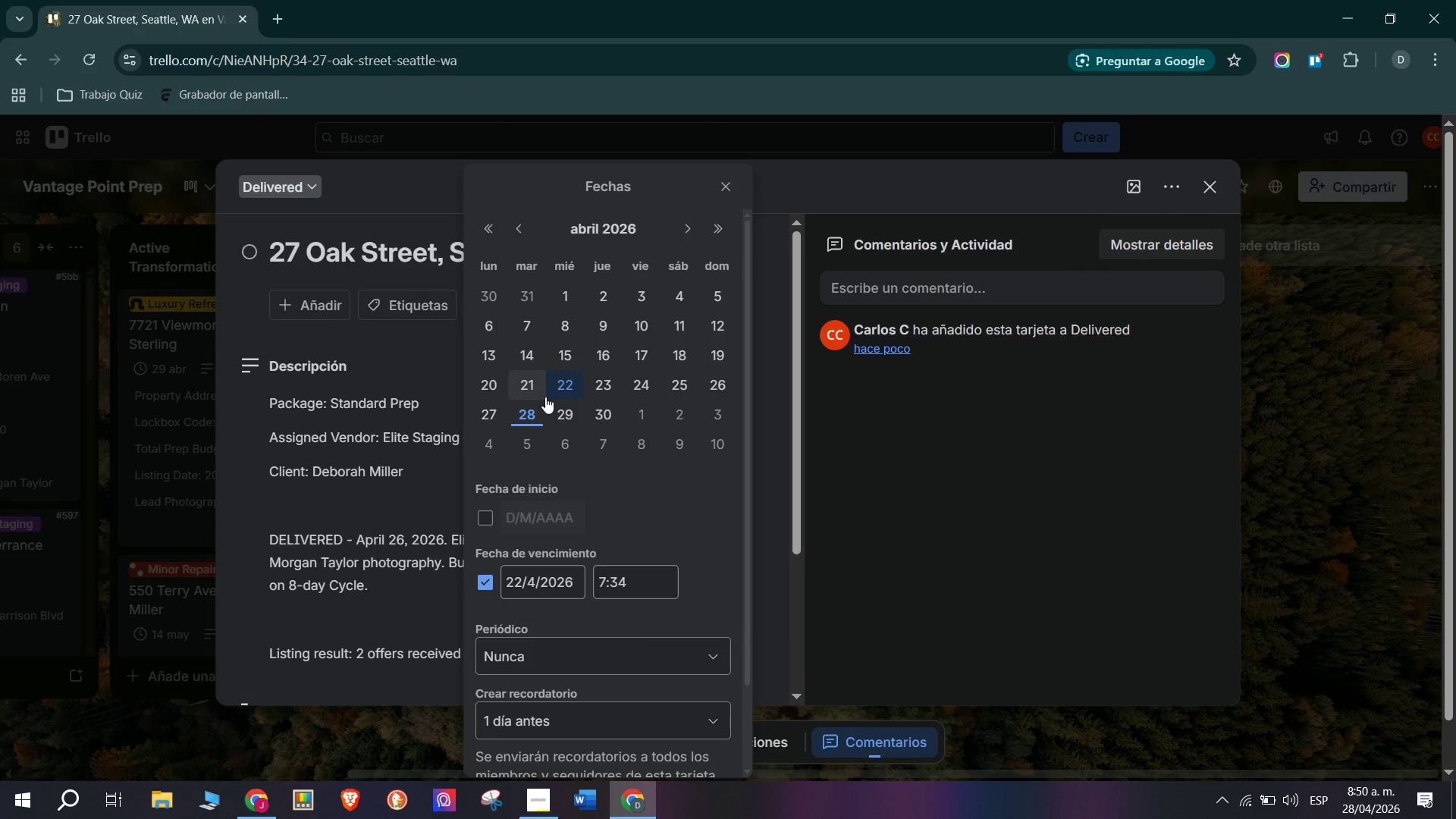 
left_click([645, 387])
 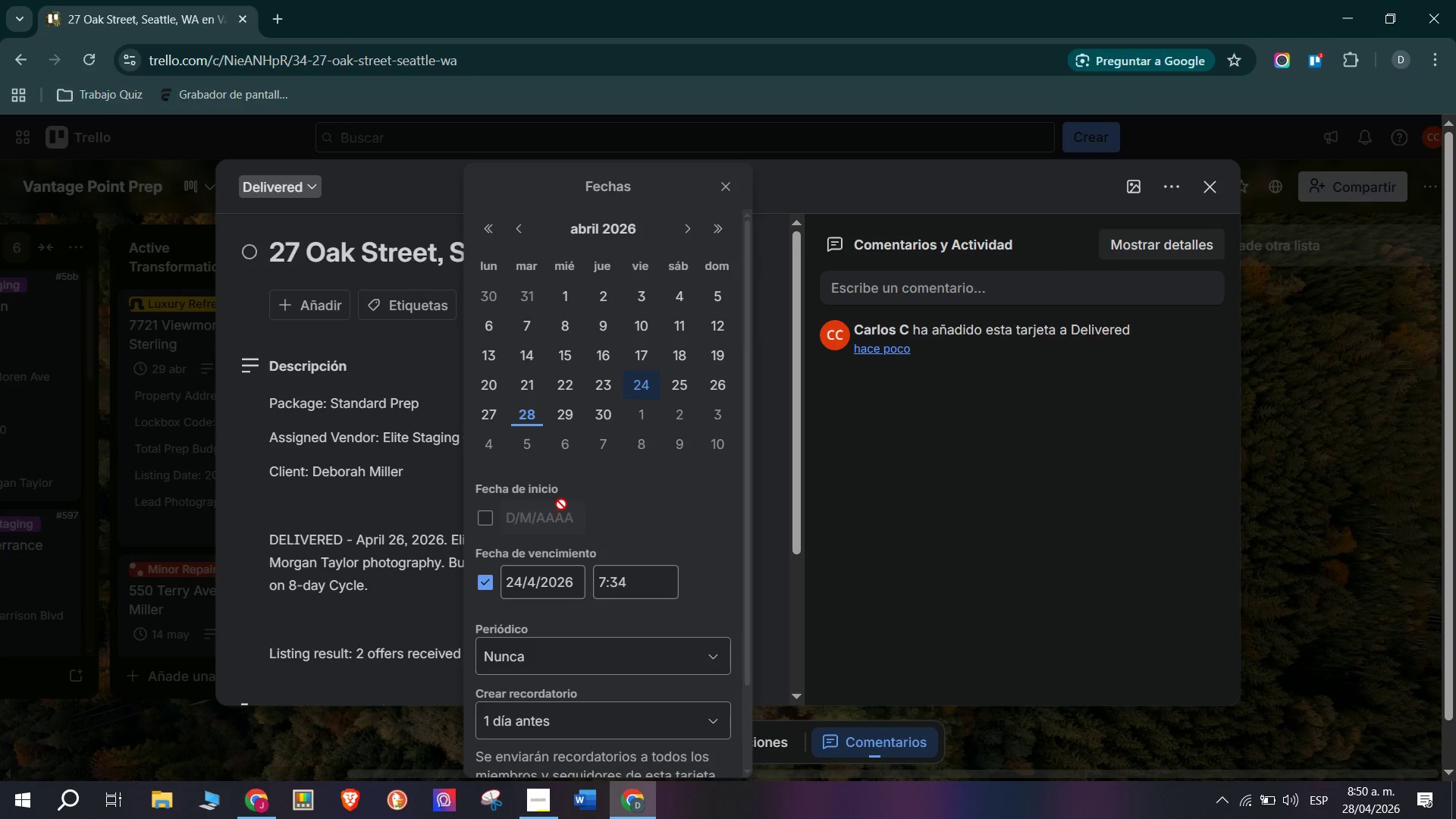 
scroll: coordinate [561, 500], scroll_direction: down, amount: 4.0
 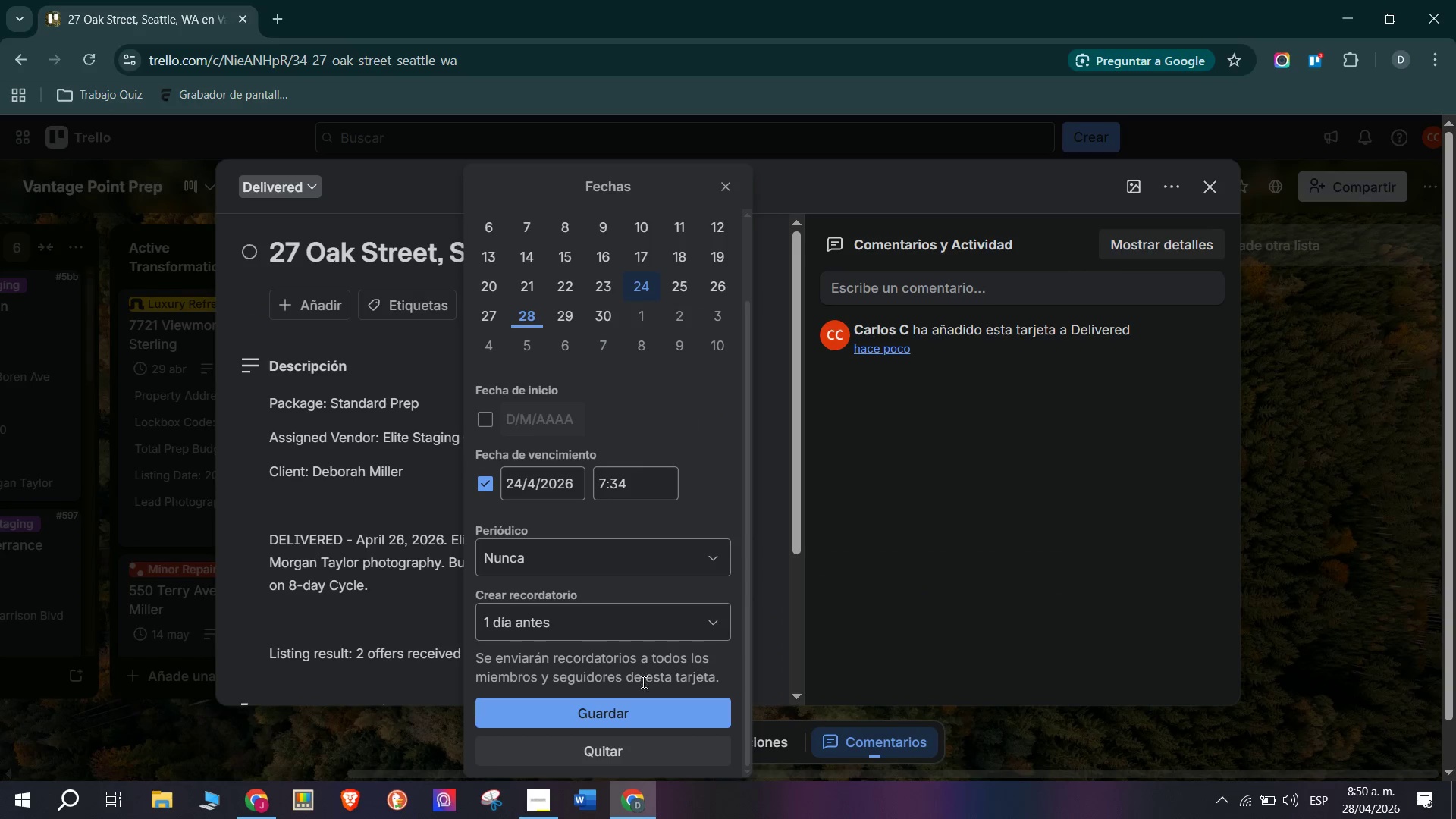 
left_click([639, 710])
 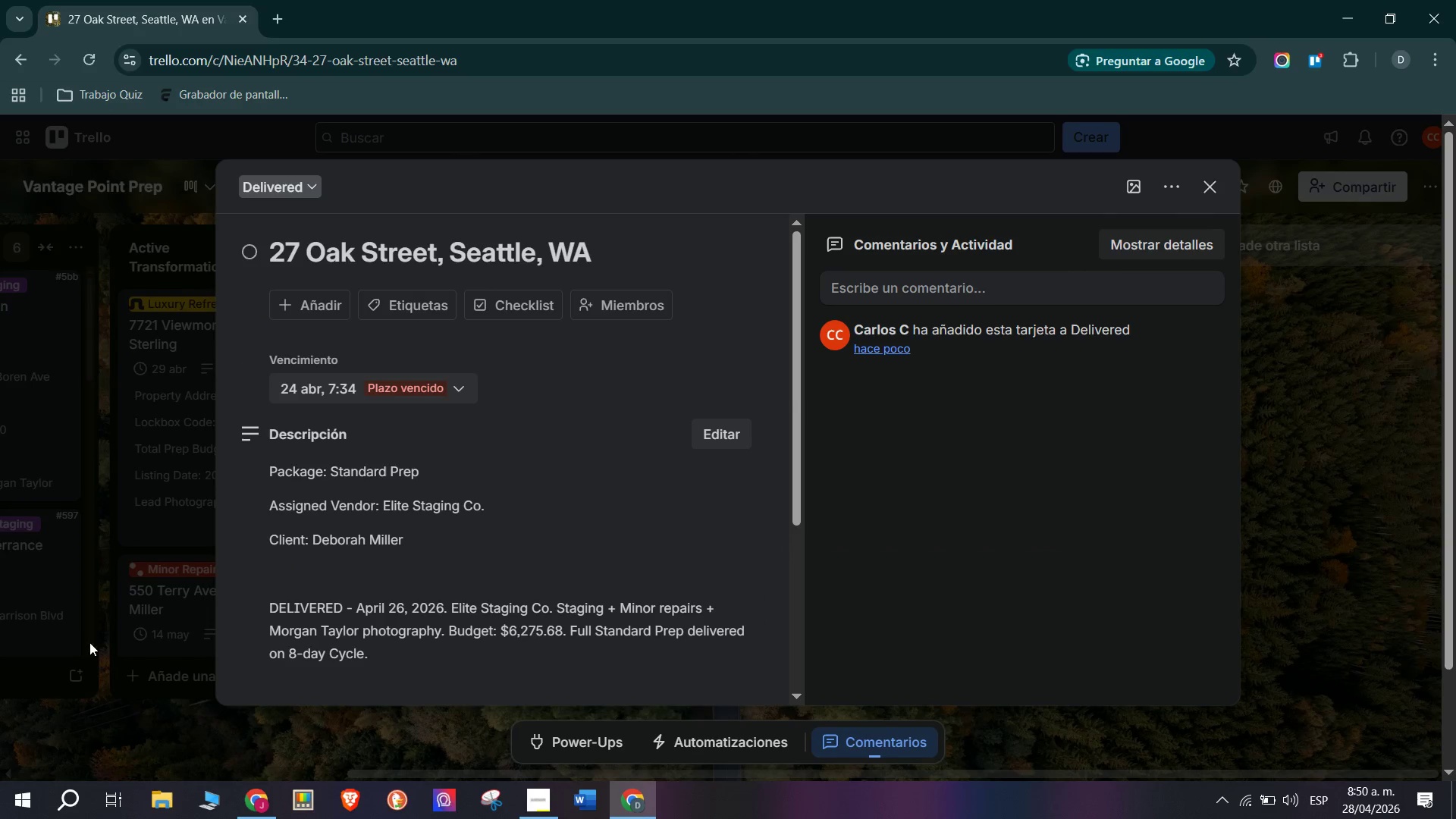 
left_click([64, 607])
 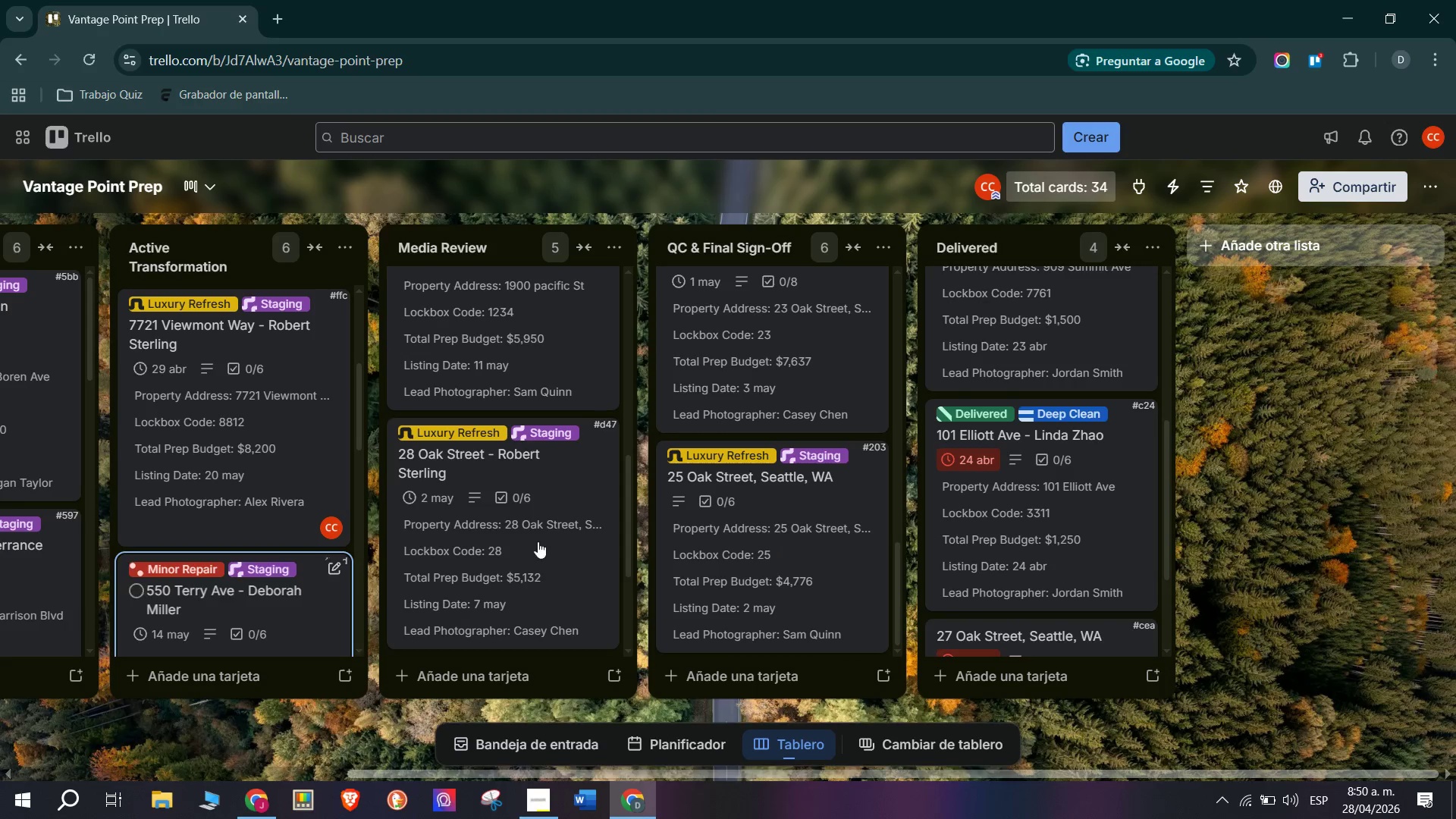 
scroll: coordinate [998, 477], scroll_direction: down, amount: 3.0
 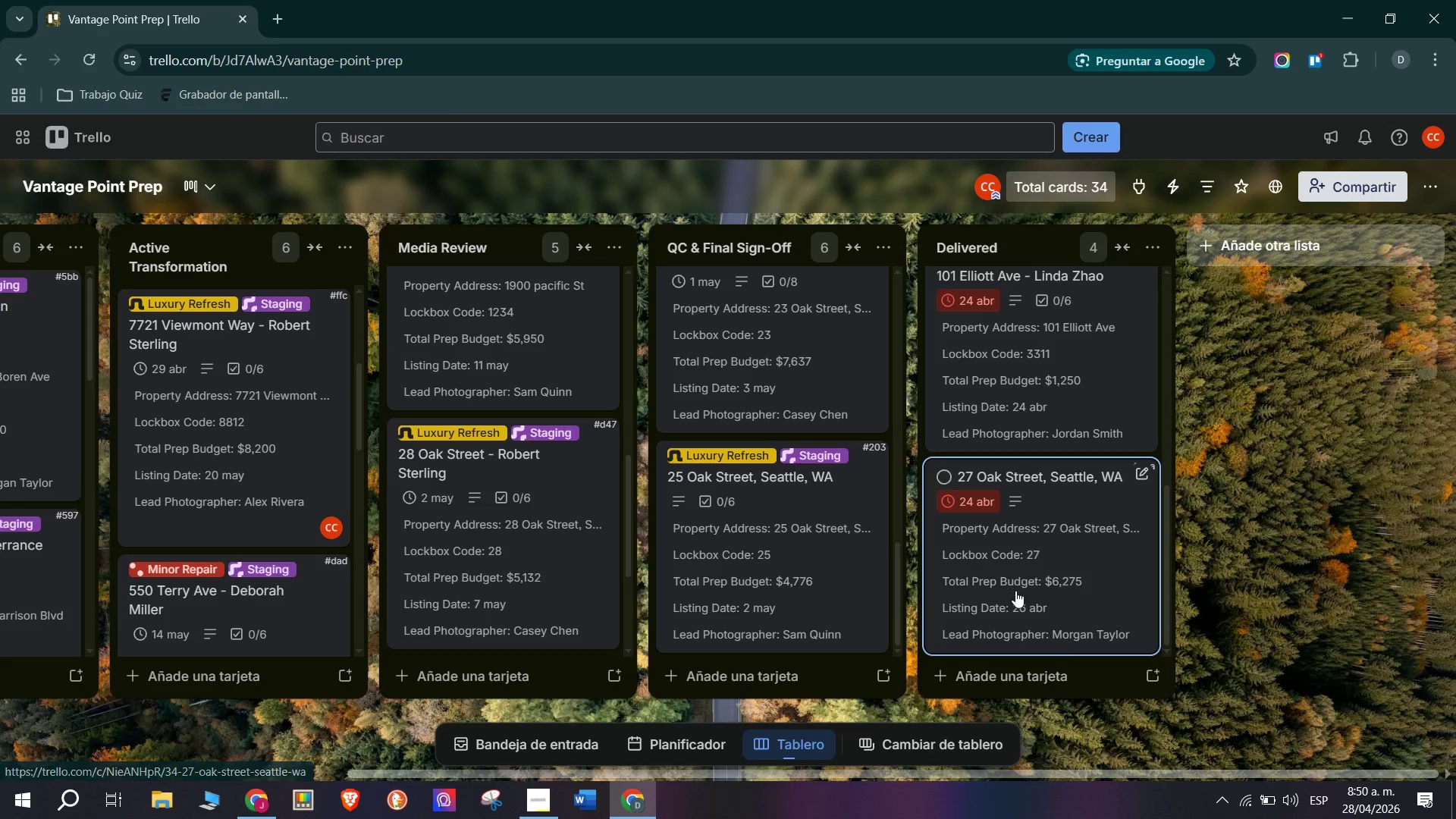 
scroll: coordinate [1015, 591], scroll_direction: up, amount: 3.0
 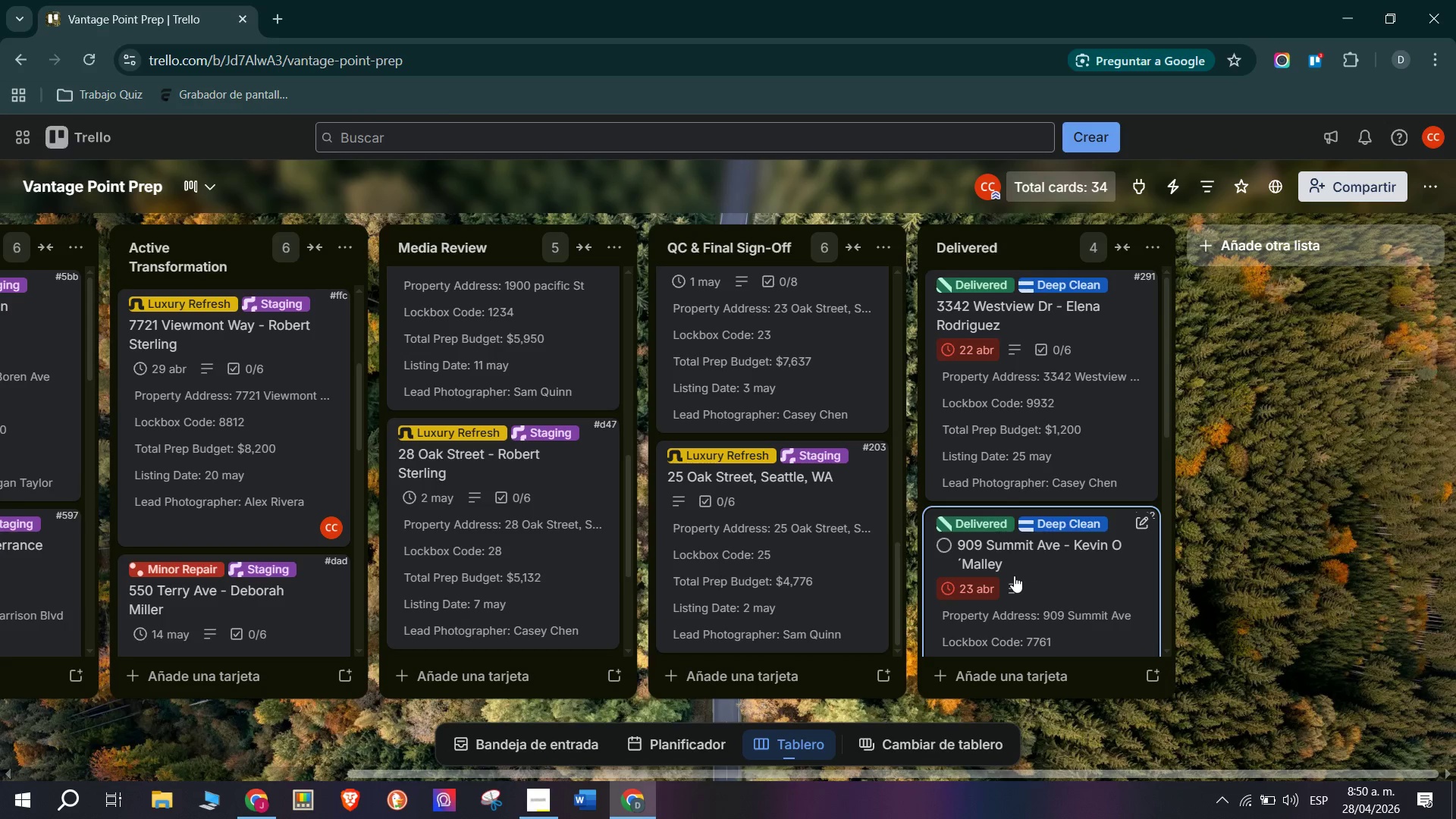 
left_click([165, 411])
 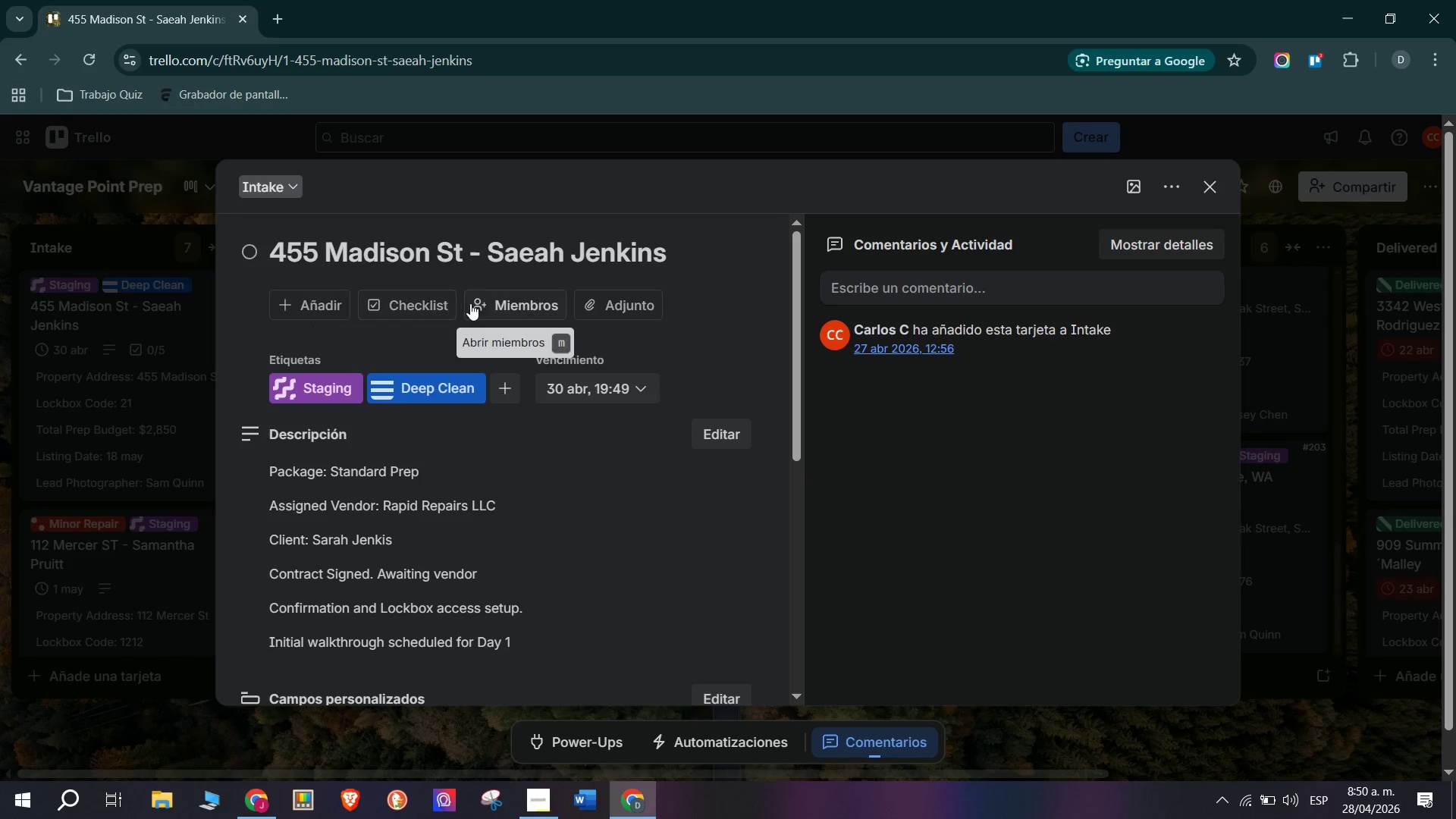 
scroll: coordinate [397, 493], scroll_direction: up, amount: 47.0
 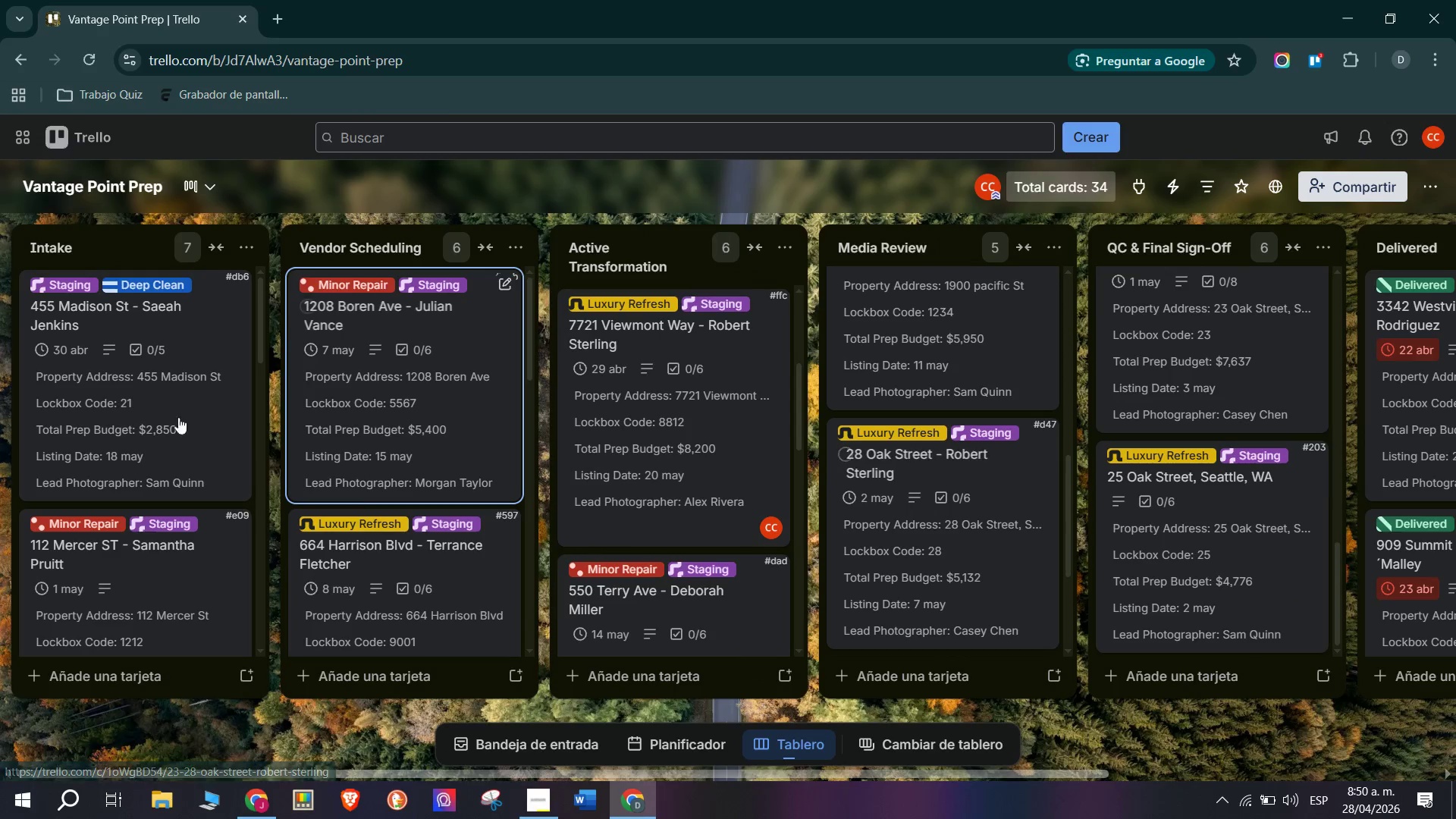 
left_click([504, 309])
 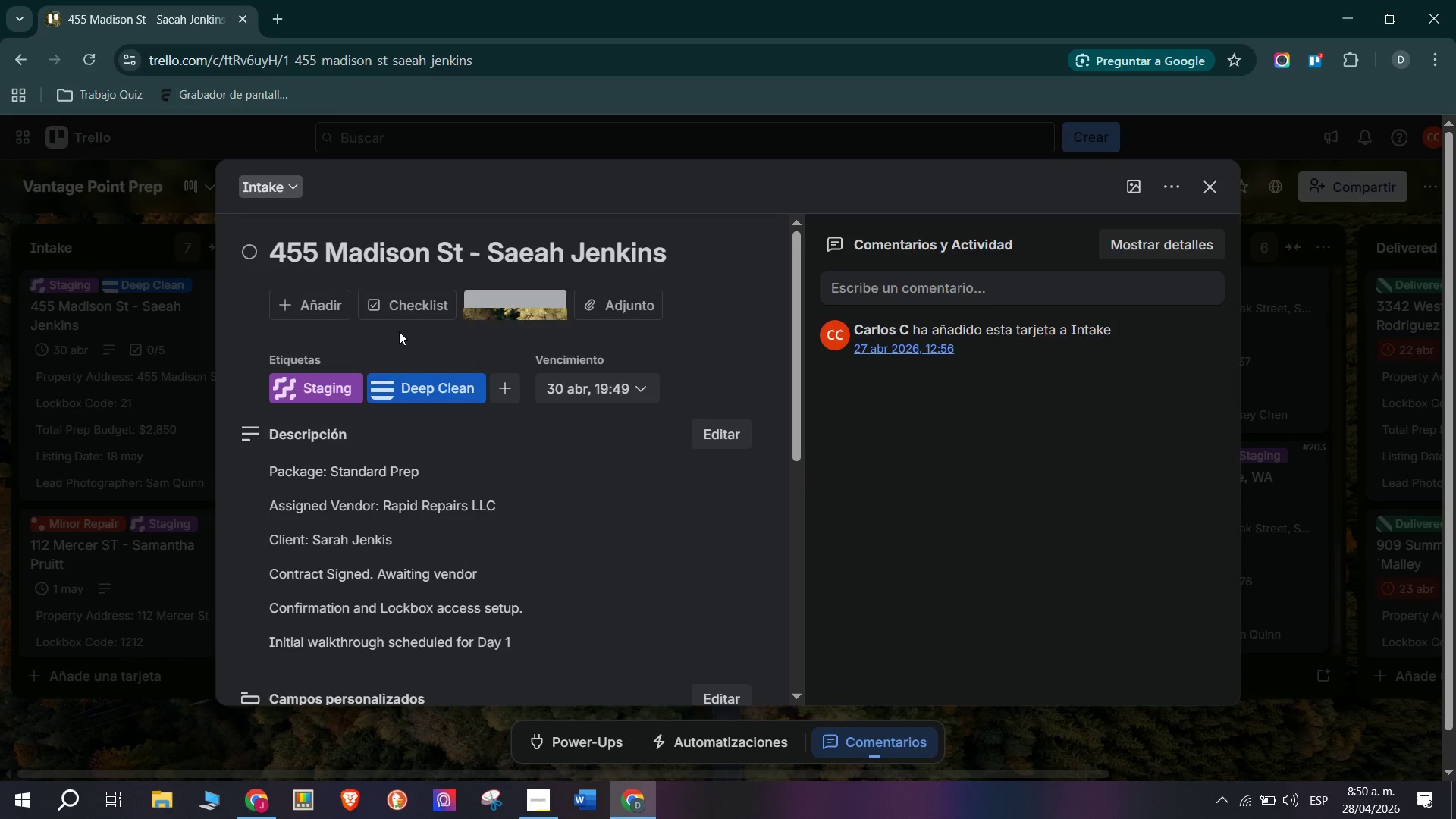 
double_click([415, 306])
 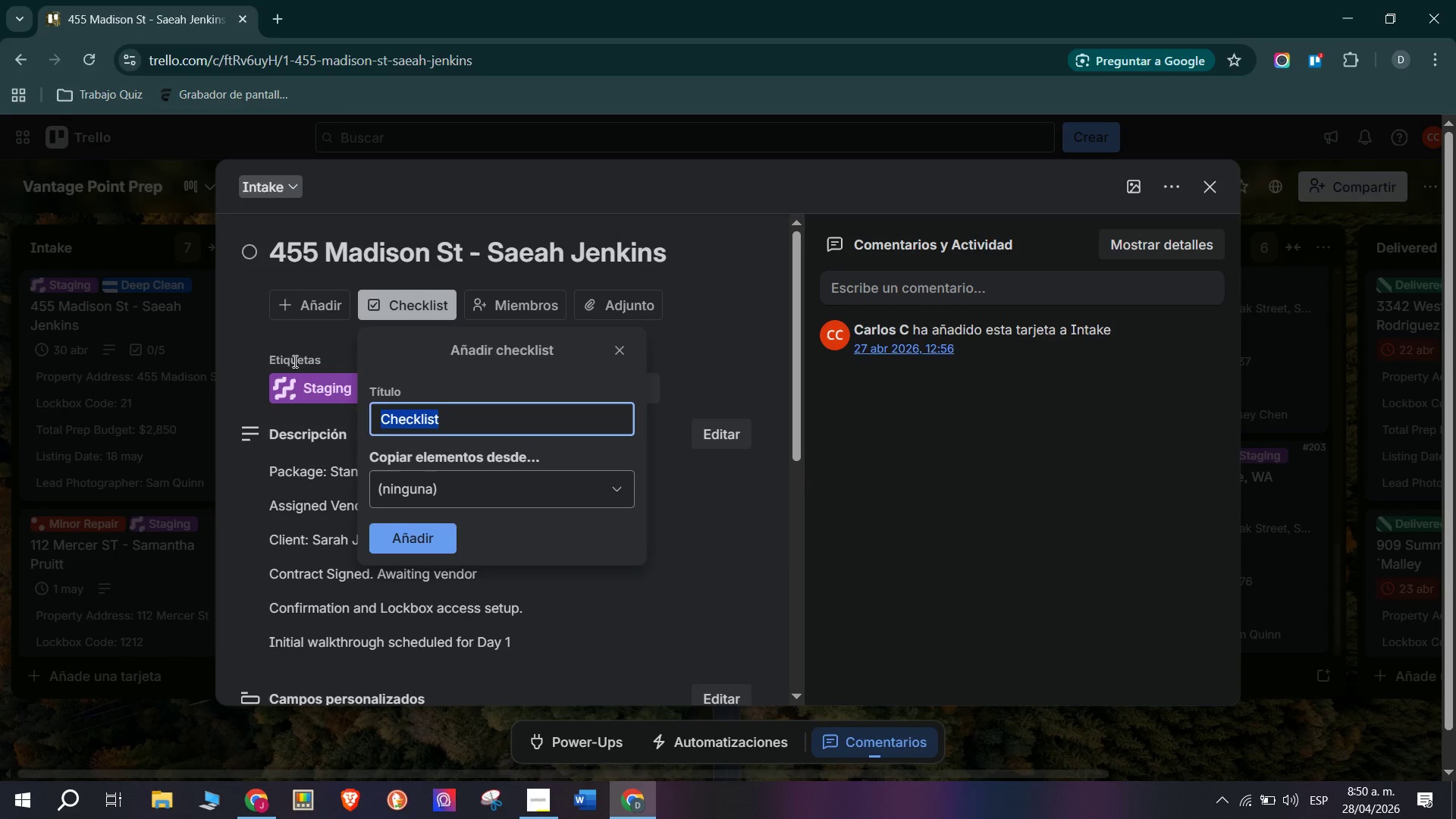 
left_click([306, 320])
 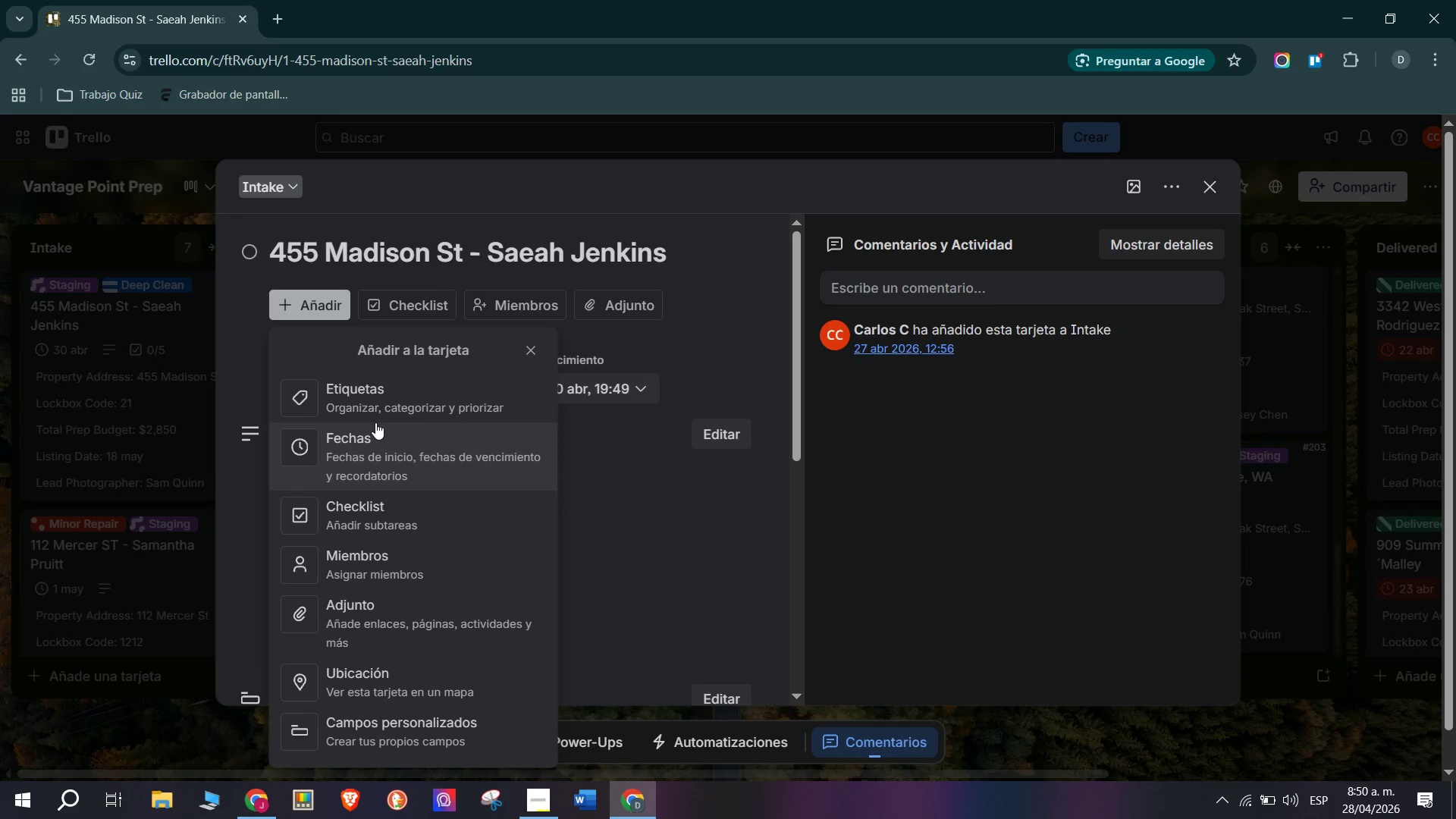 
scroll: coordinate [375, 422], scroll_direction: down, amount: 1.0
 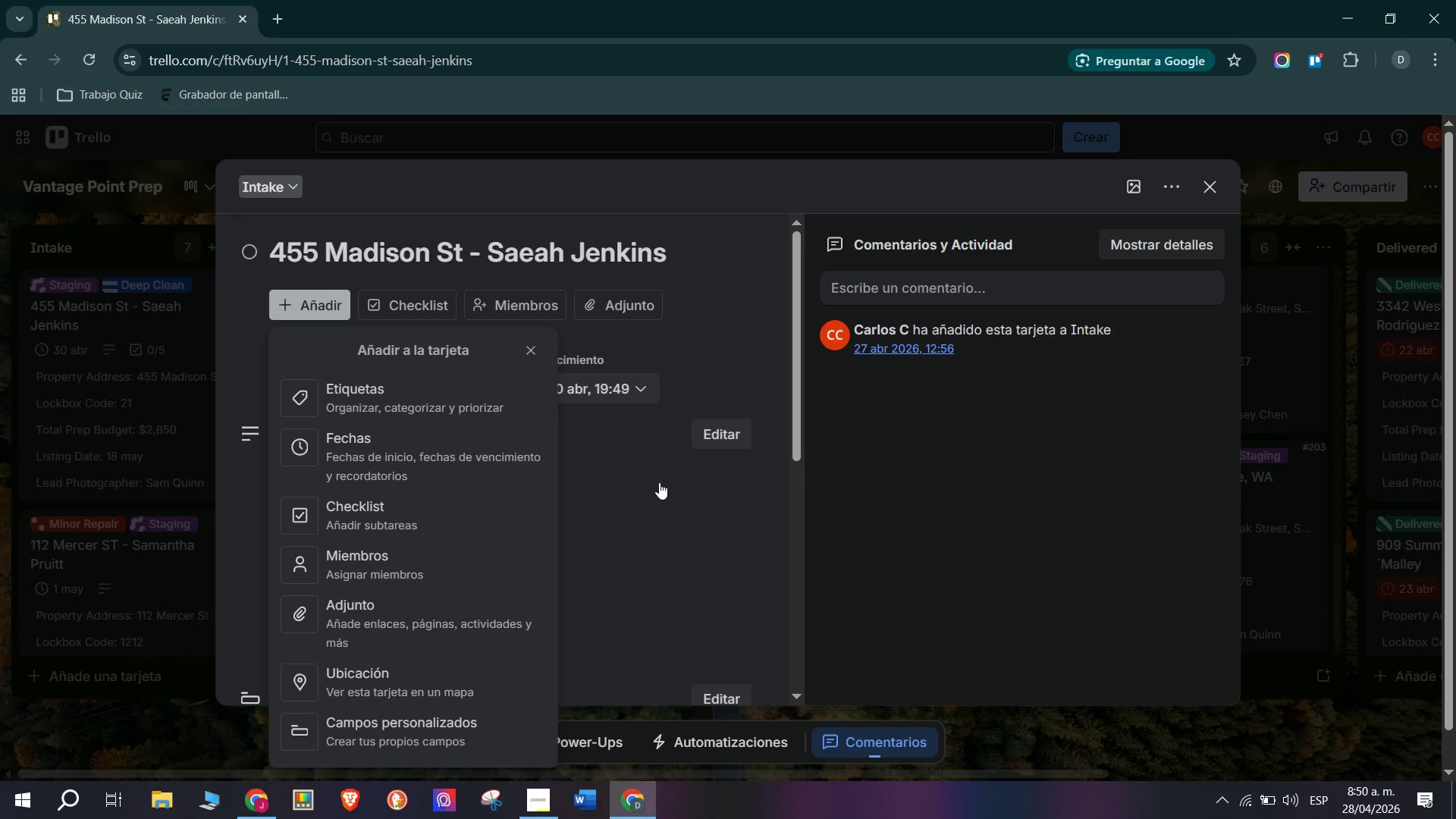 
left_click([662, 507])
 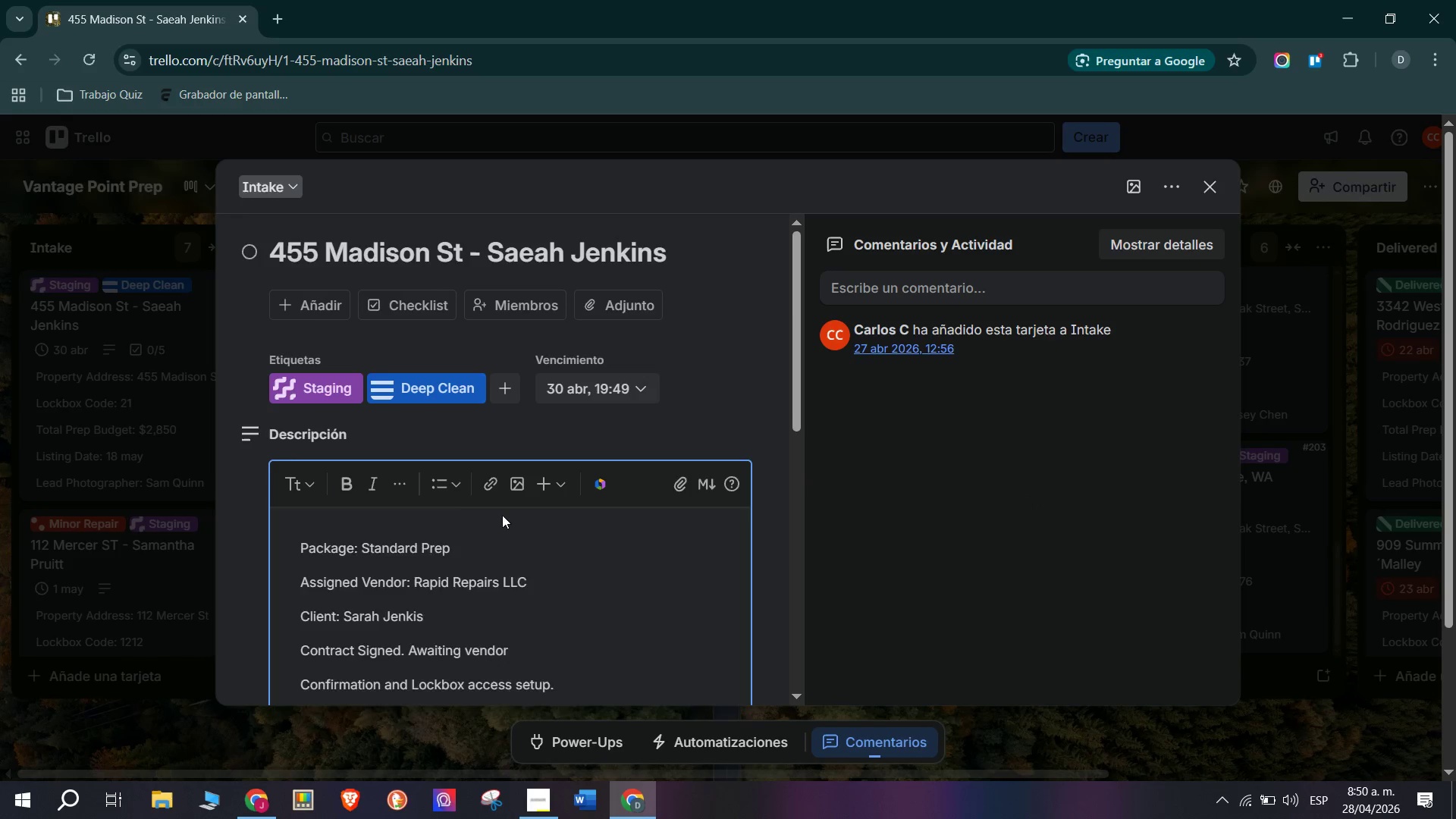 
scroll: coordinate [479, 515], scroll_direction: down, amount: 1.0
 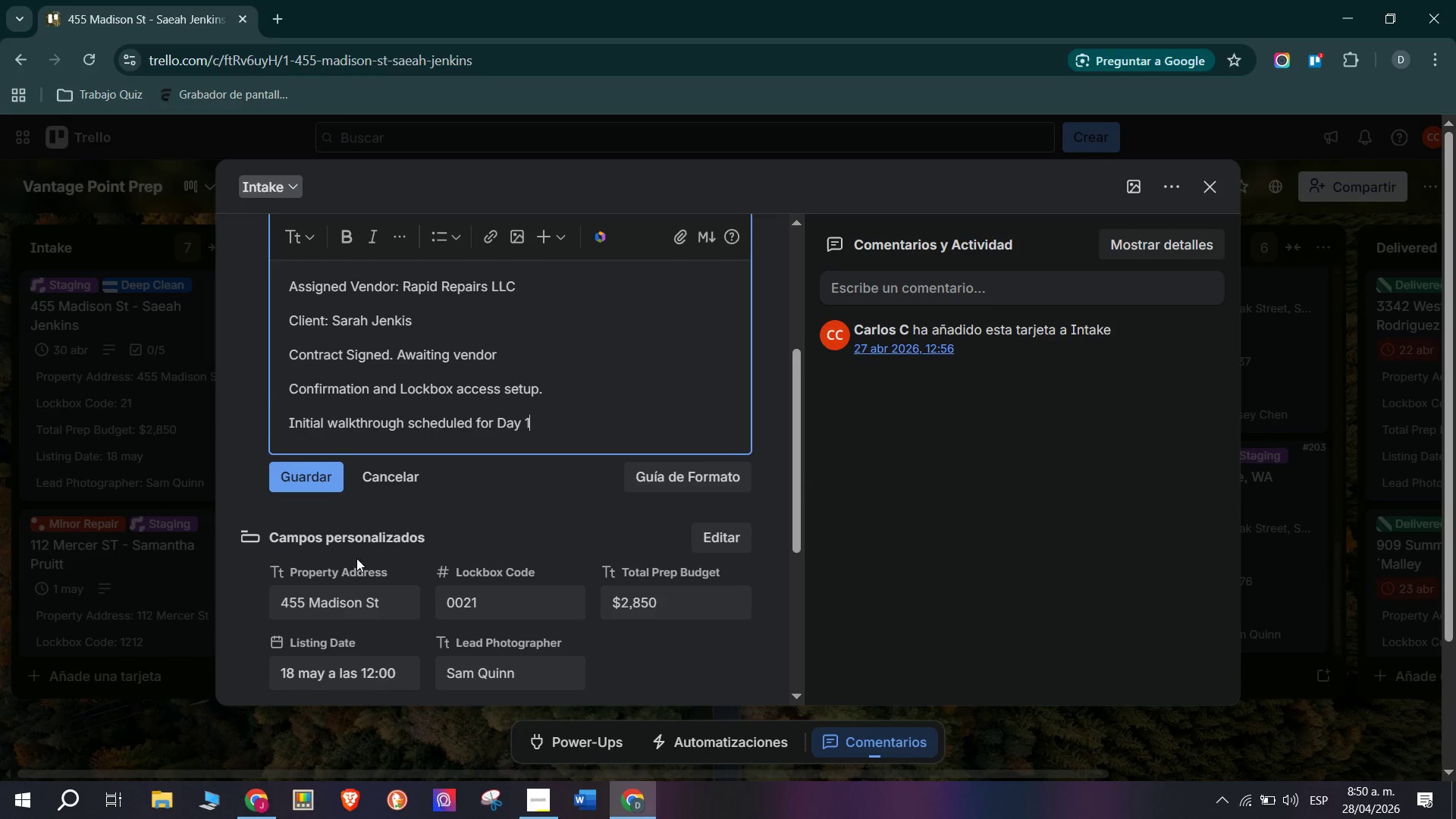 
double_click([362, 572])
 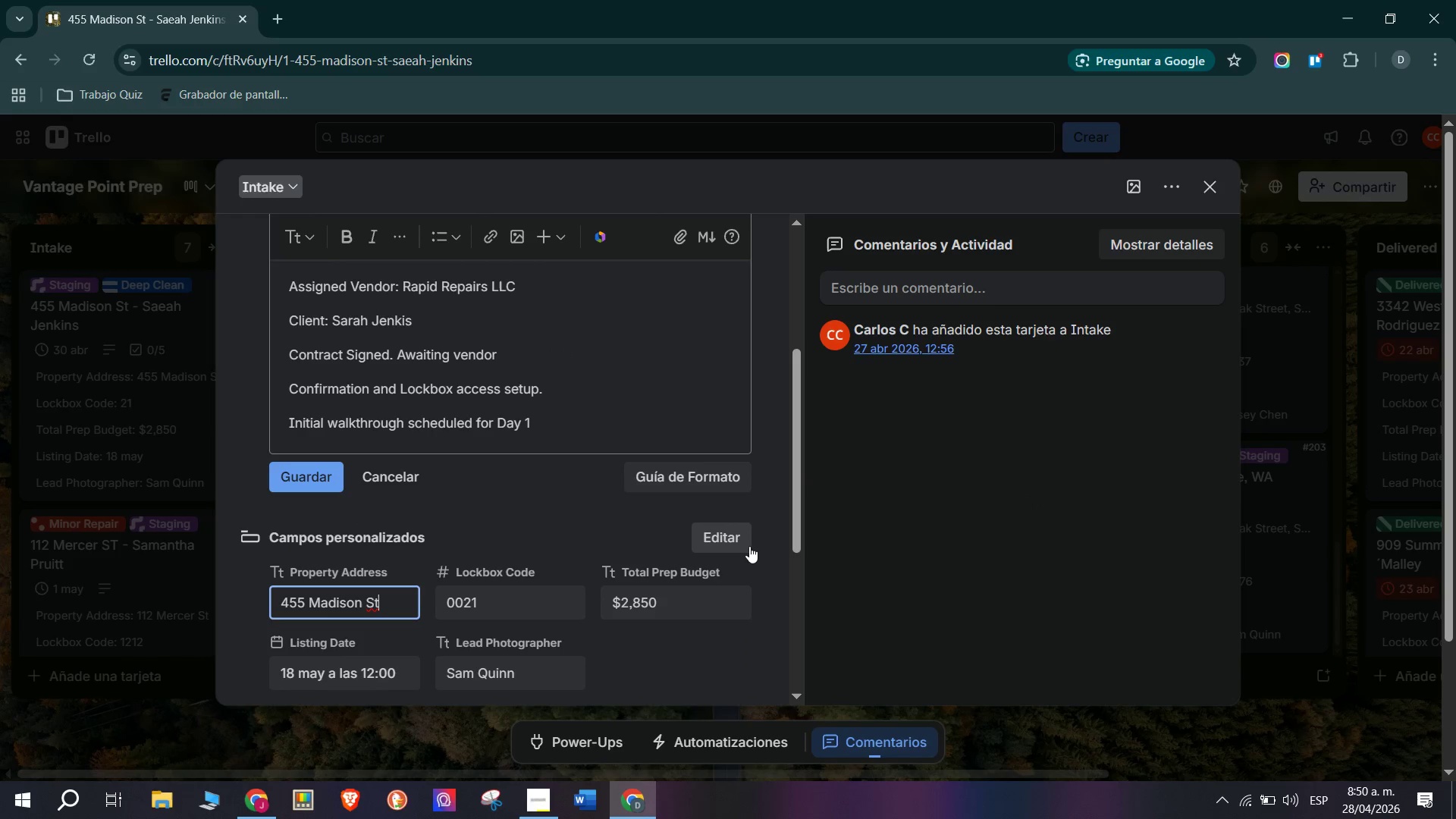 
left_click([733, 529])
 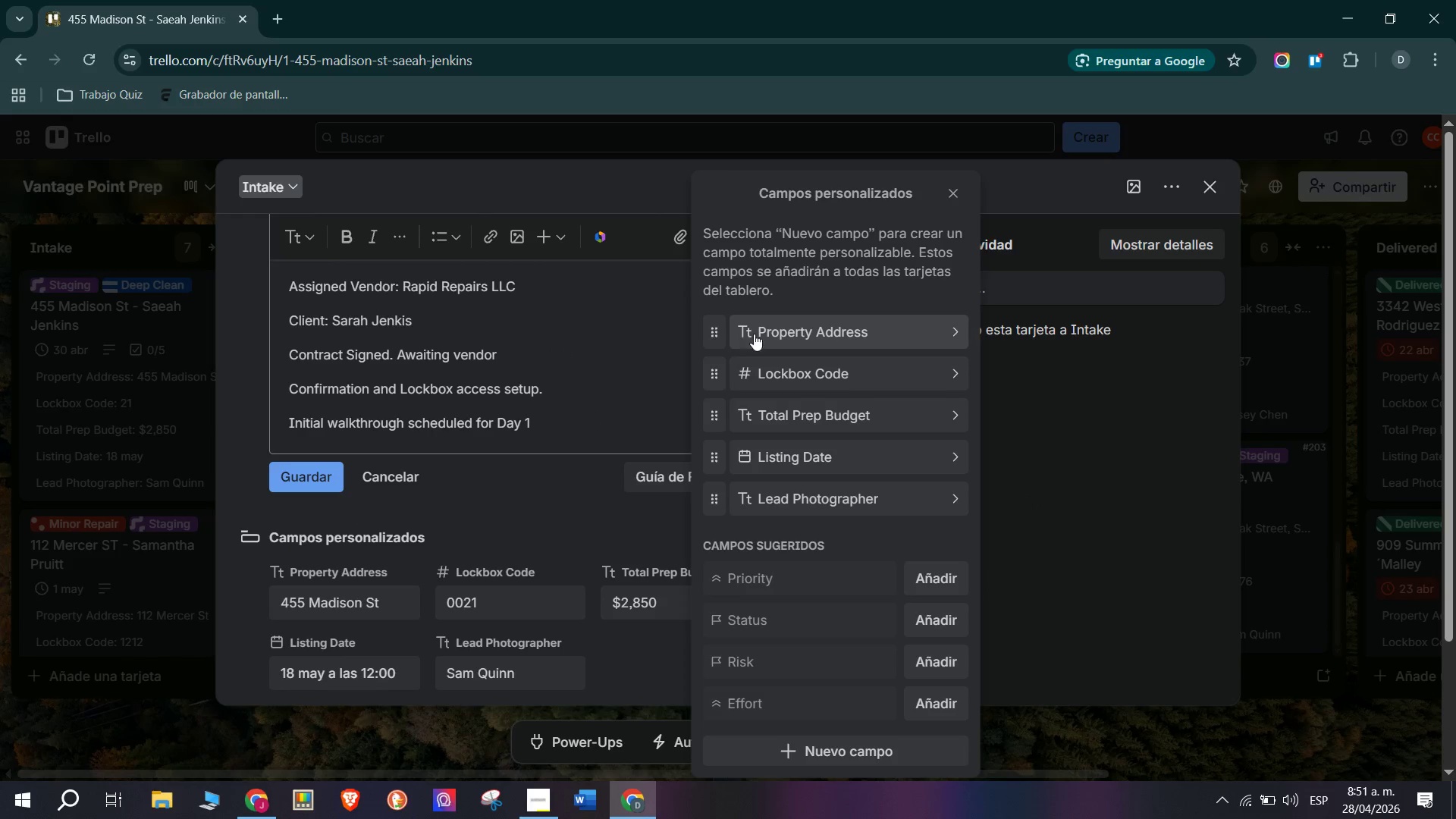 
left_click([828, 338])
 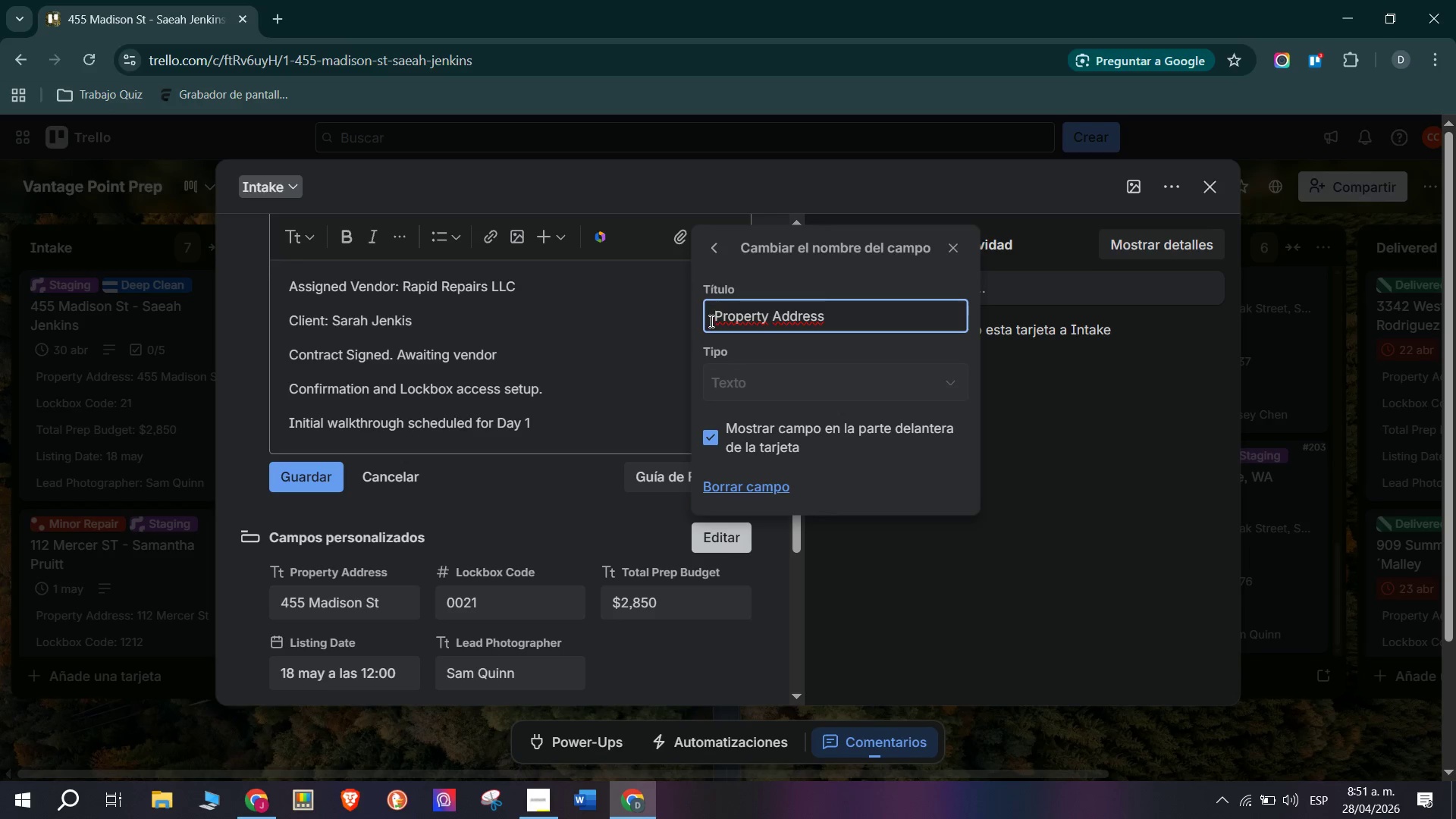 
right_click([712, 318])
 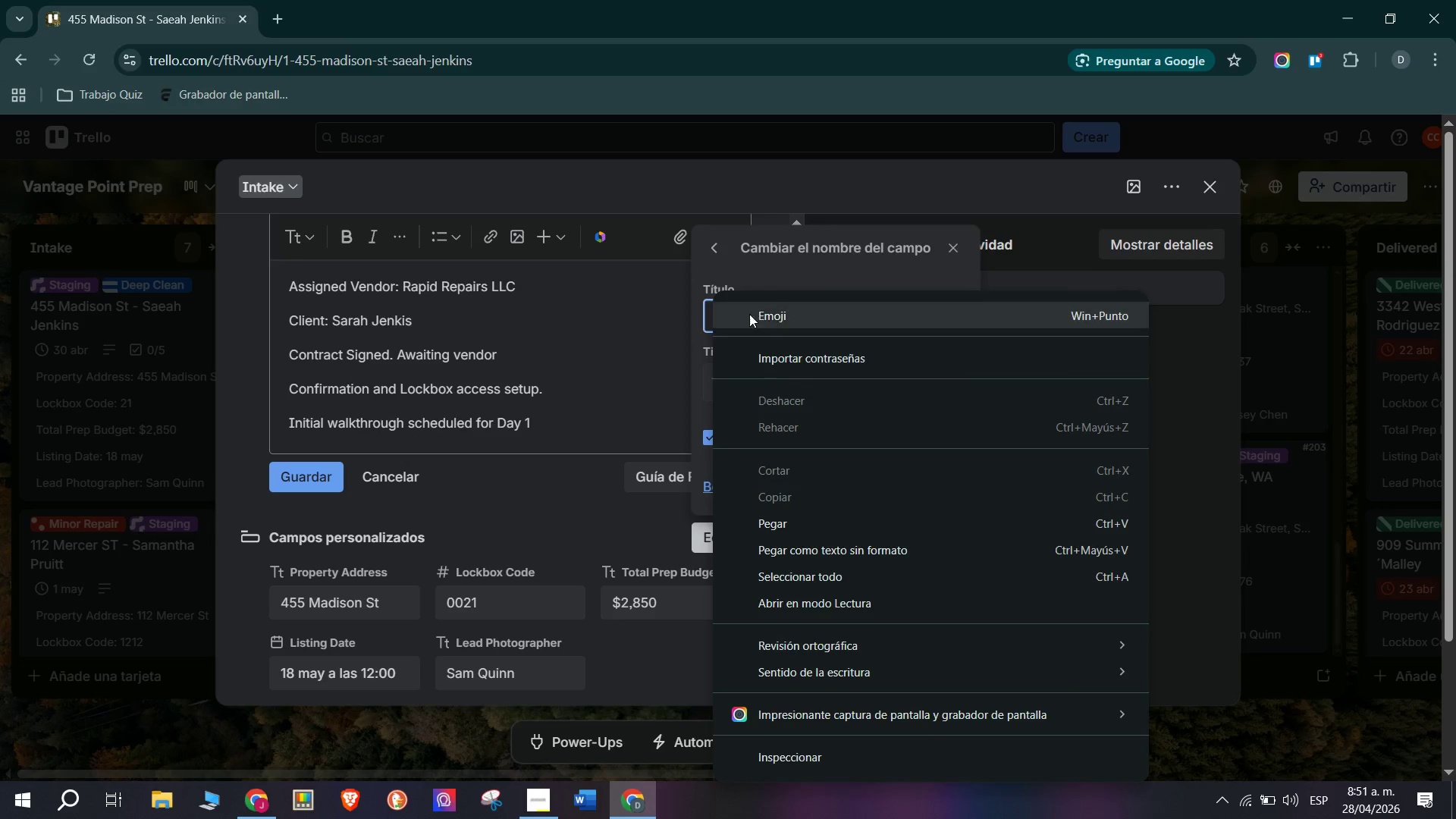 
left_click([762, 312])
 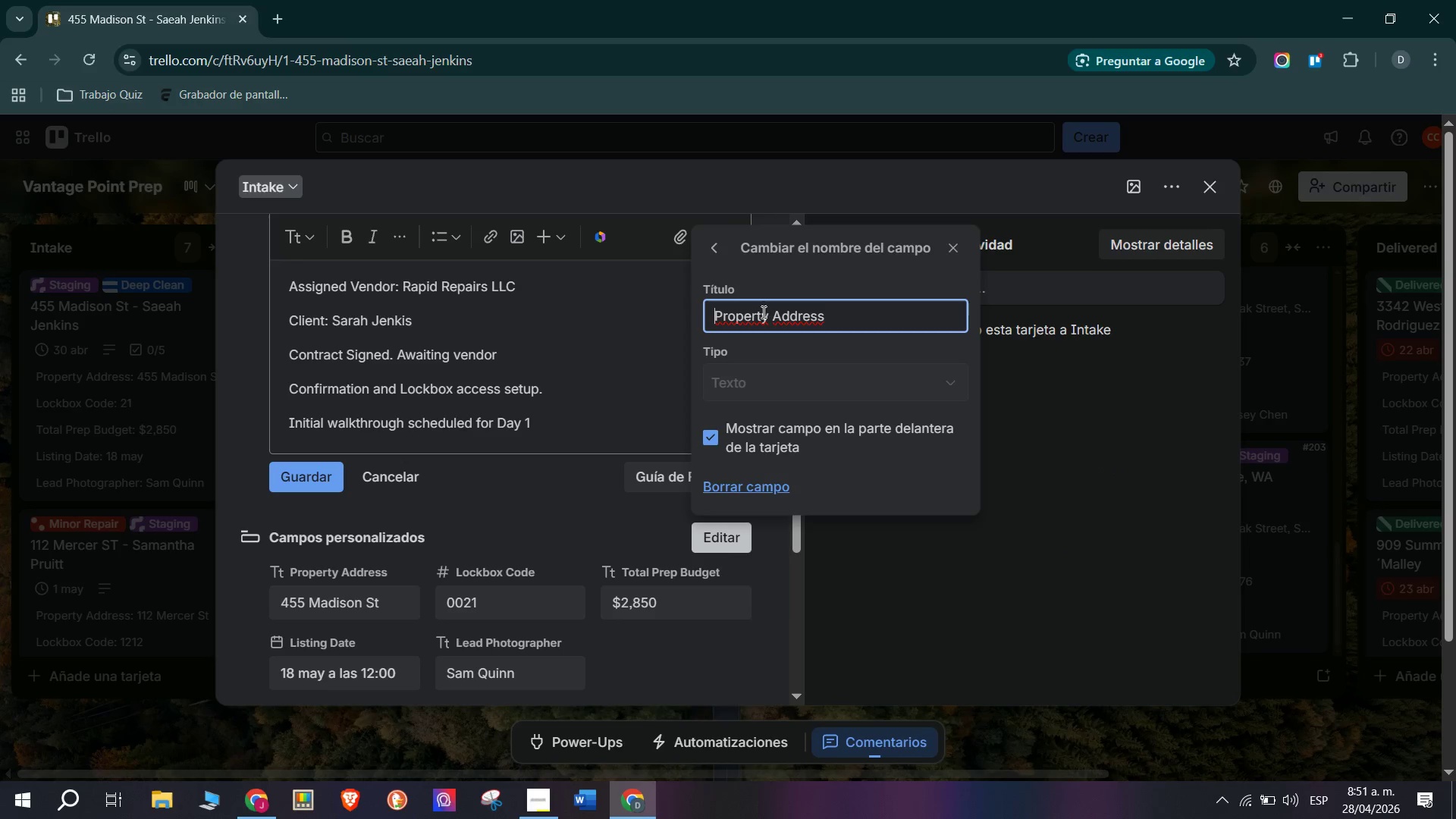 
hold_key(key=Period, duration=28.42)
 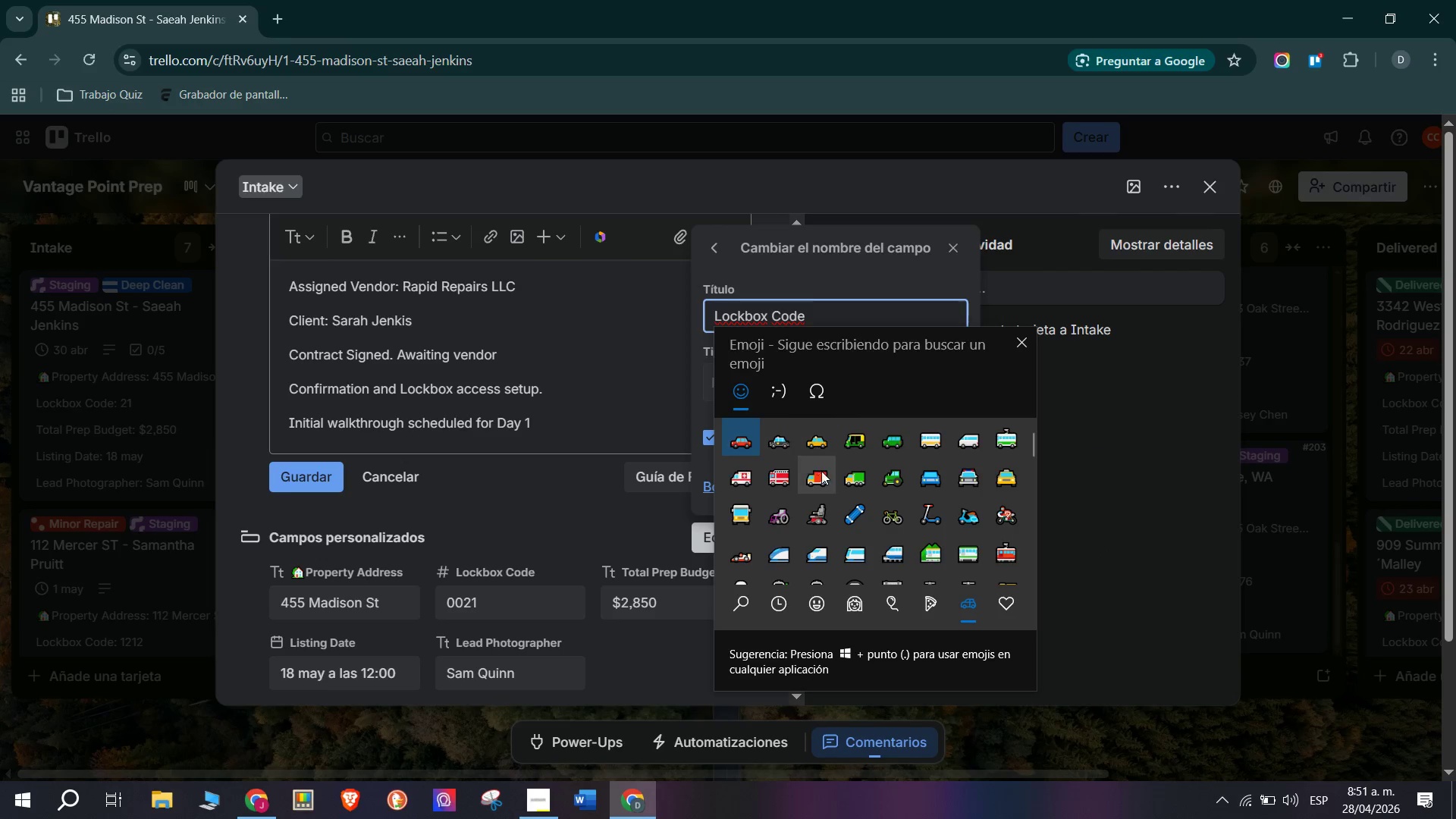 
hold_key(key=MetaLeft, duration=28.42)
left_click([965, 607])
 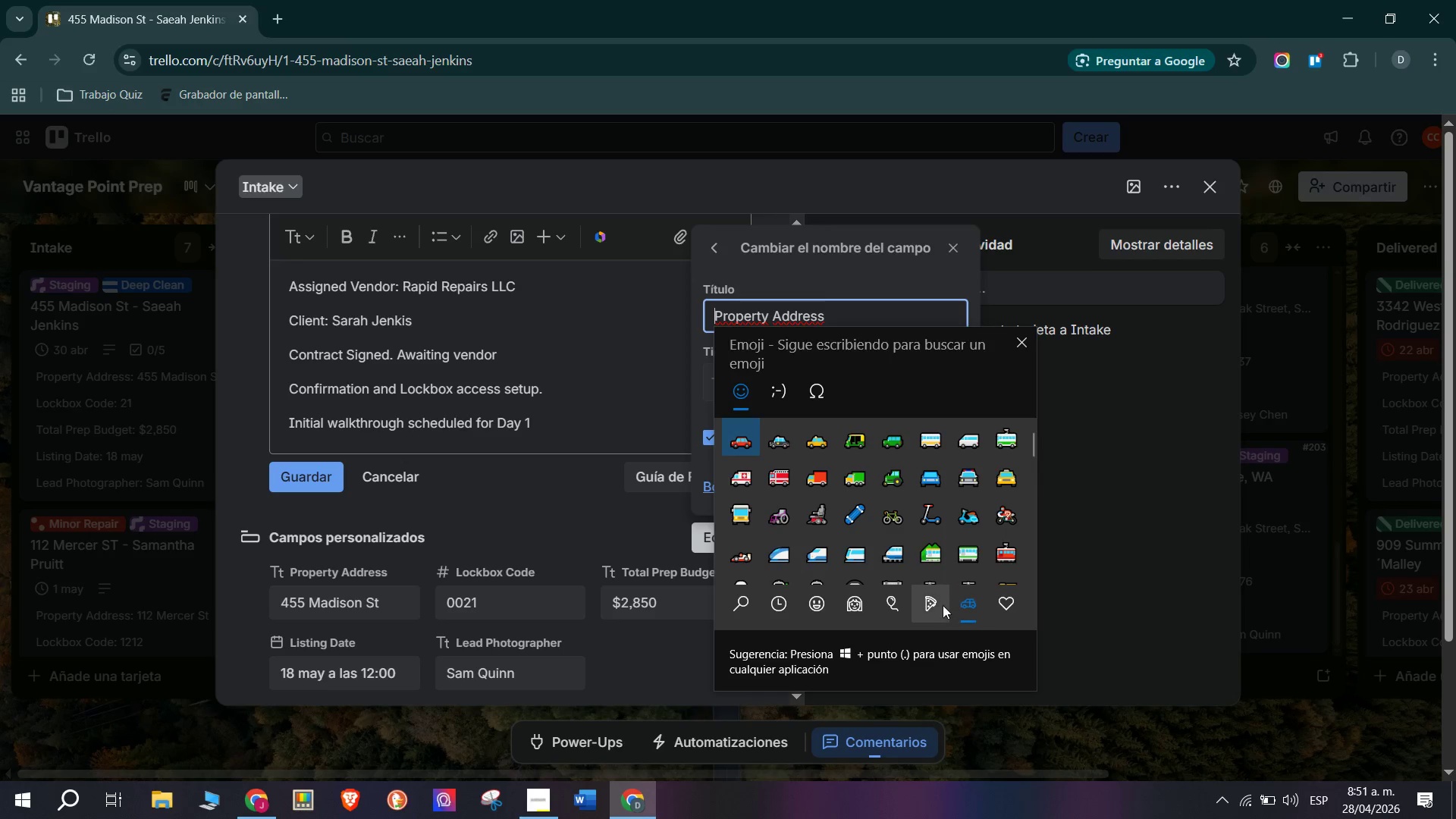 
left_click([934, 603])
 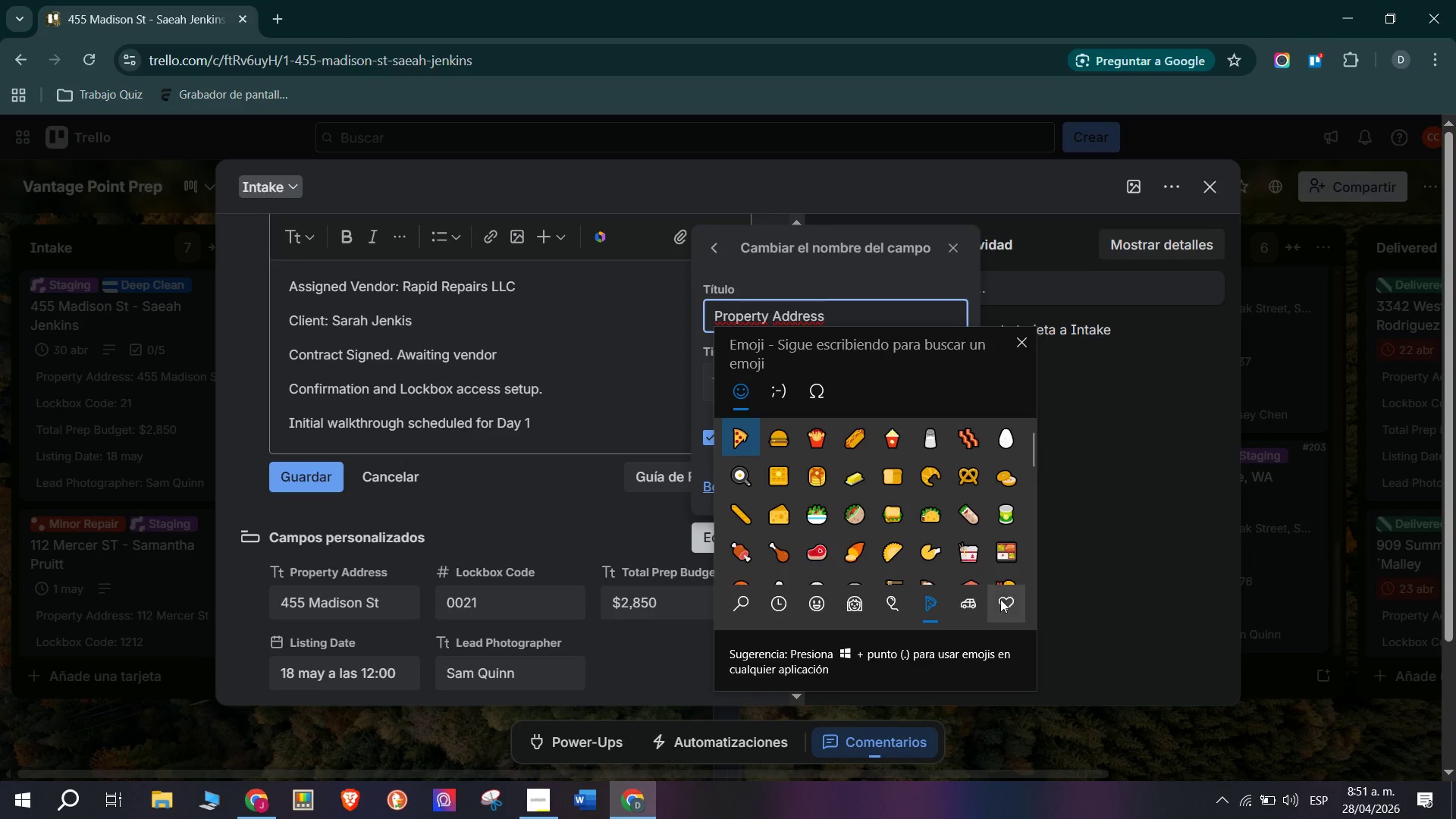 
left_click([1007, 597])
 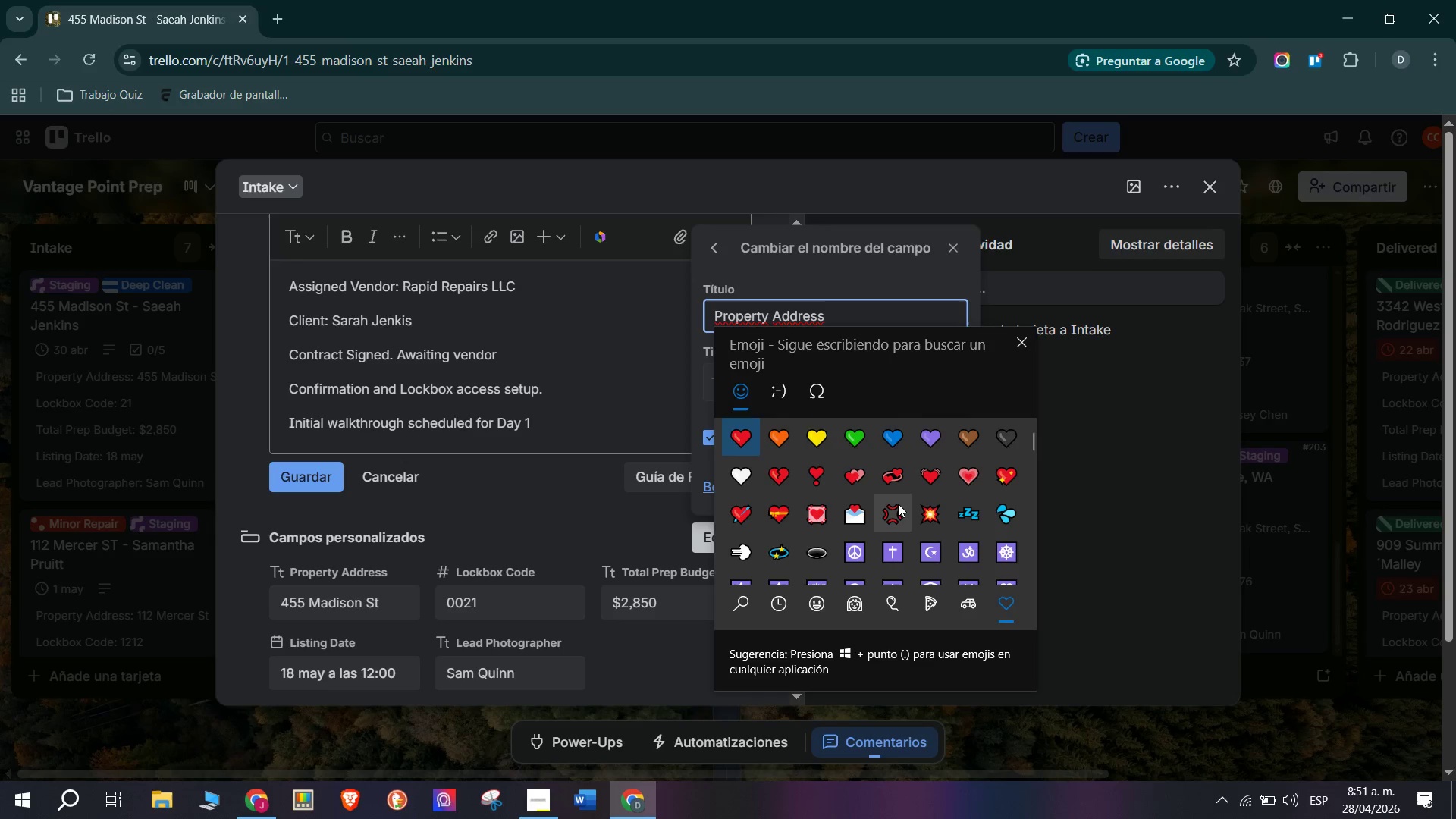 
scroll: coordinate [896, 499], scroll_direction: down, amount: 24.0
 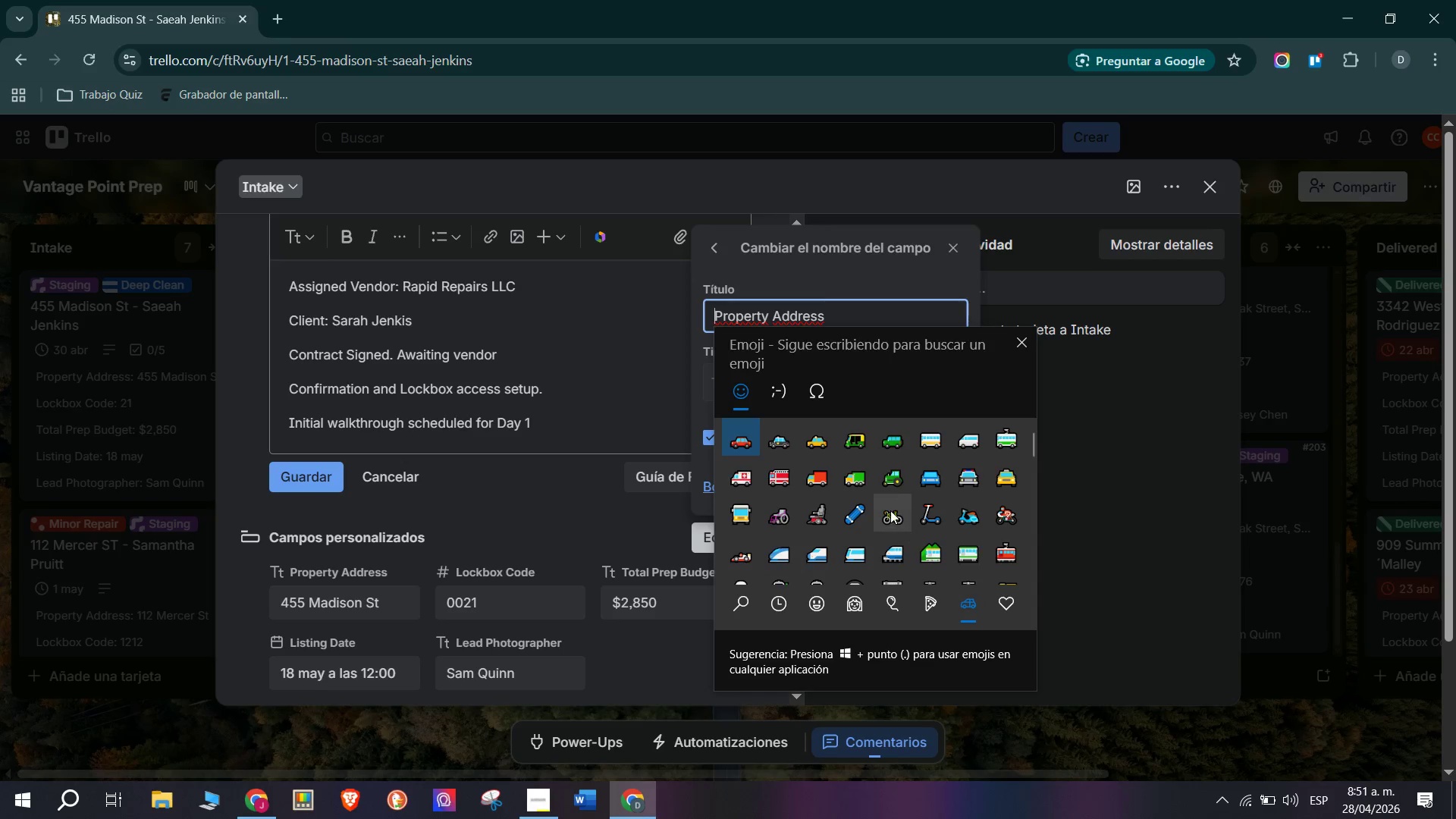 
scroll: coordinate [890, 510], scroll_direction: up, amount: 1.0
 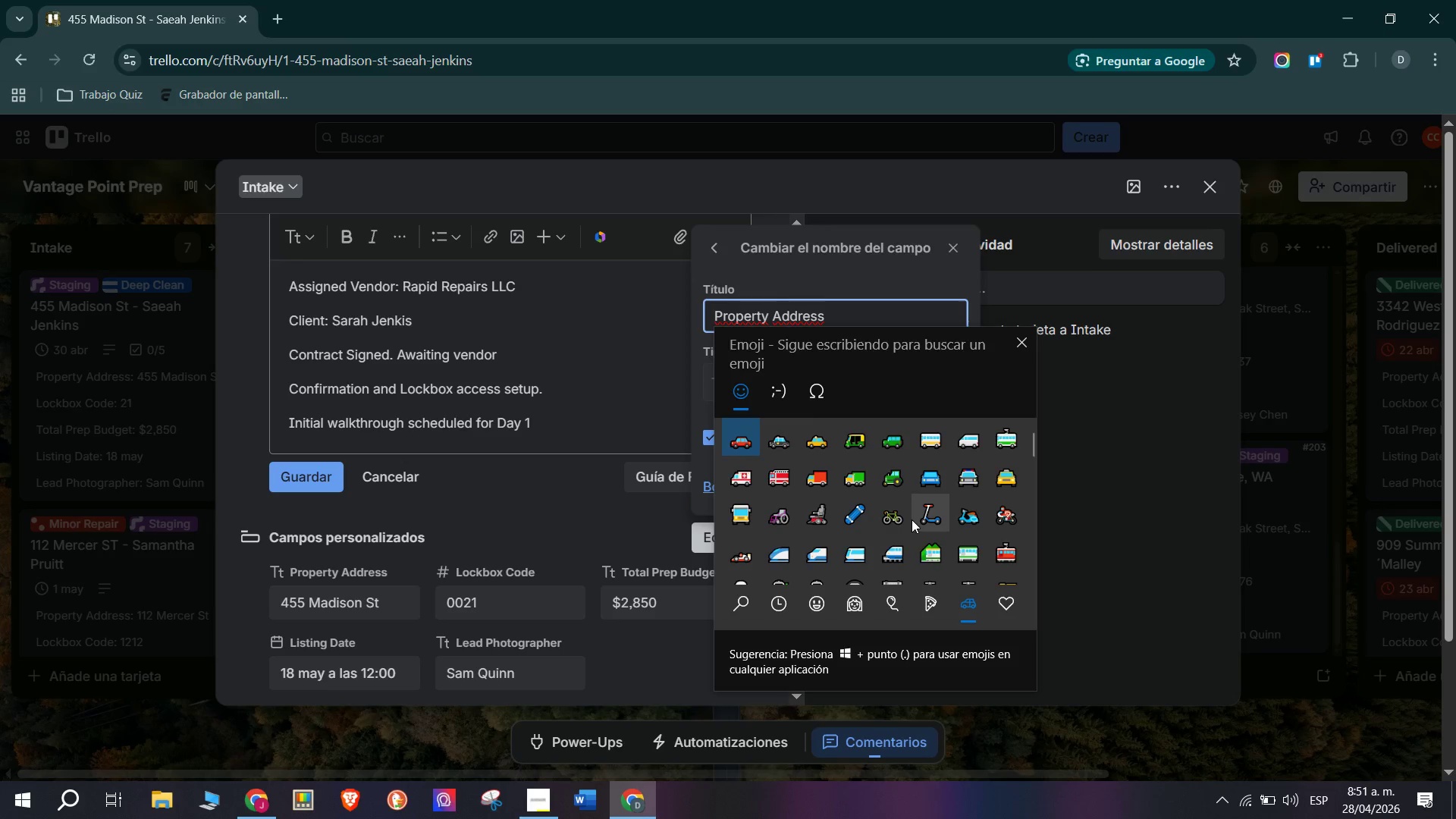 
scroll: coordinate [886, 539], scroll_direction: down, amount: 3.0
 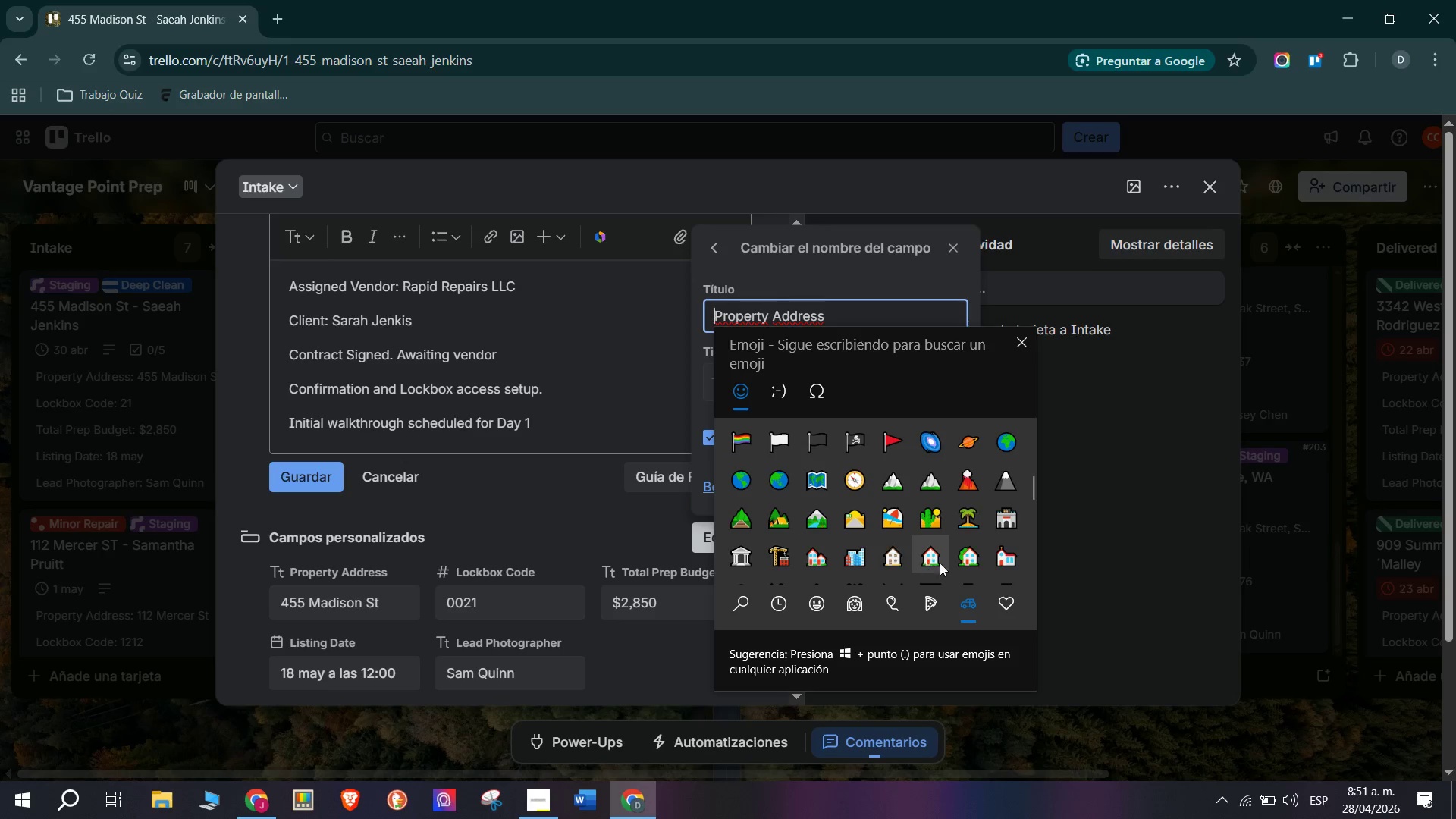 
left_click([967, 557])
 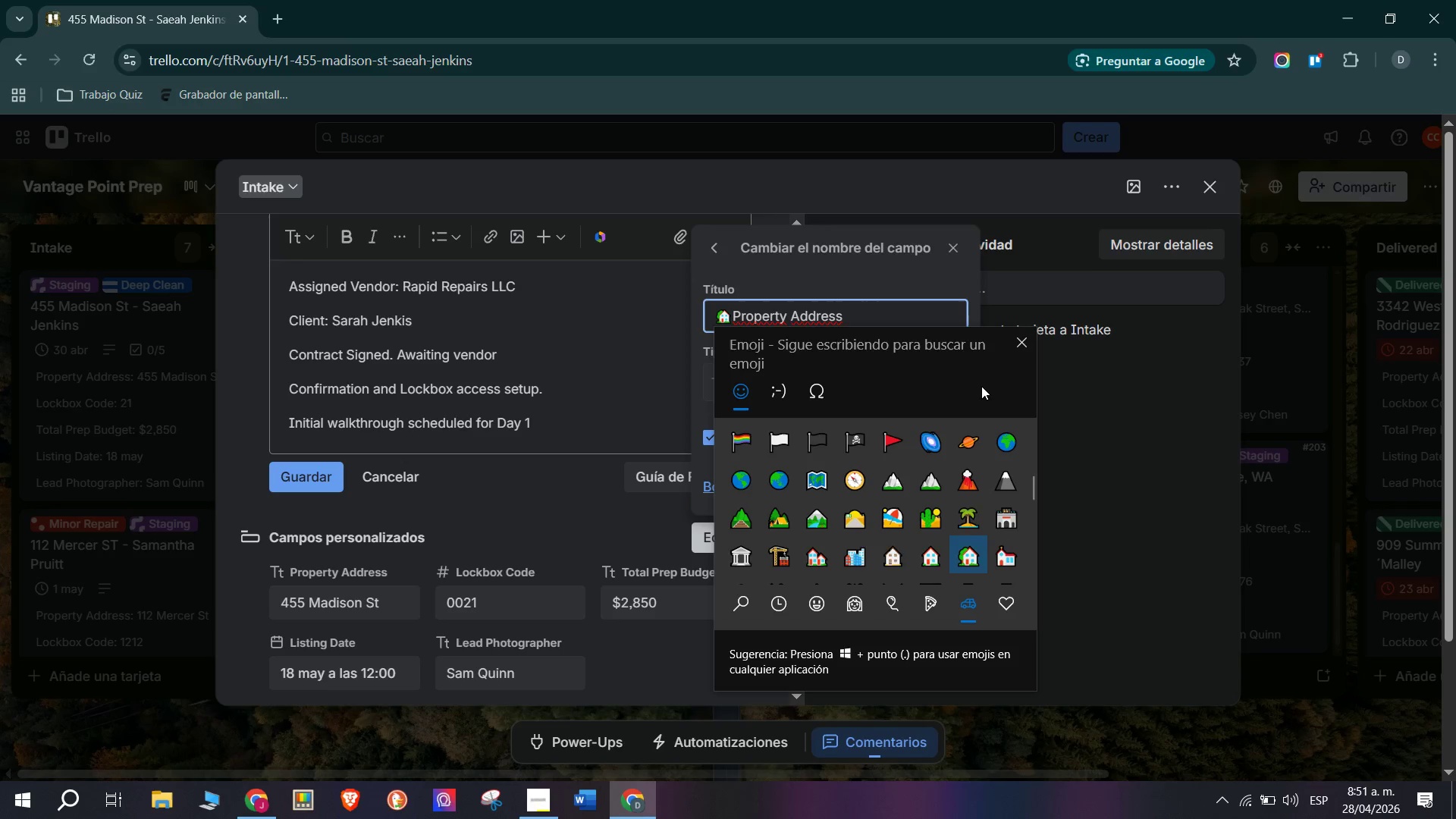 
left_click([1024, 341])
 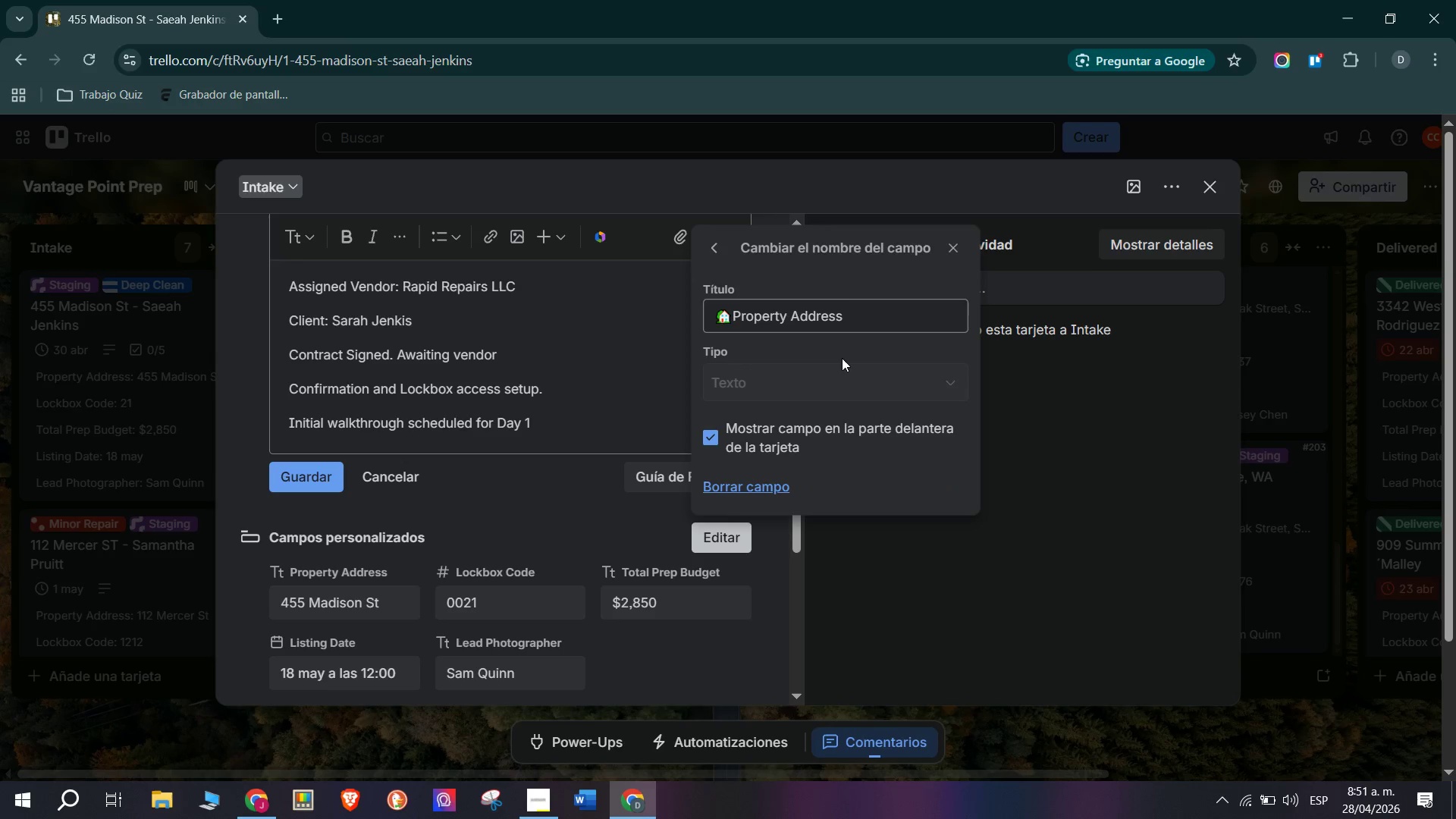 
left_click([763, 342])
 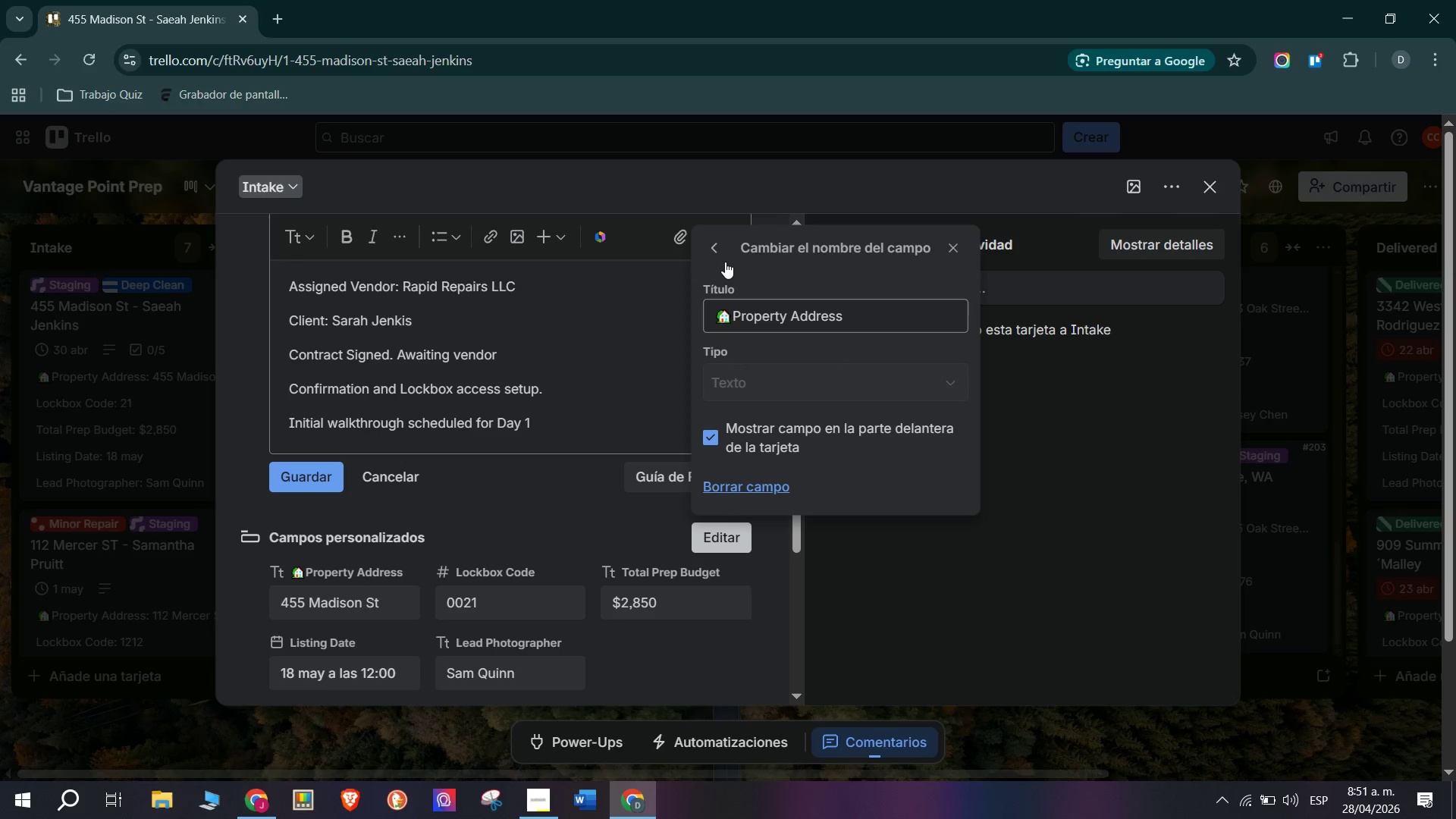 
left_click([714, 253])
 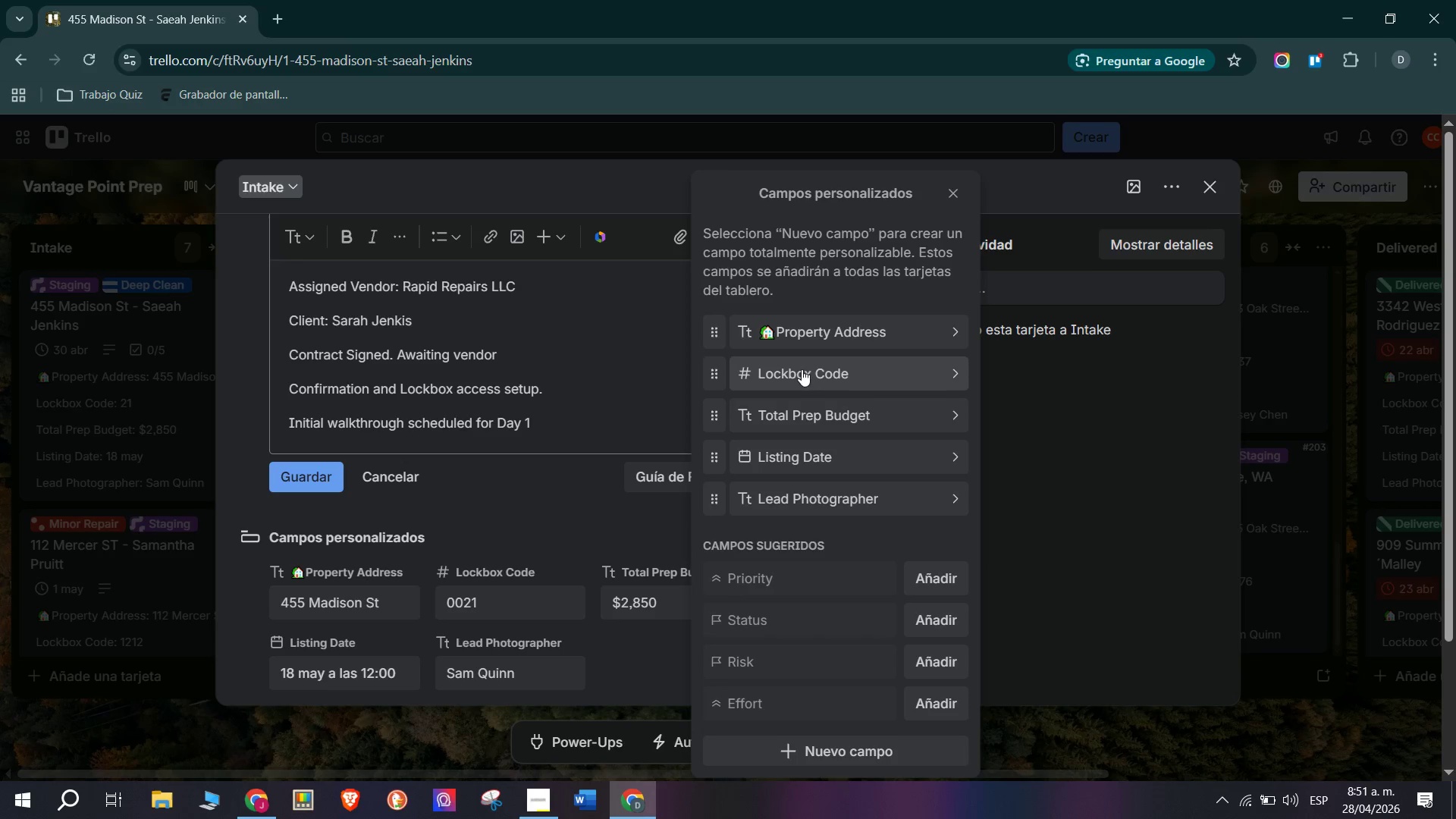 
left_click([752, 372])
 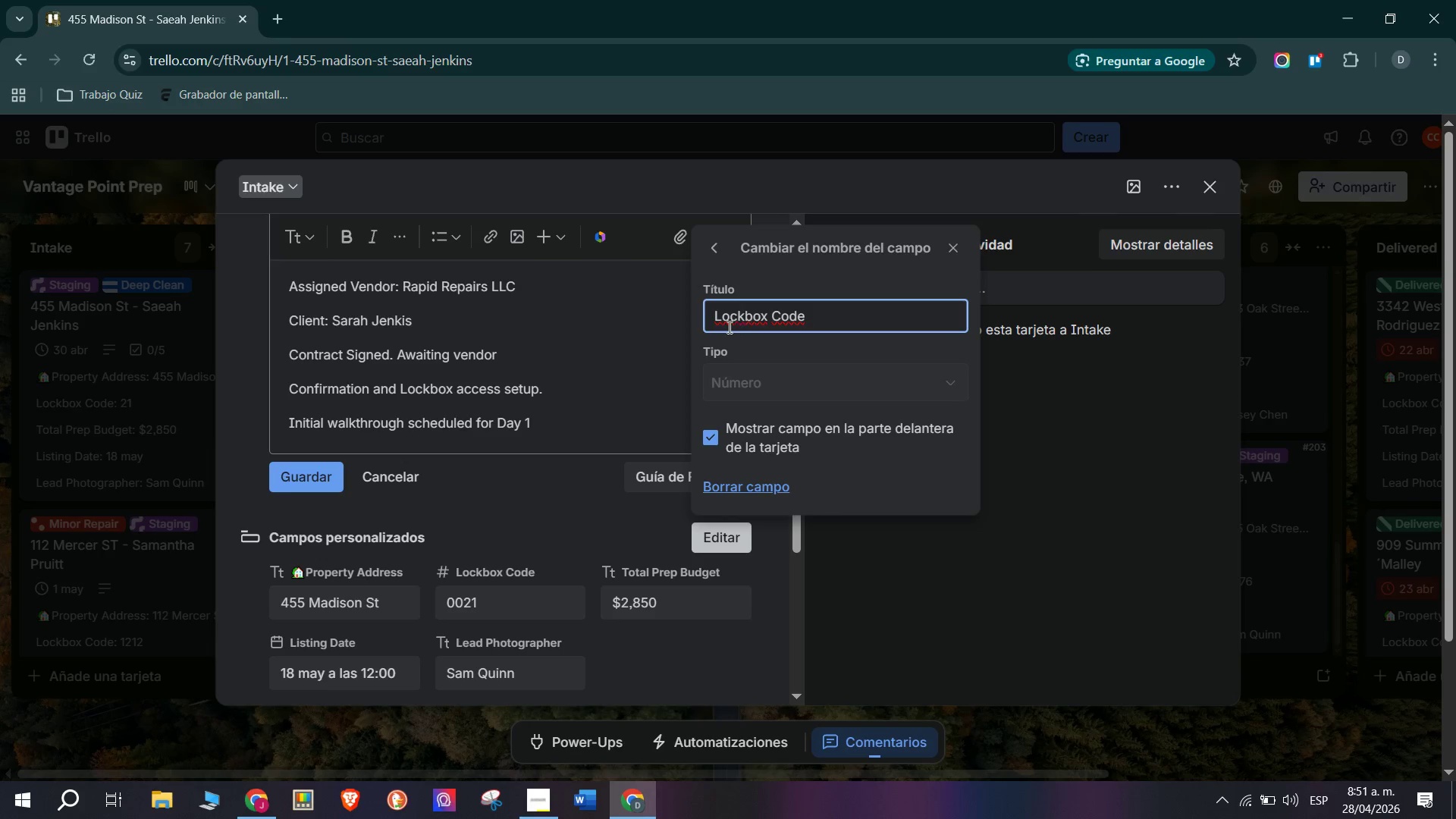 
right_click([714, 320])
 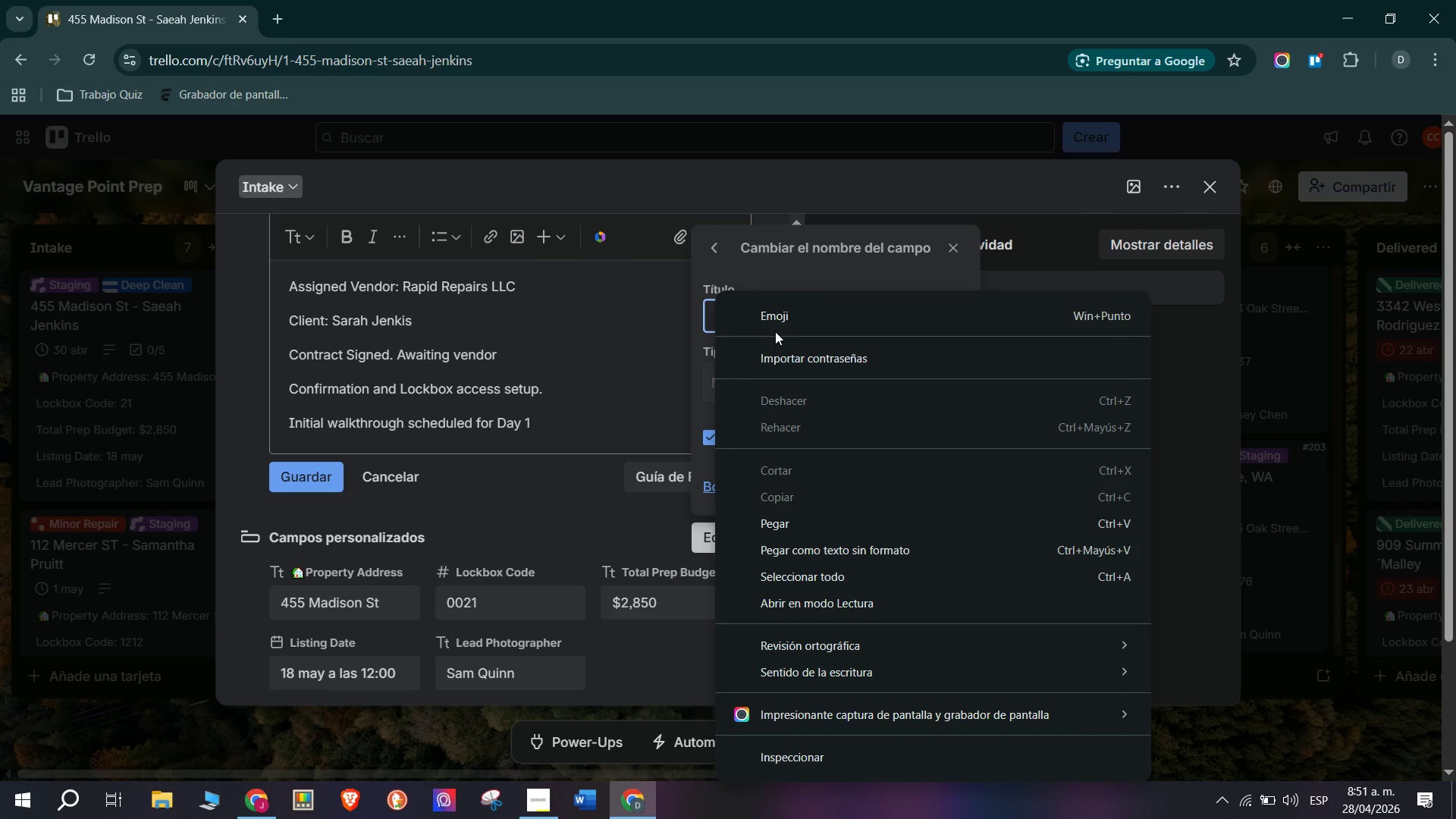 
left_click([784, 318])
 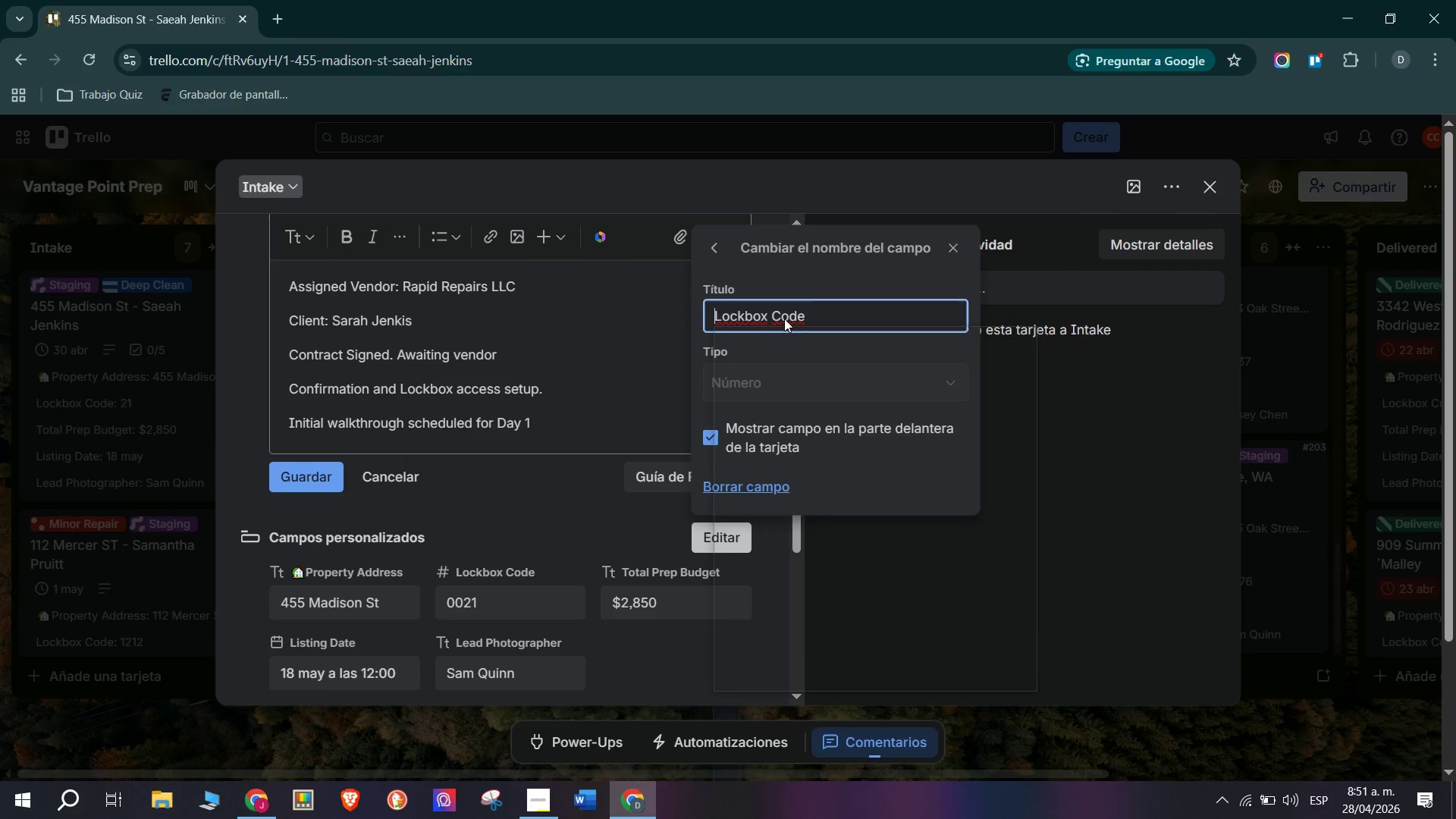 
hold_key(key=MetaLeft, duration=22.91)
left_click([755, 607])
 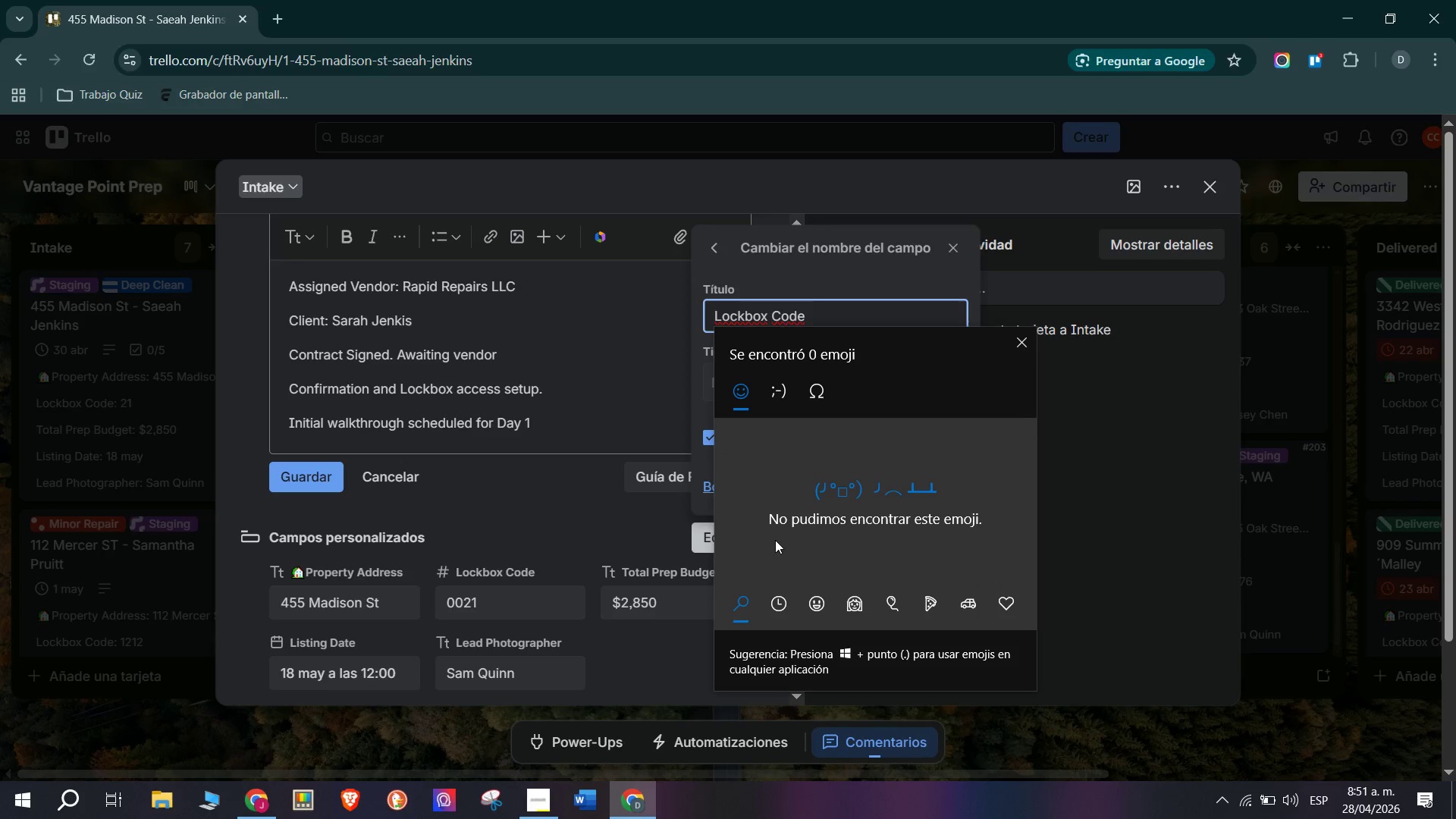 
type(lla)
 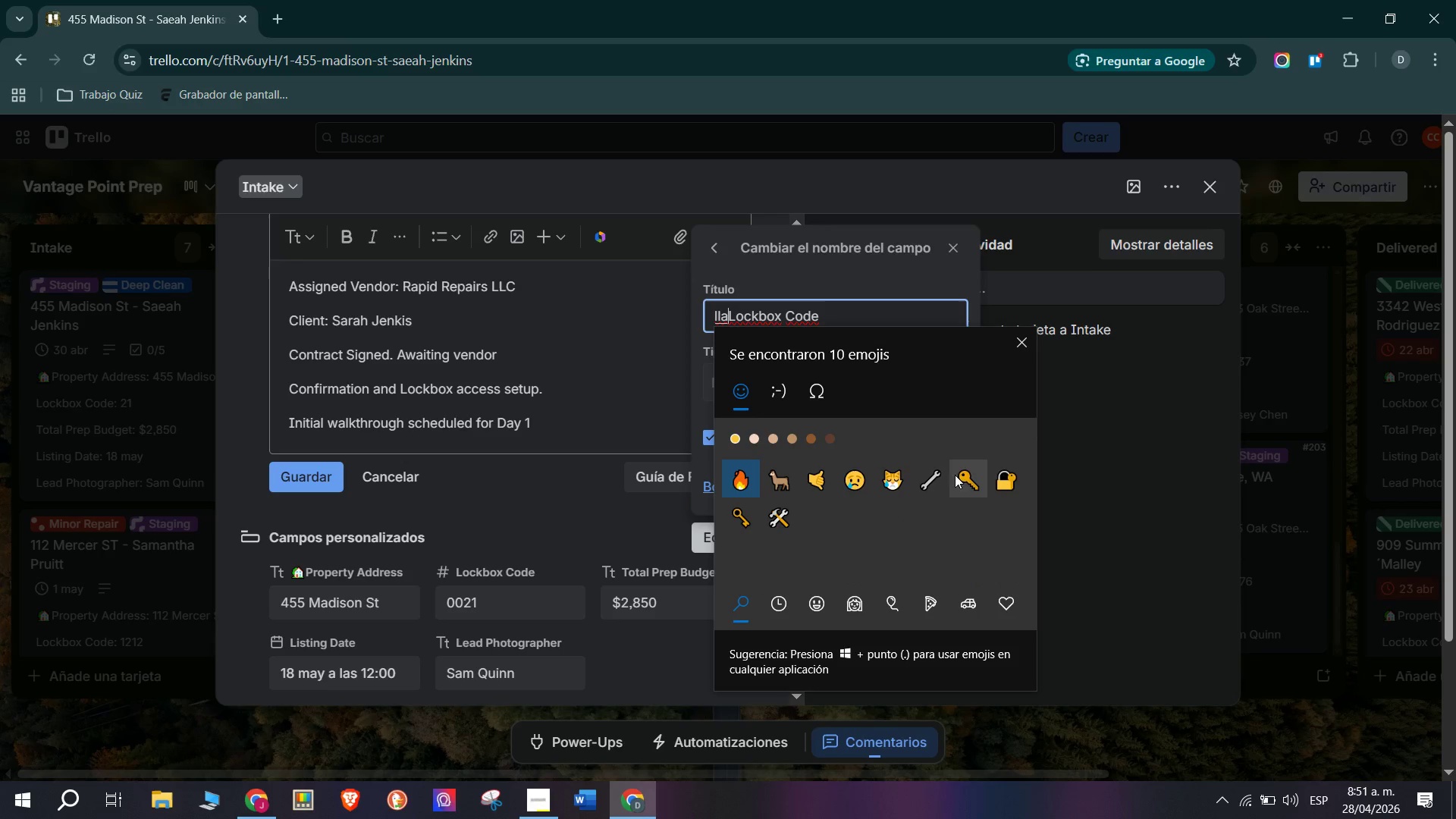 
left_click([976, 480])
 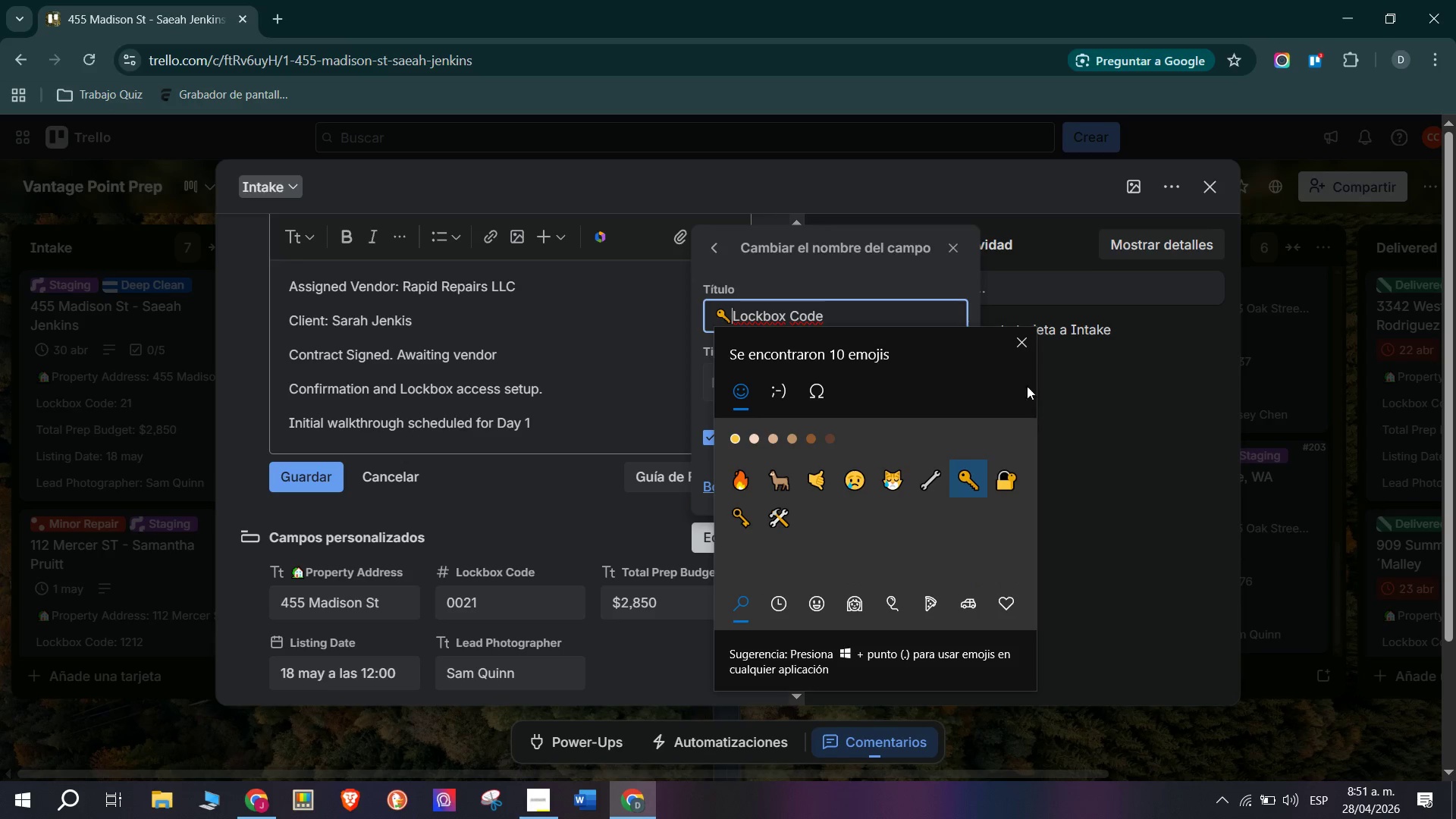 
left_click([1028, 350])
 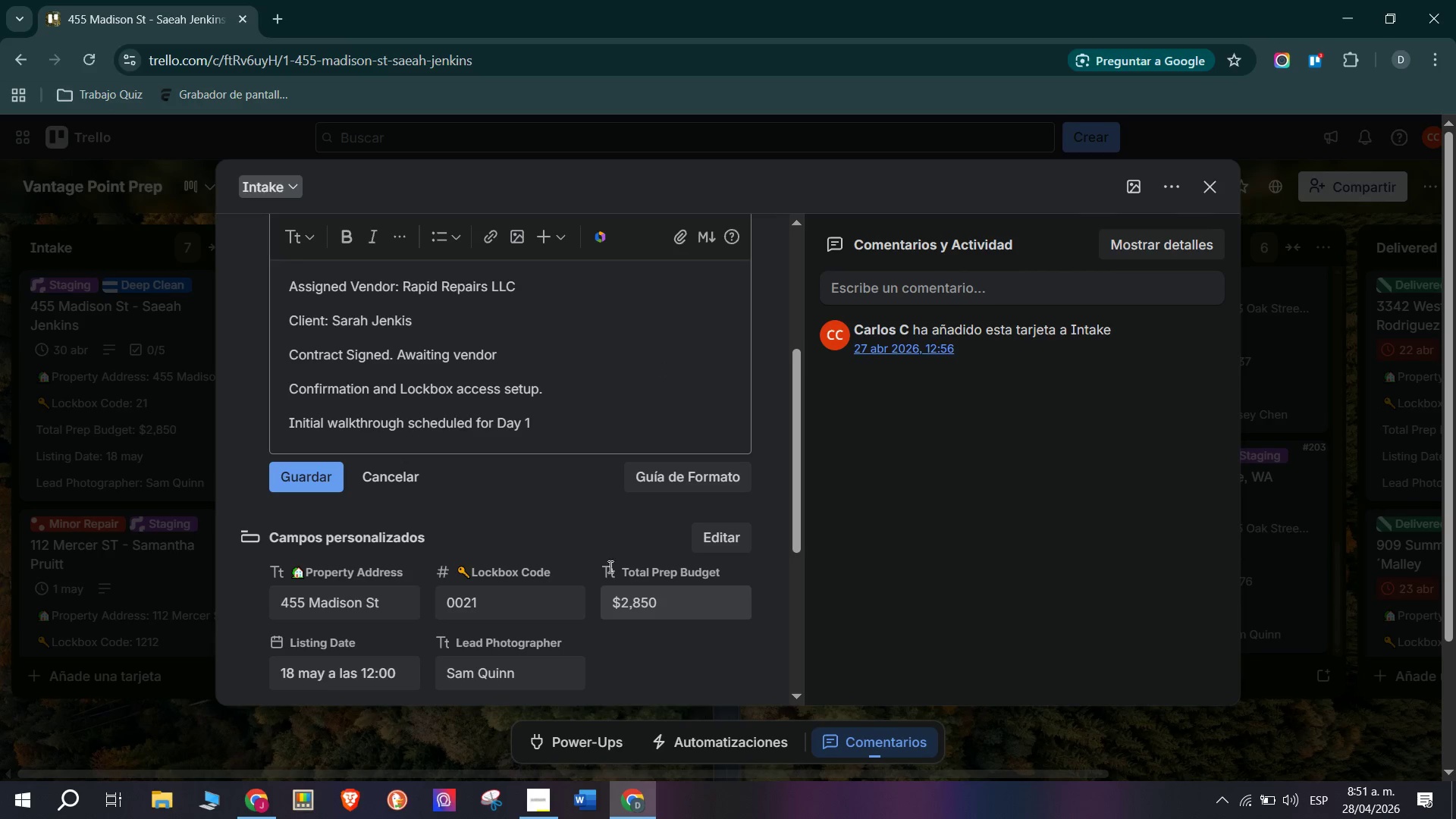 
left_click([706, 538])
 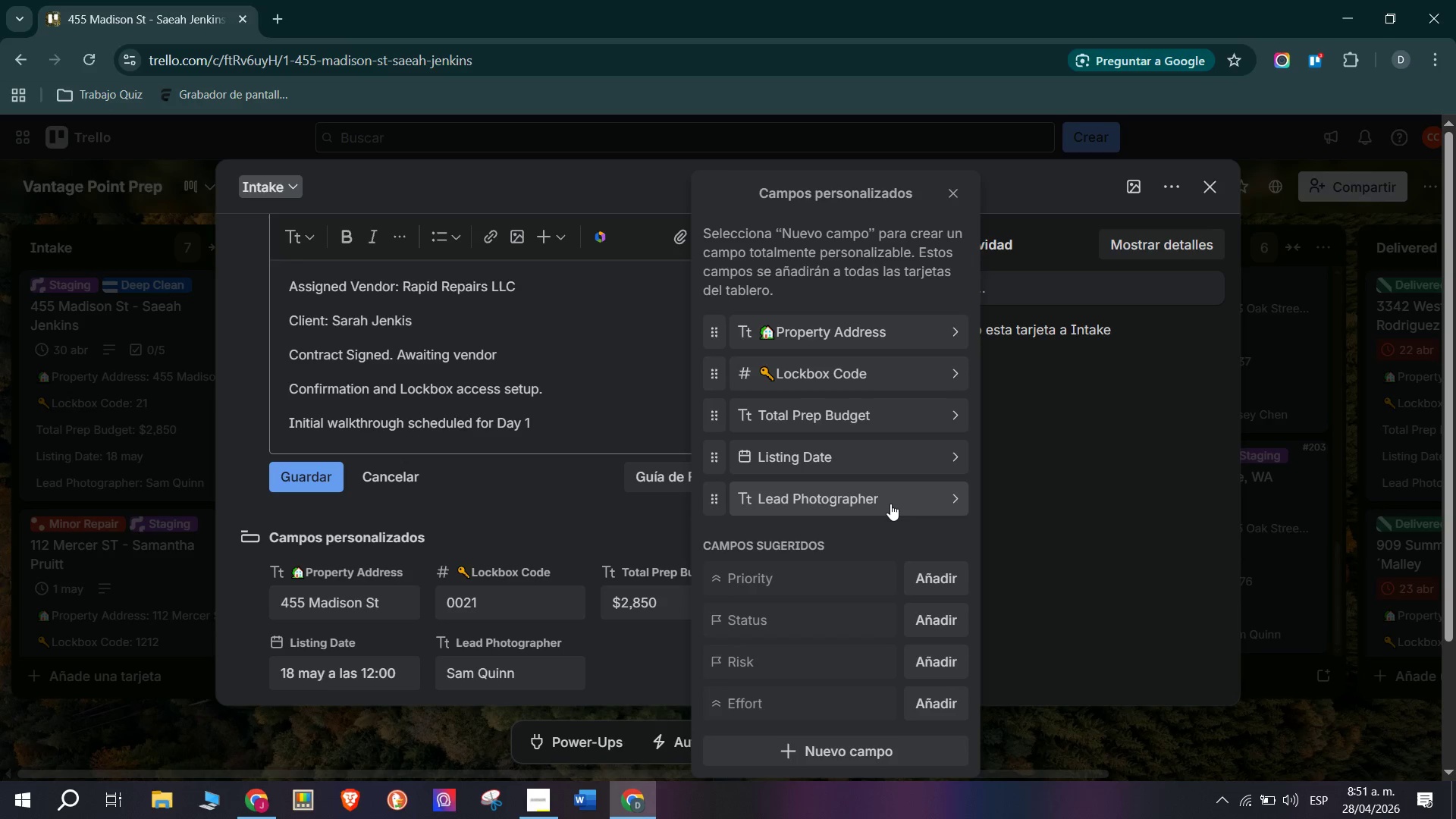 
right_click([714, 323])
 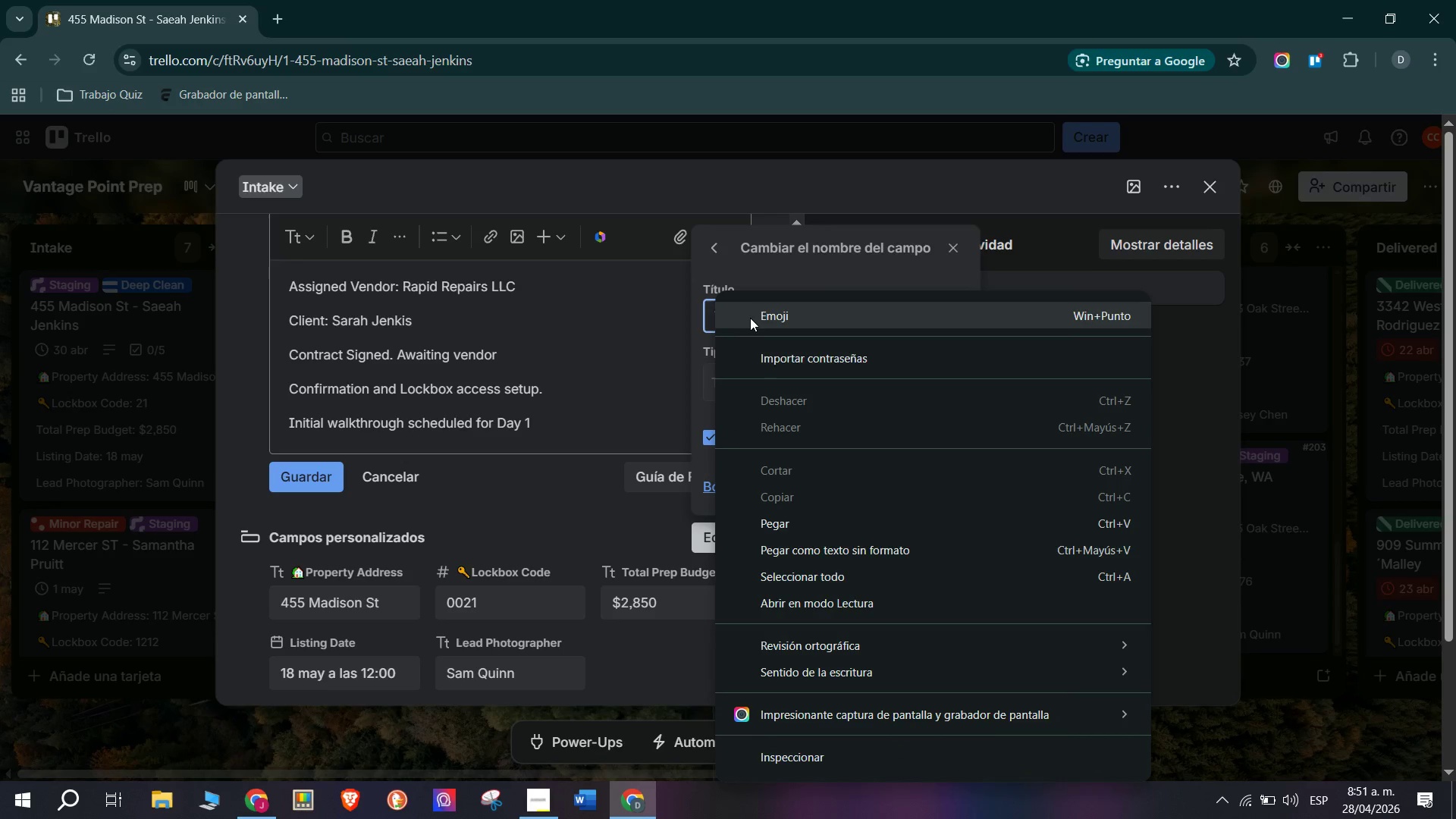 
left_click([752, 318])
 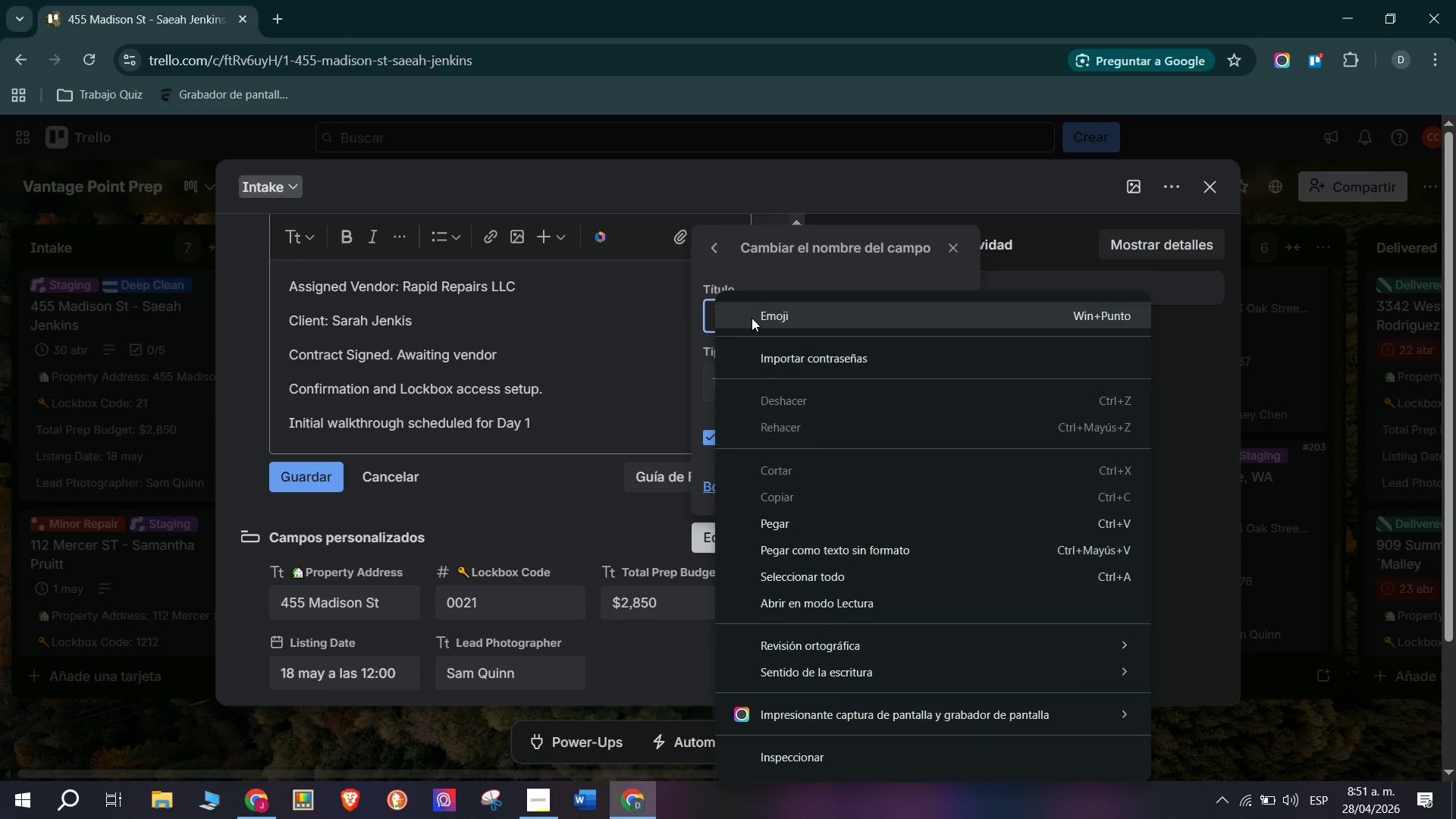 
hold_key(key=Period, duration=19.84)
 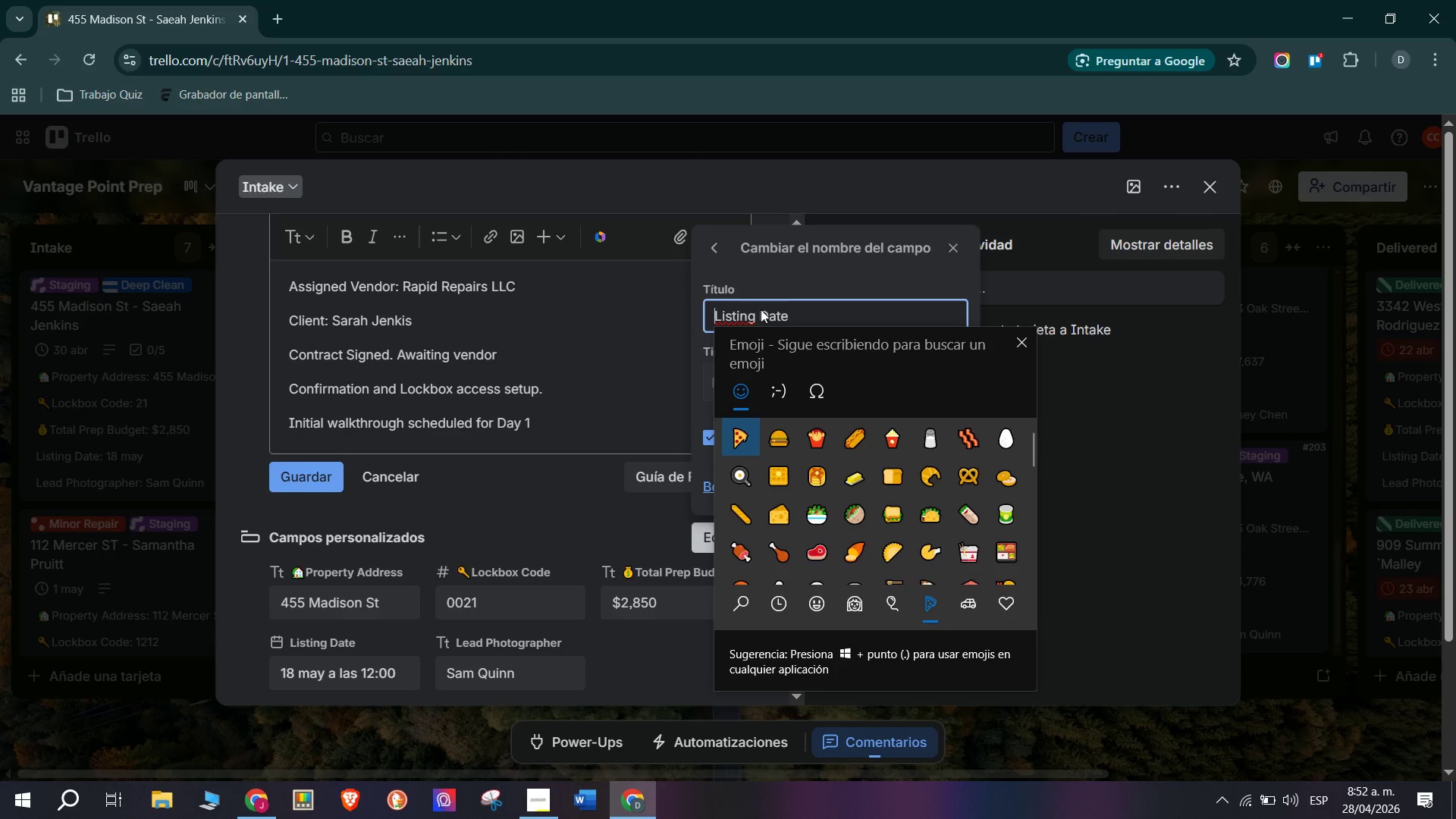 
left_click([749, 600])
 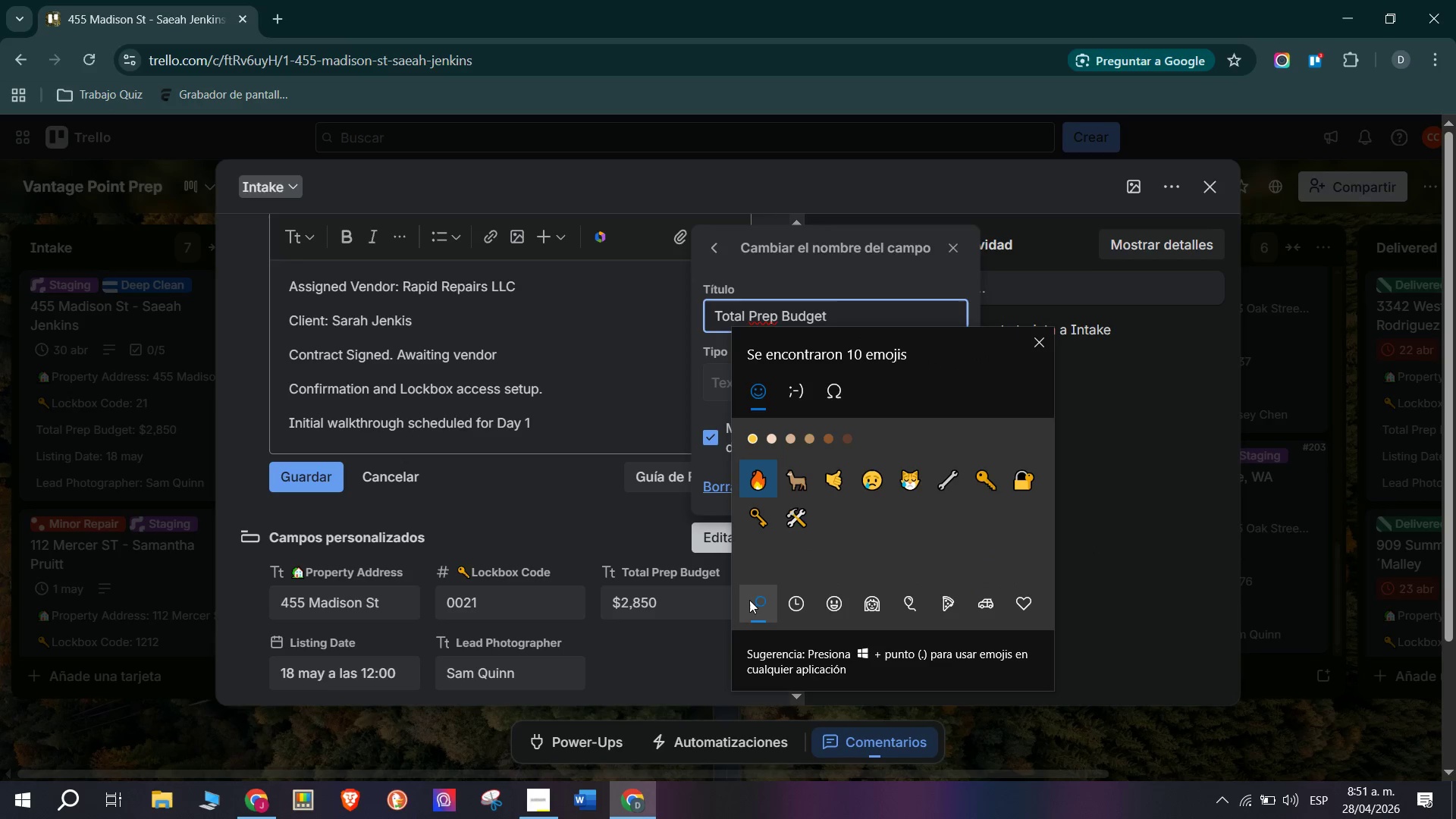 
type(dine)
 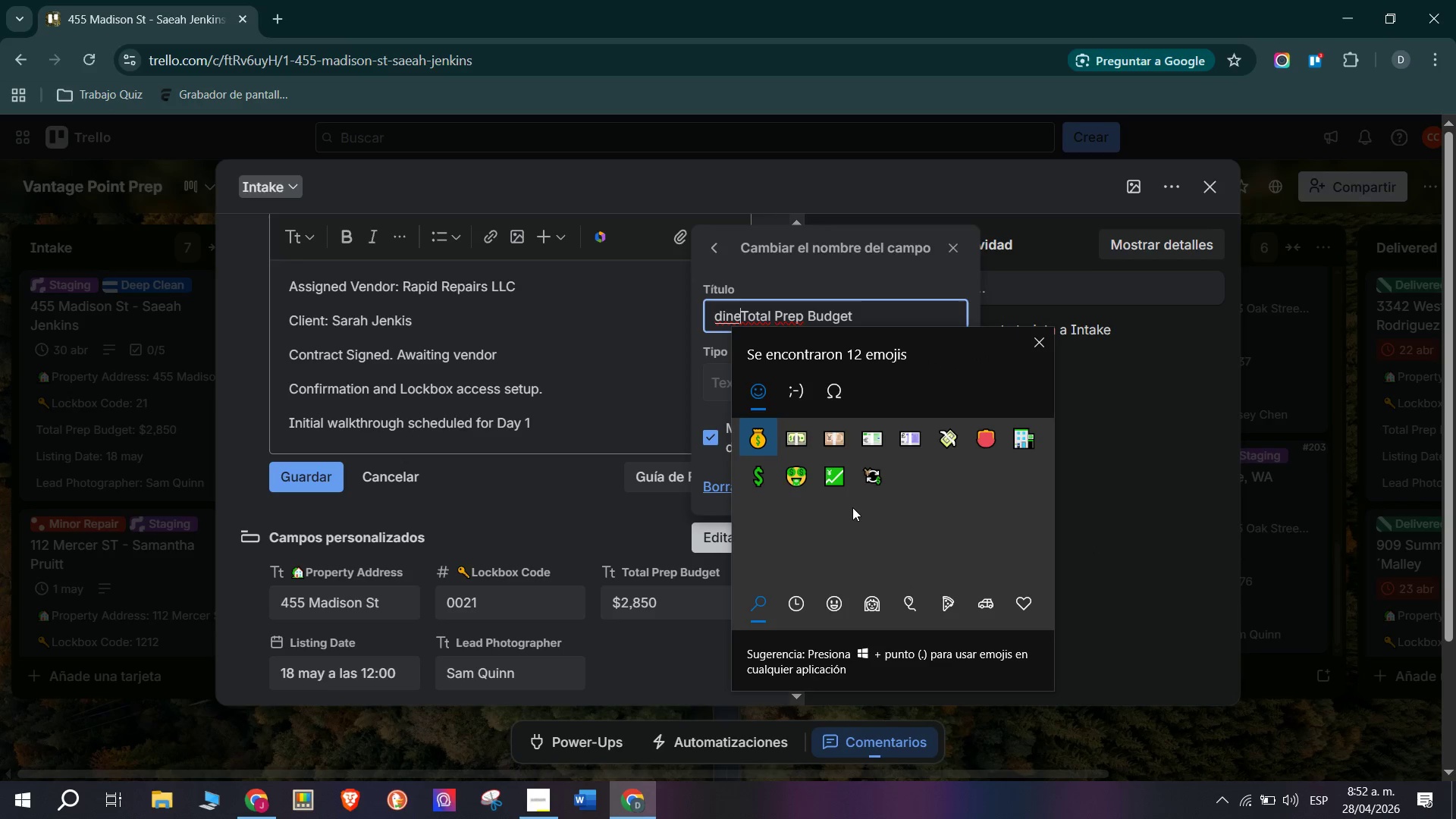 
left_click([754, 431])
 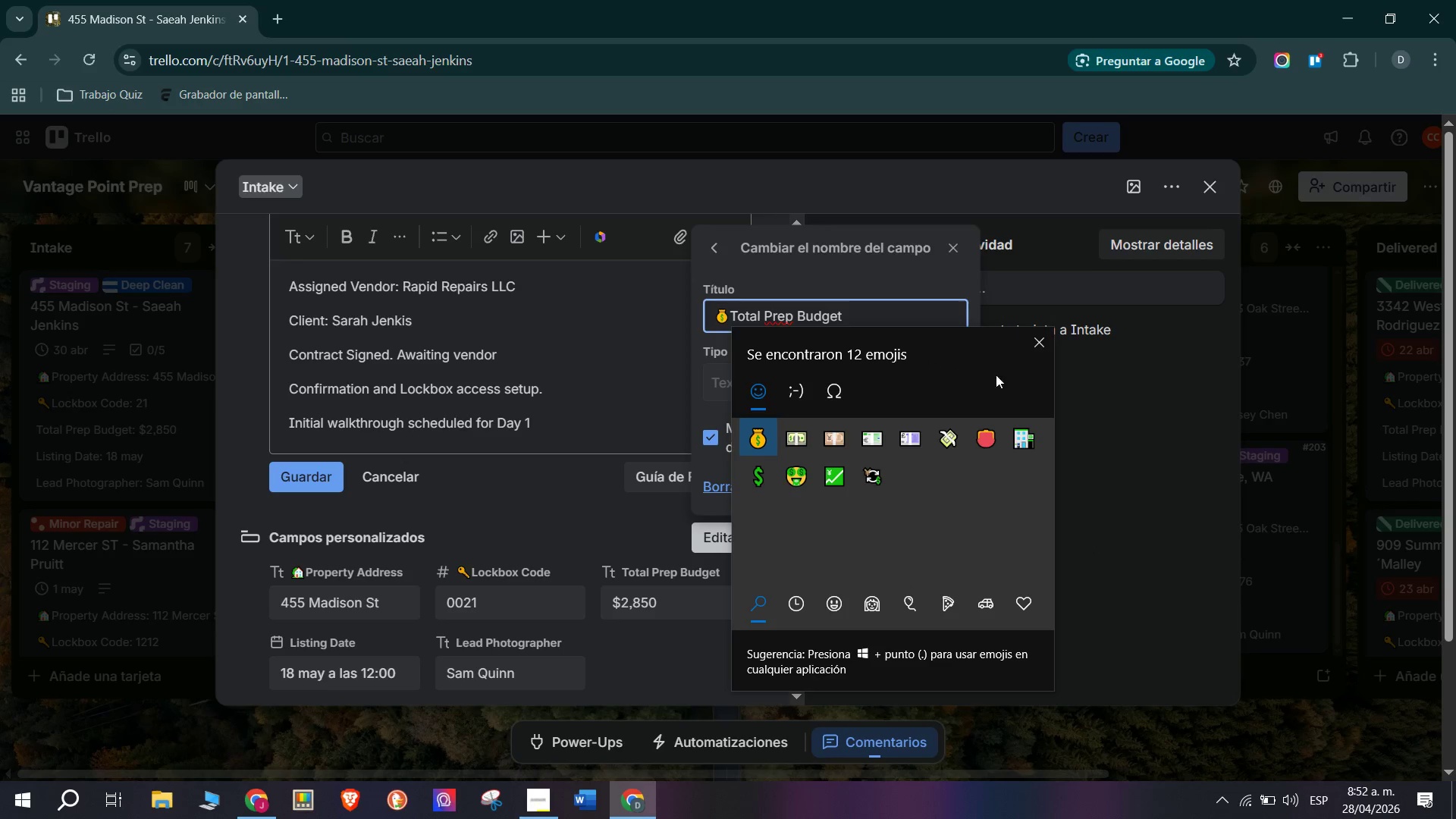 
left_click([1040, 340])
 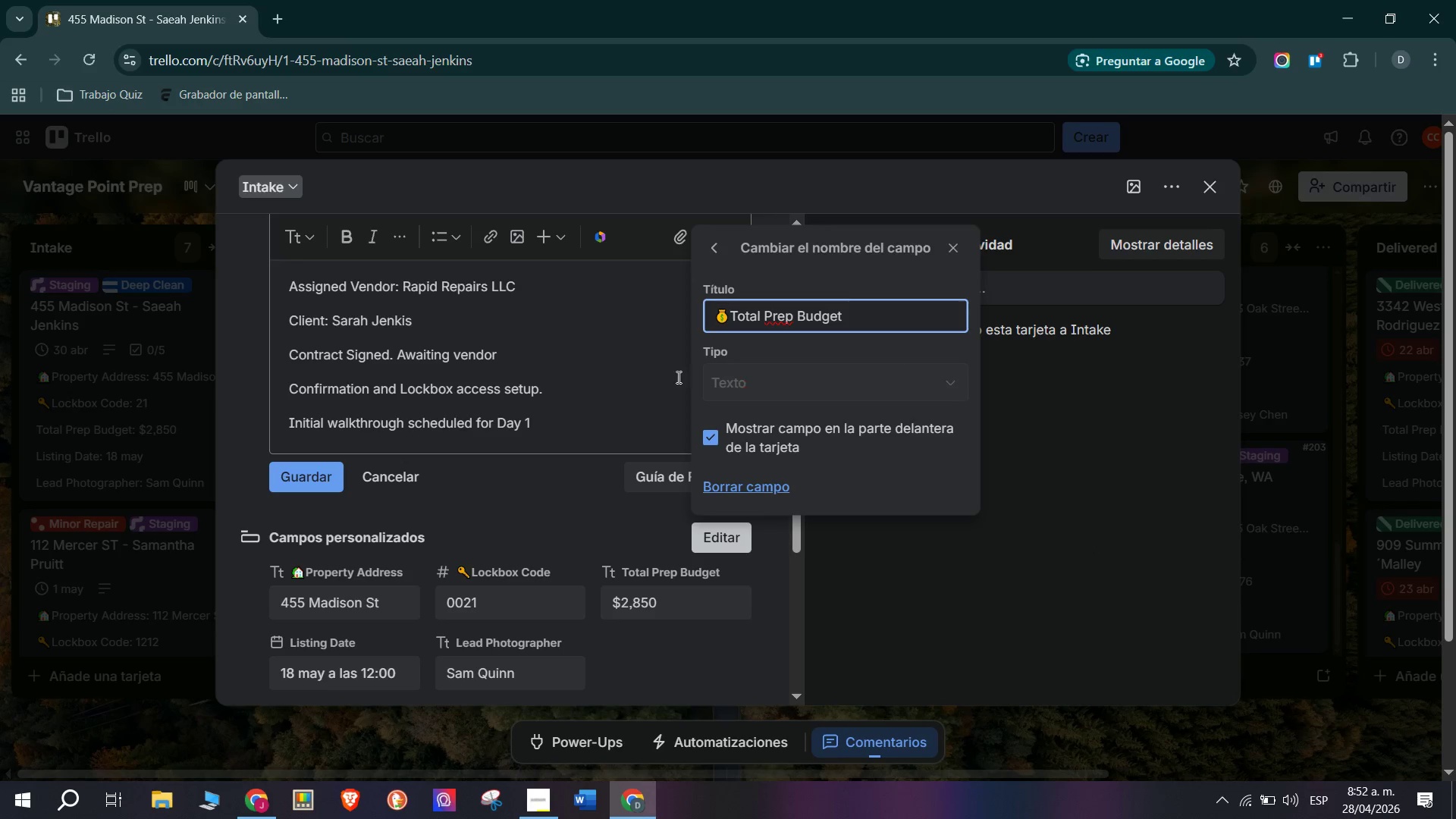 
left_click([668, 371])
 